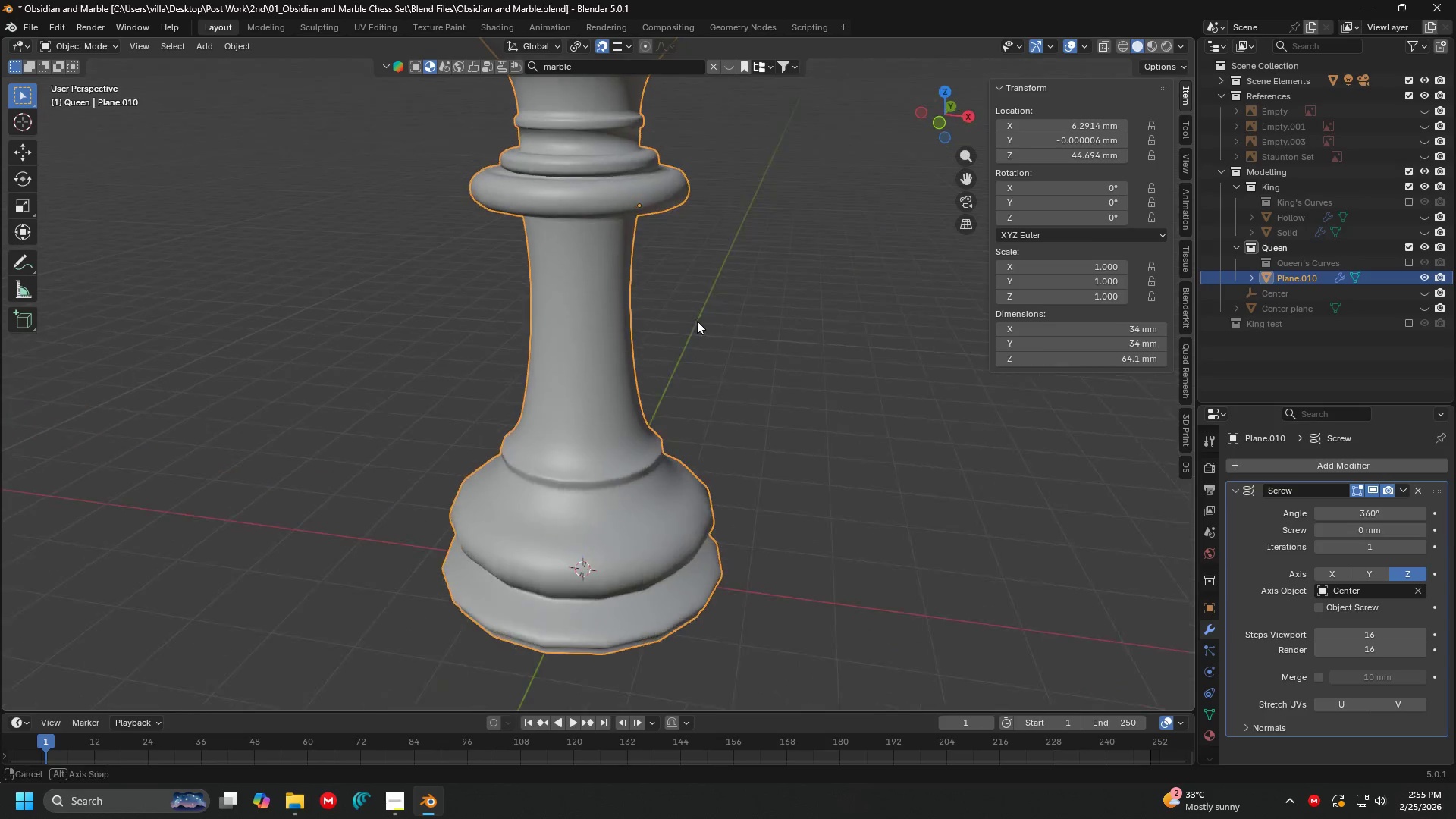 
left_click_drag(start_coordinate=[1358, 634], to_coordinate=[193, 177])
 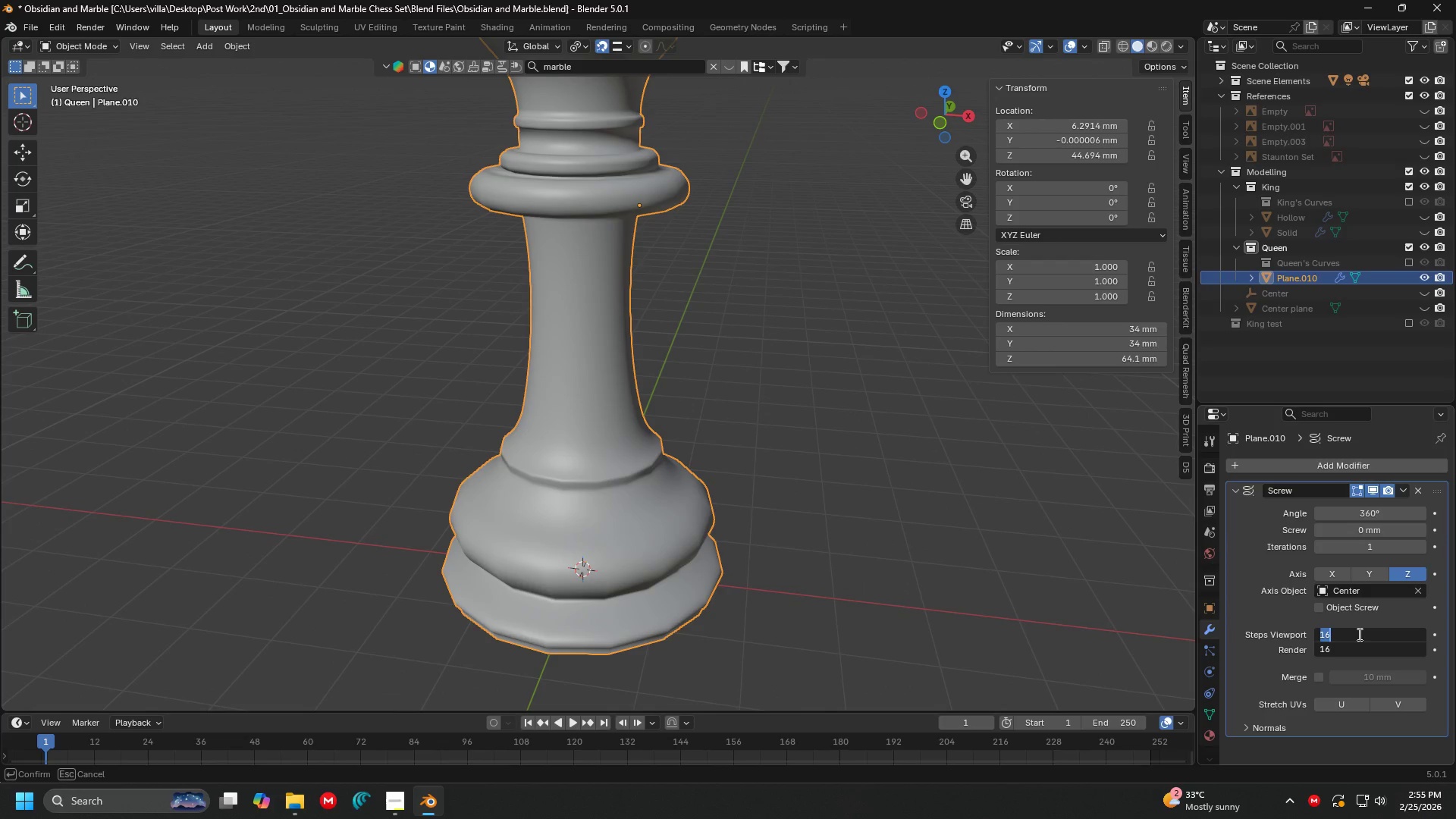 
type(38)
 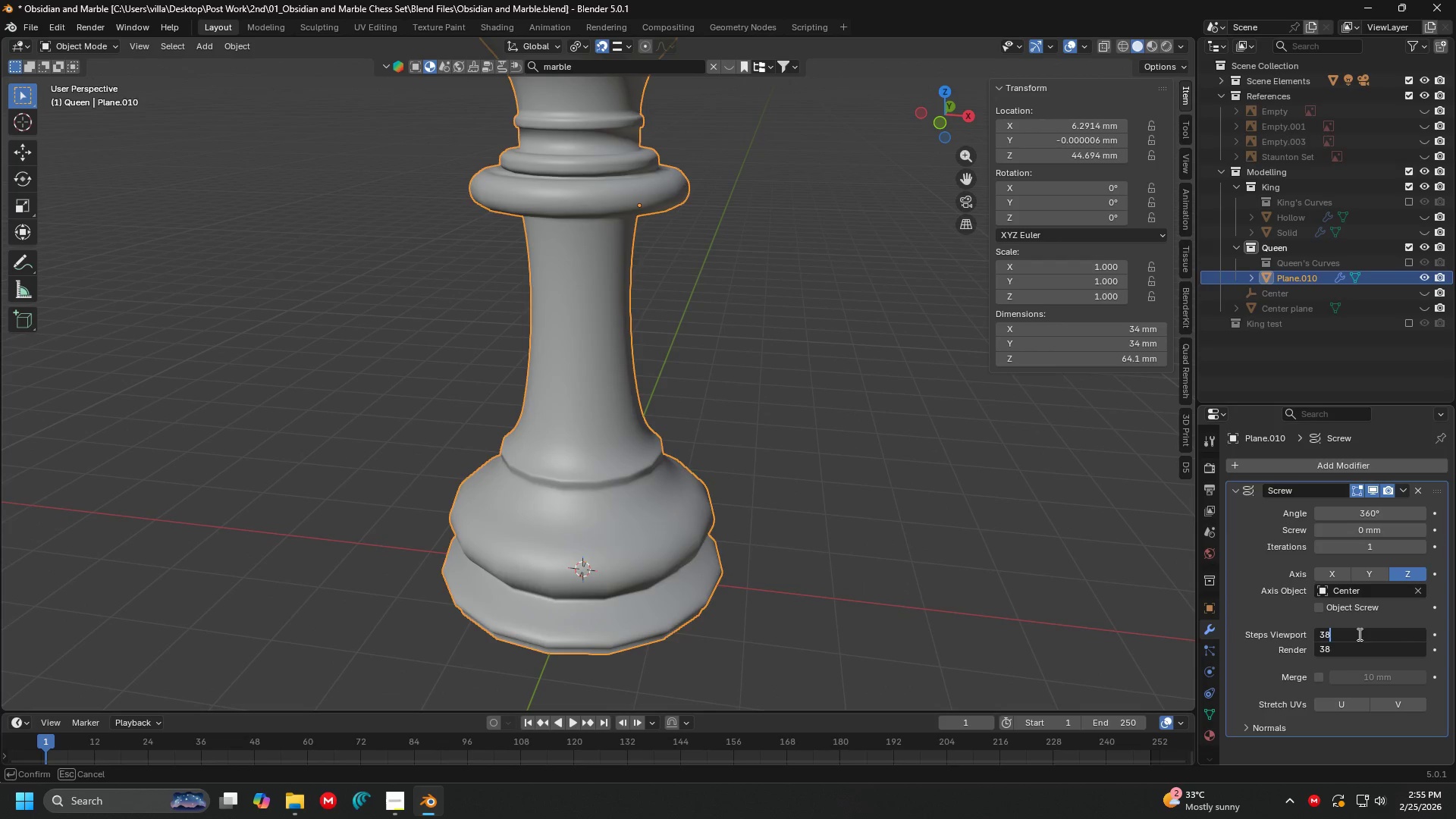 
key(Enter)
 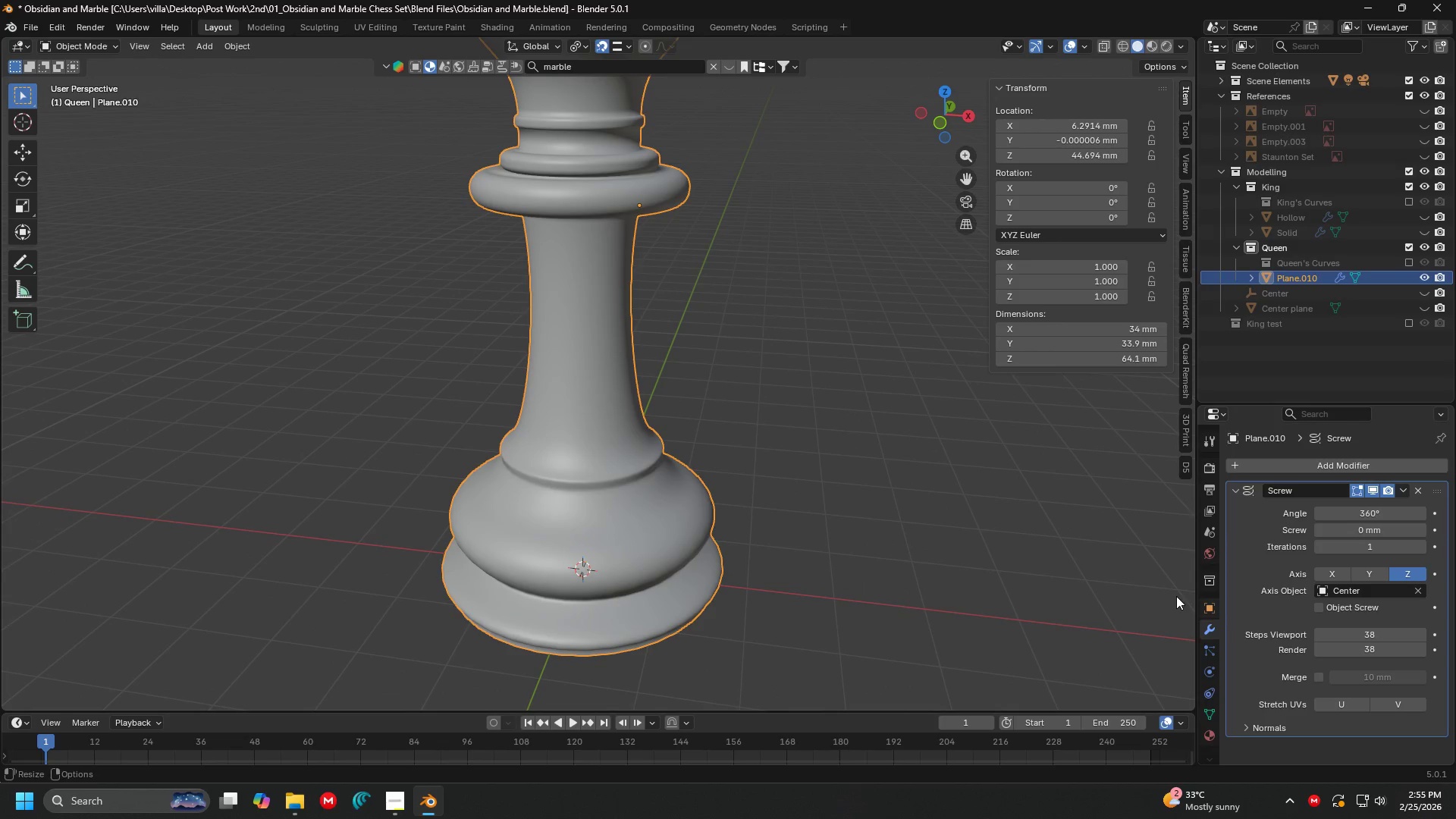 
hold_key(key=ShiftLeft, duration=0.73)
 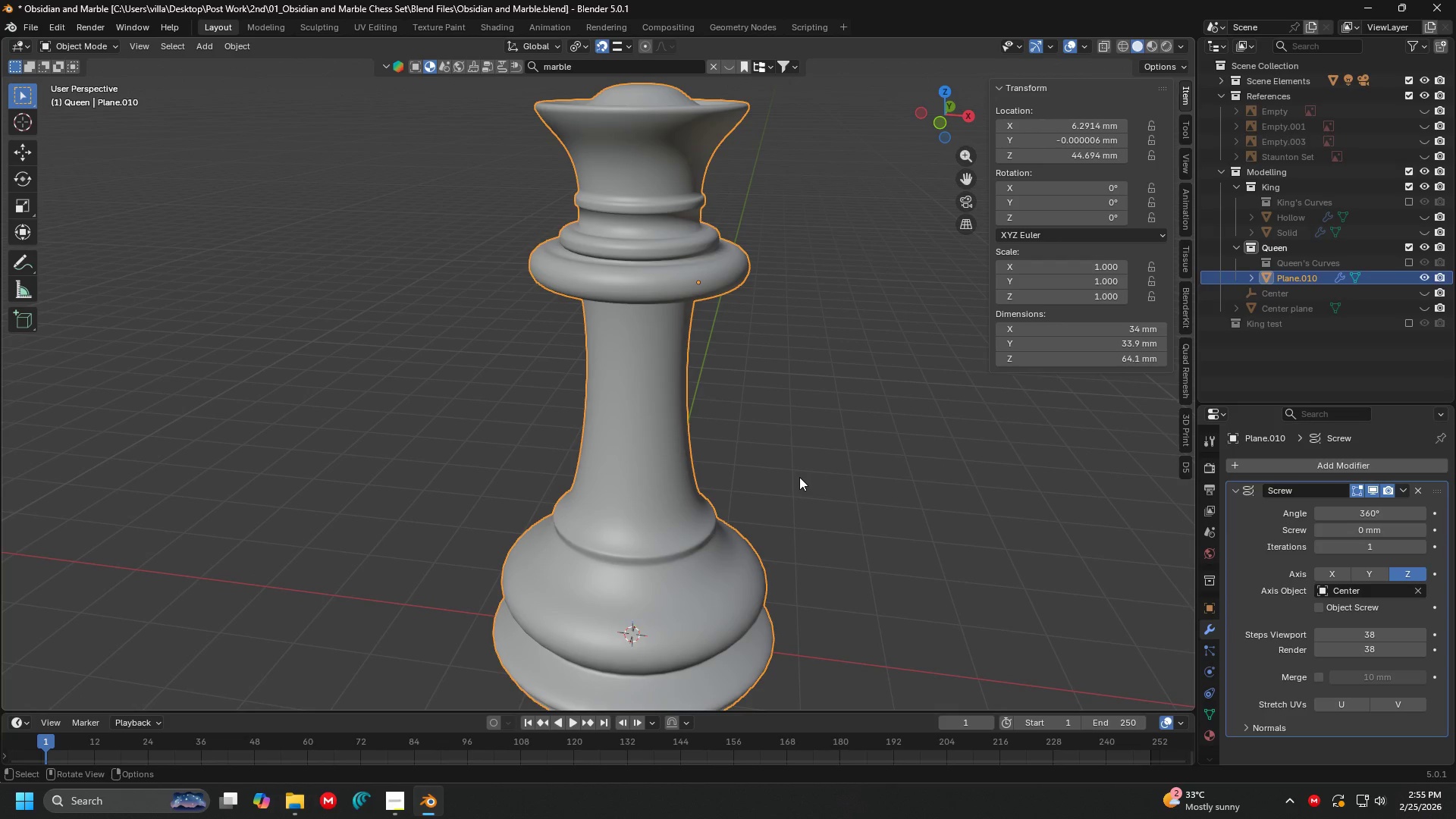 
hold_key(key=ShiftLeft, duration=0.44)
 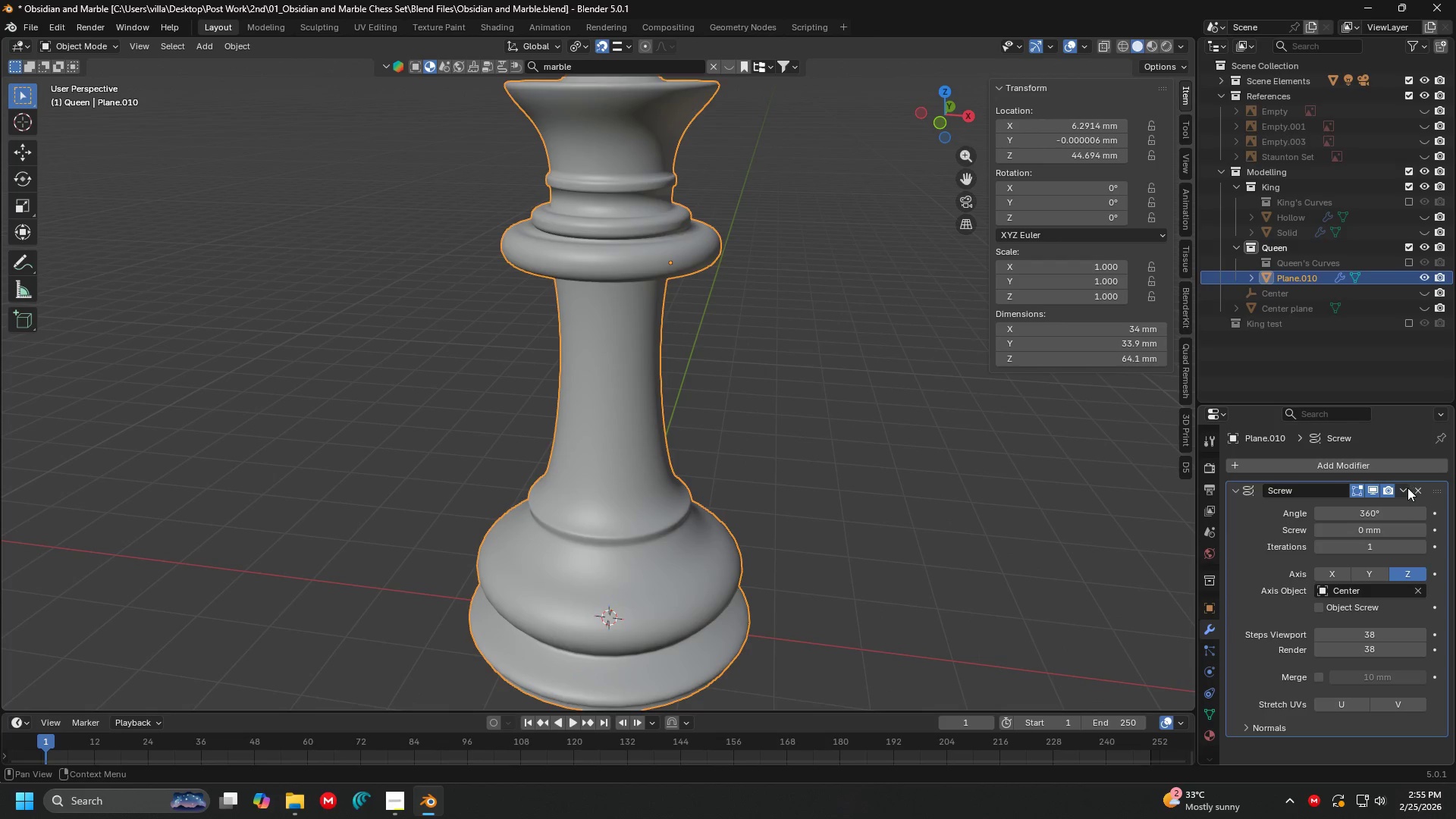 
left_click([1402, 490])
 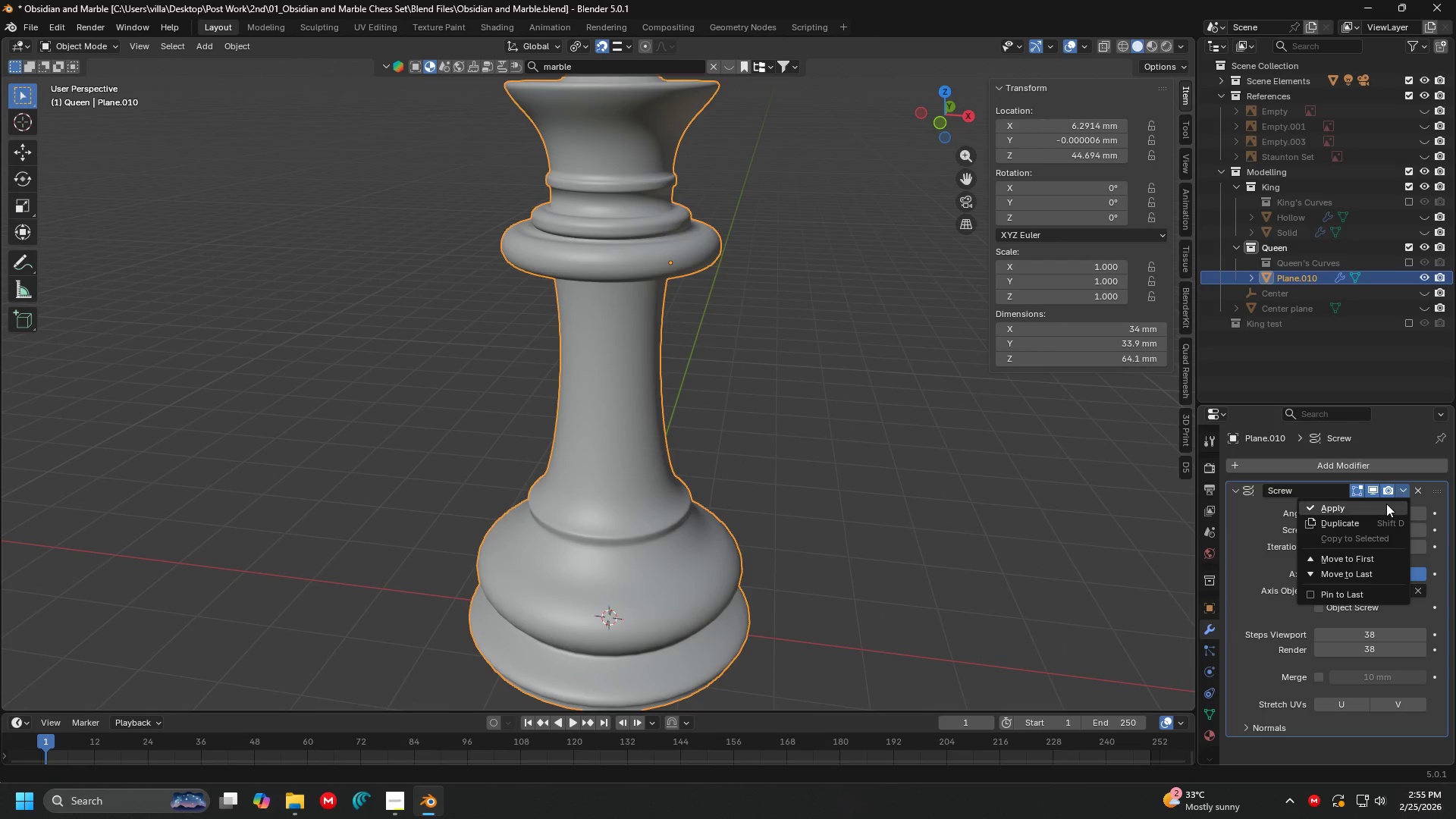 
left_click([1385, 504])
 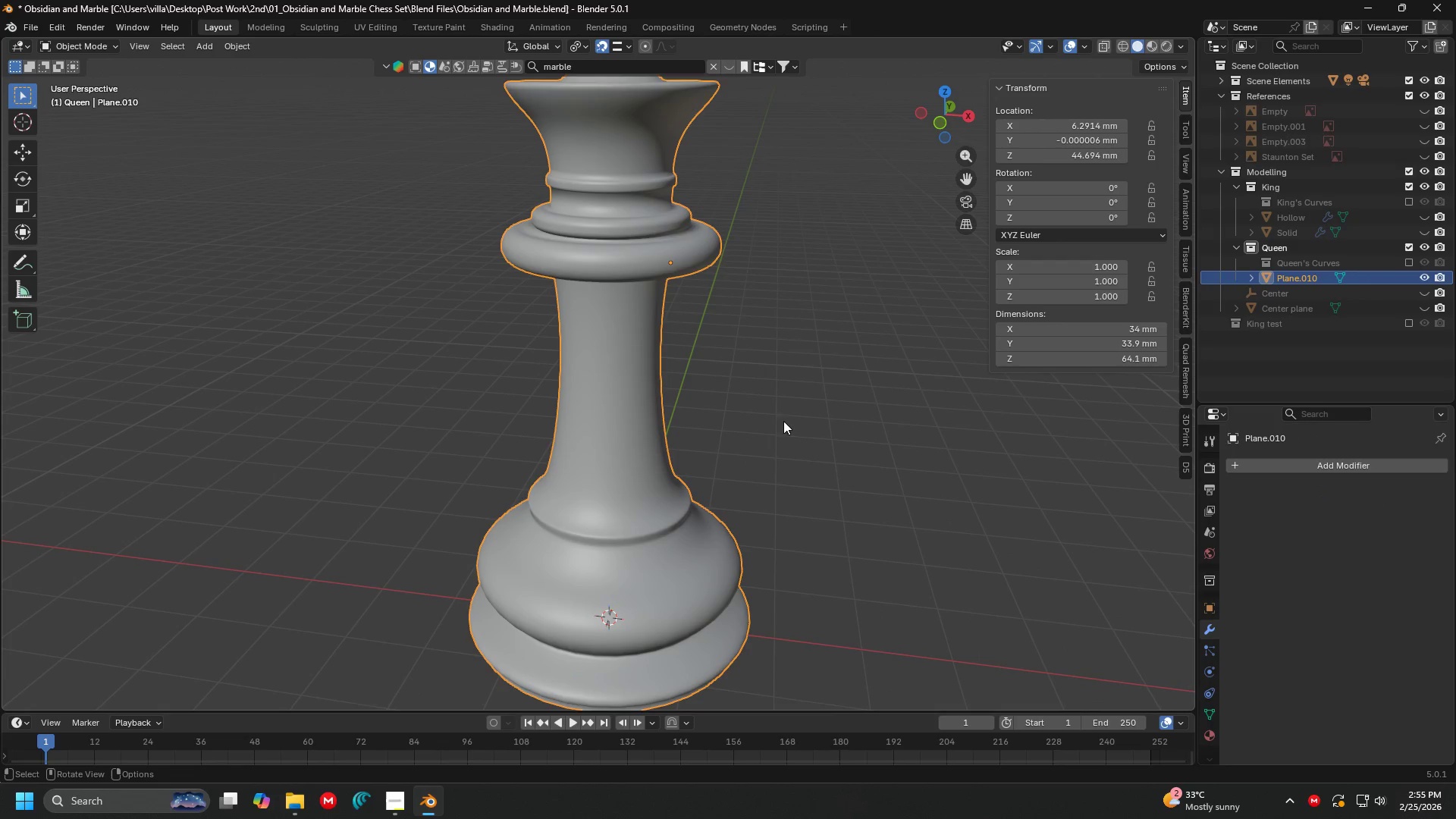 
left_click([662, 384])
 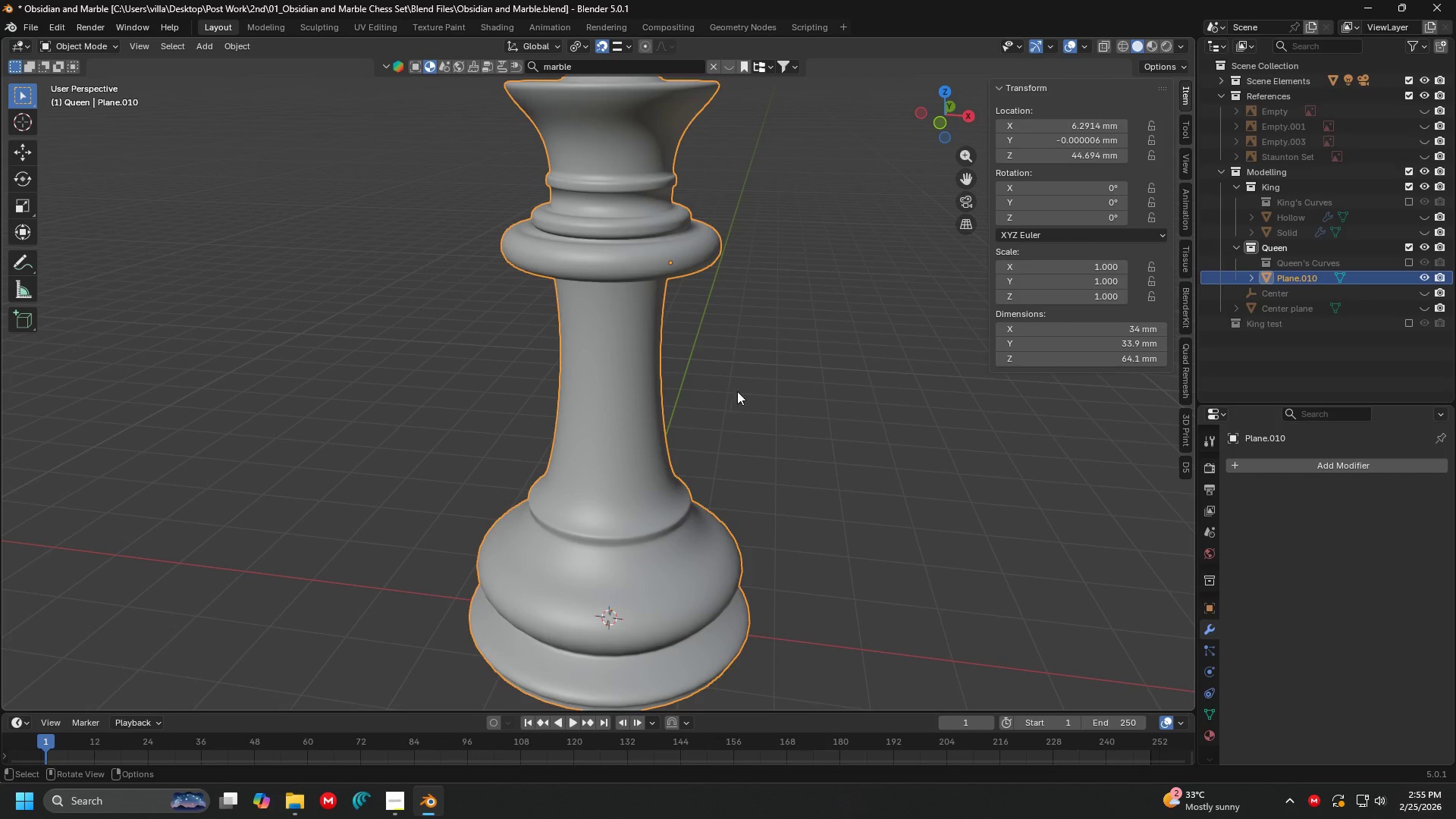 
key(Tab)
 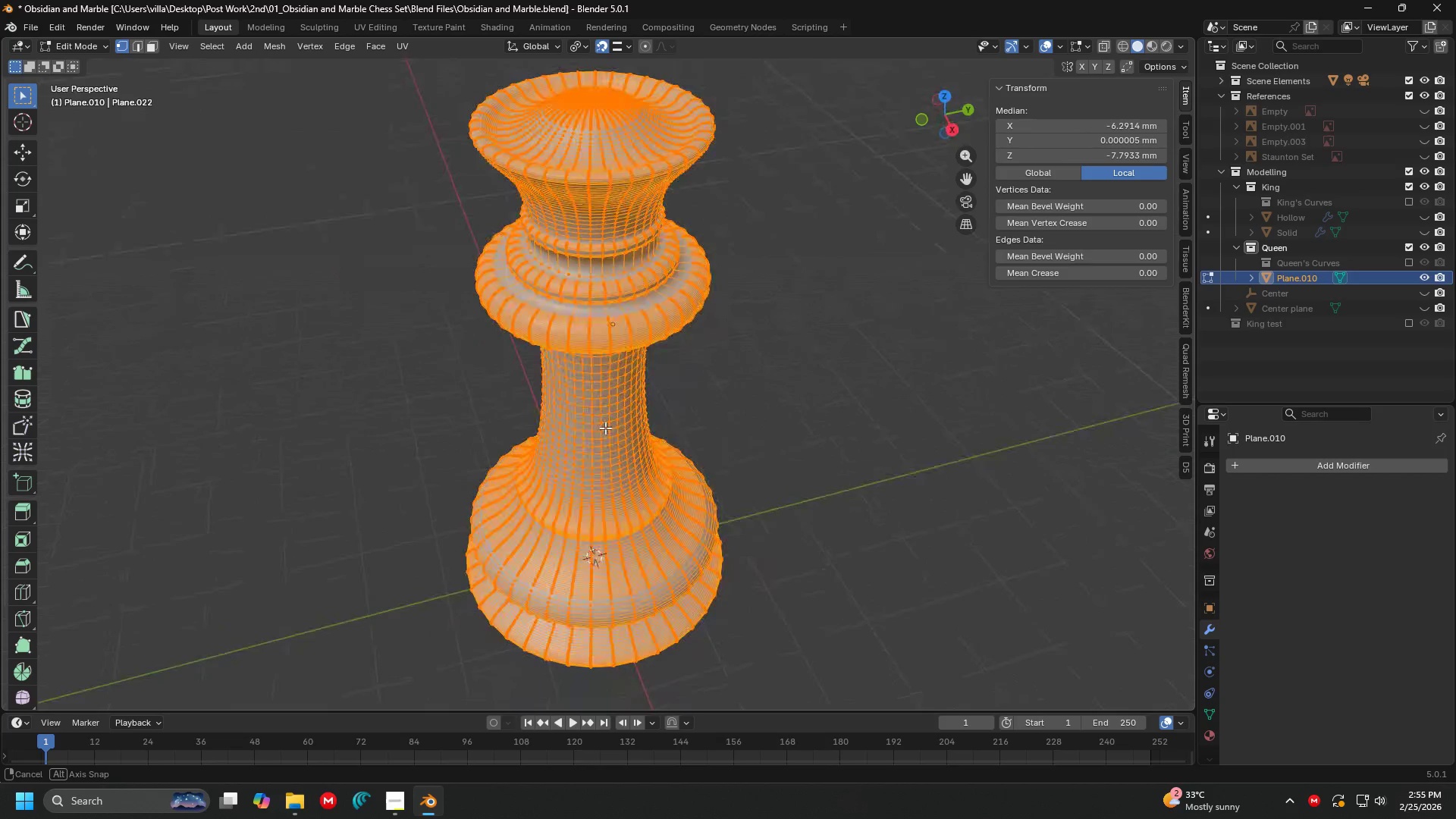 
key(Tab)
 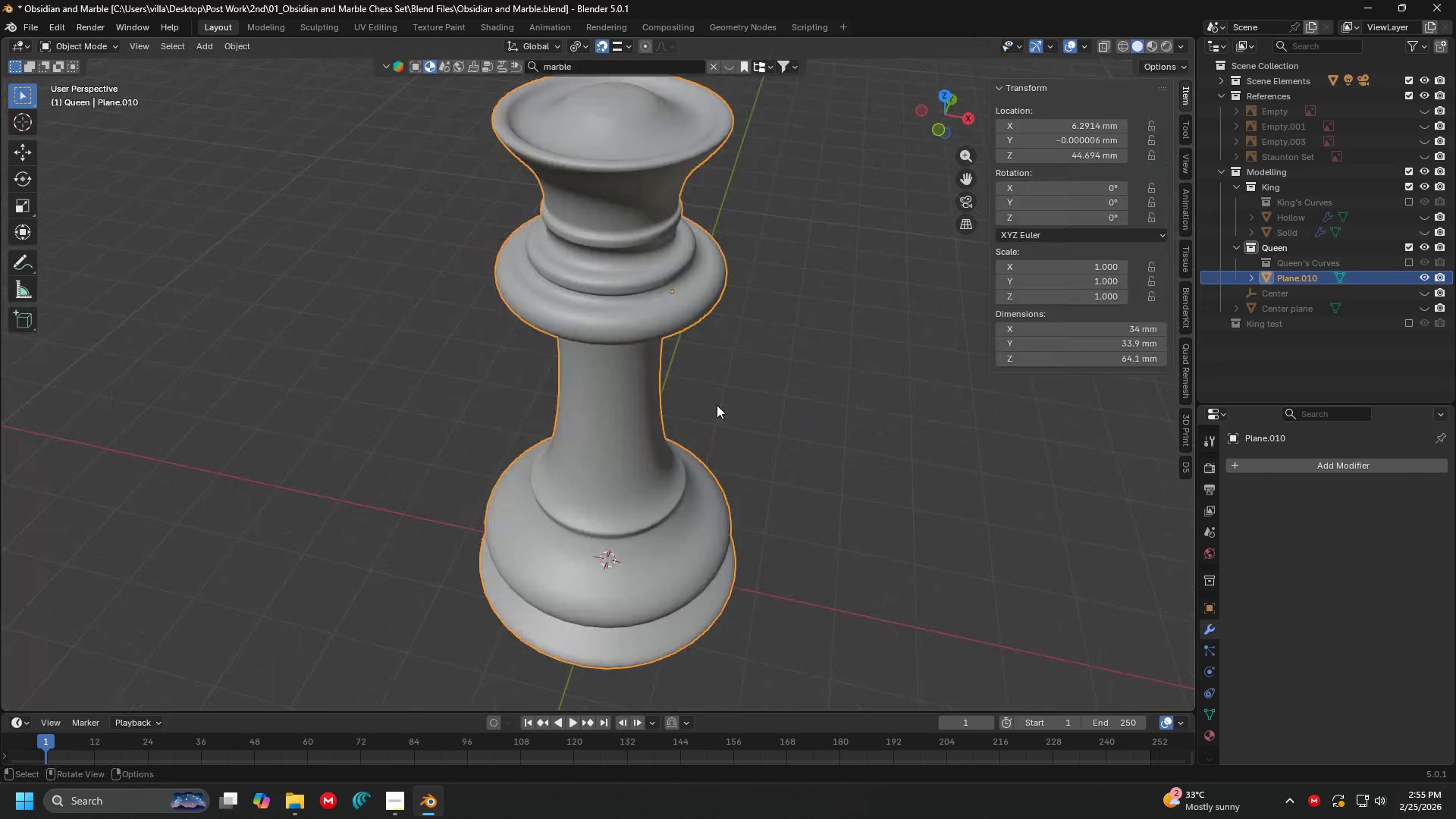 
scroll: coordinate [717, 405], scroll_direction: up, amount: 2.0
 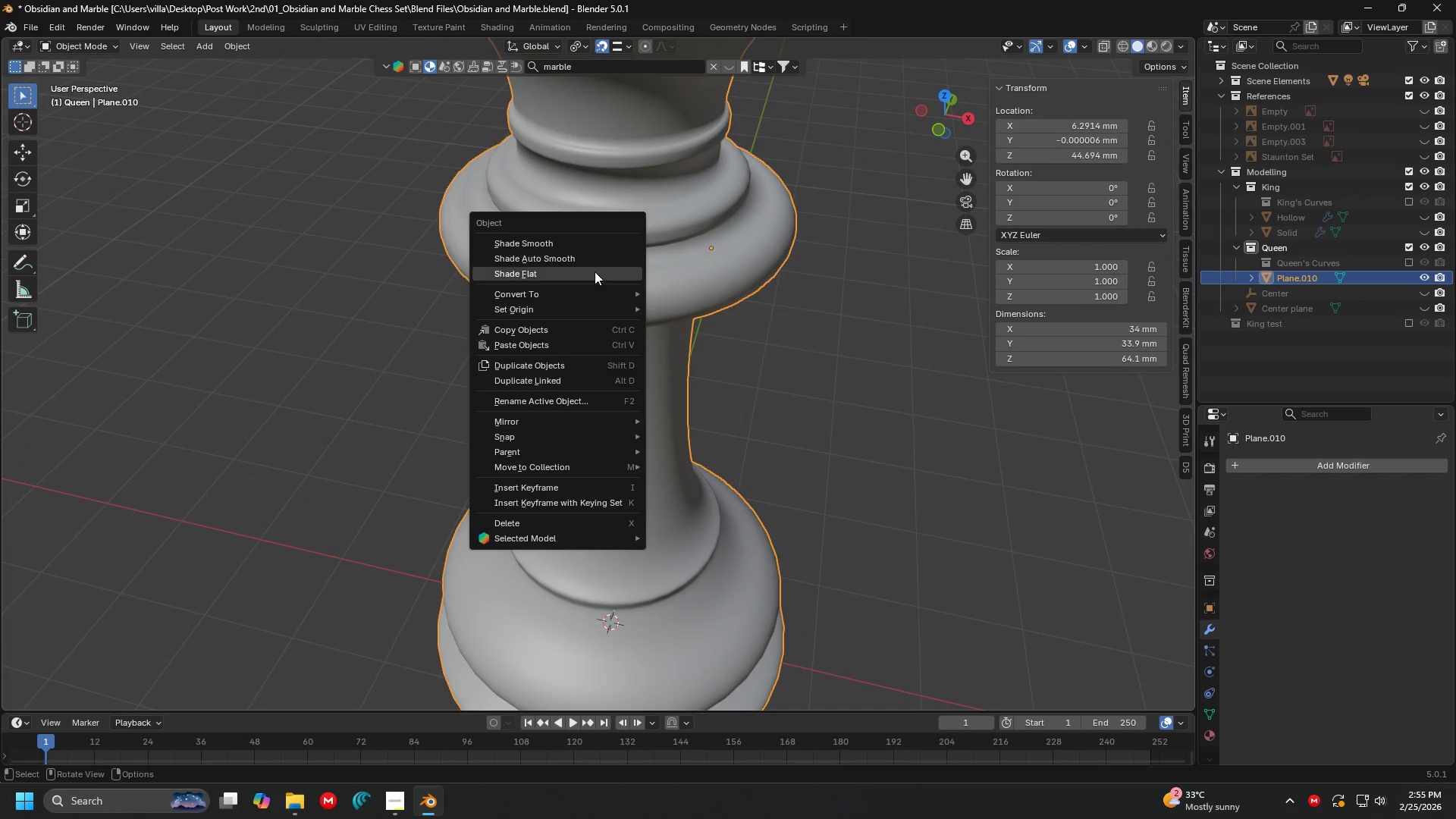 
left_click([585, 261])
 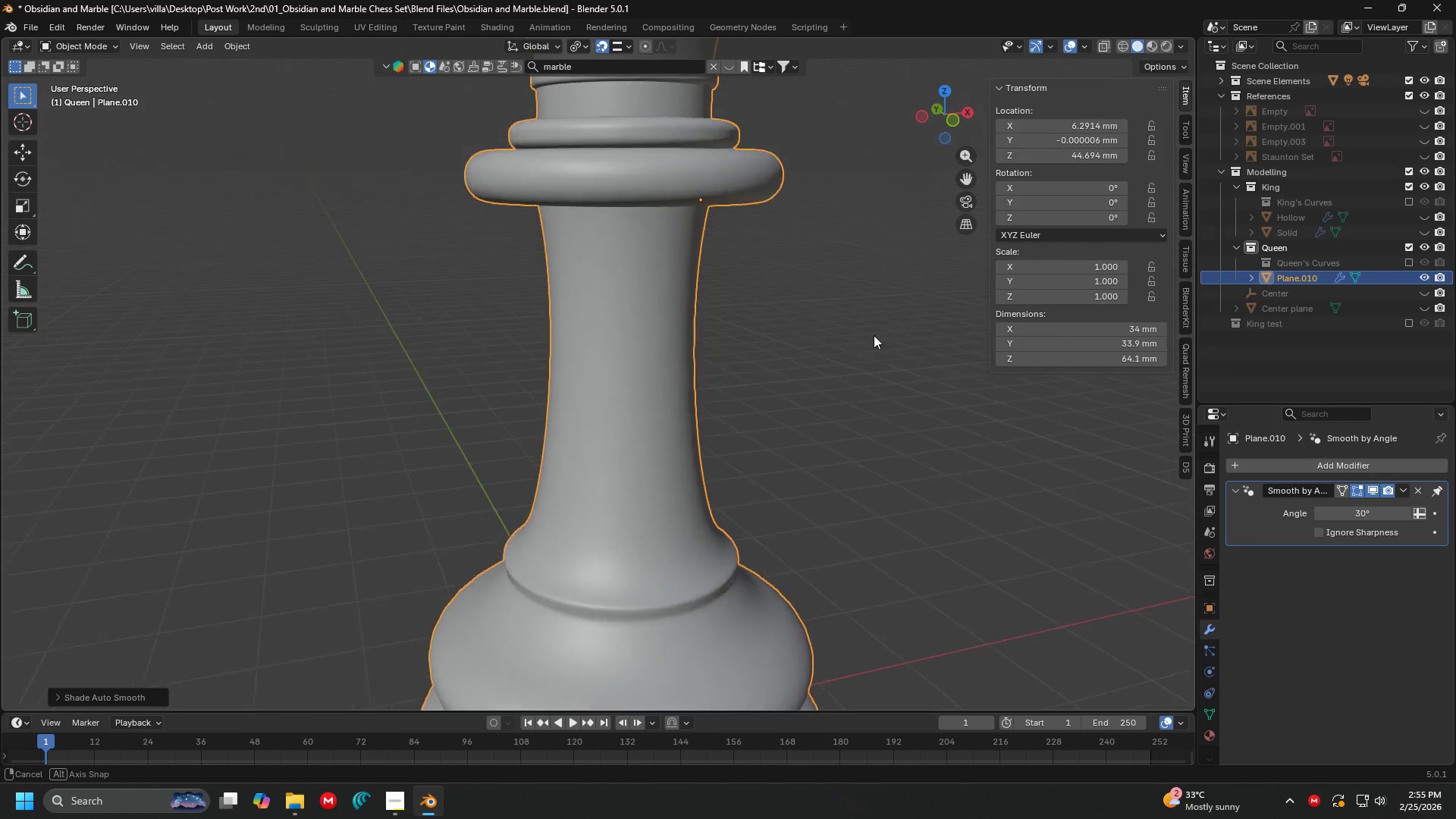 
key(Shift+ShiftLeft)
 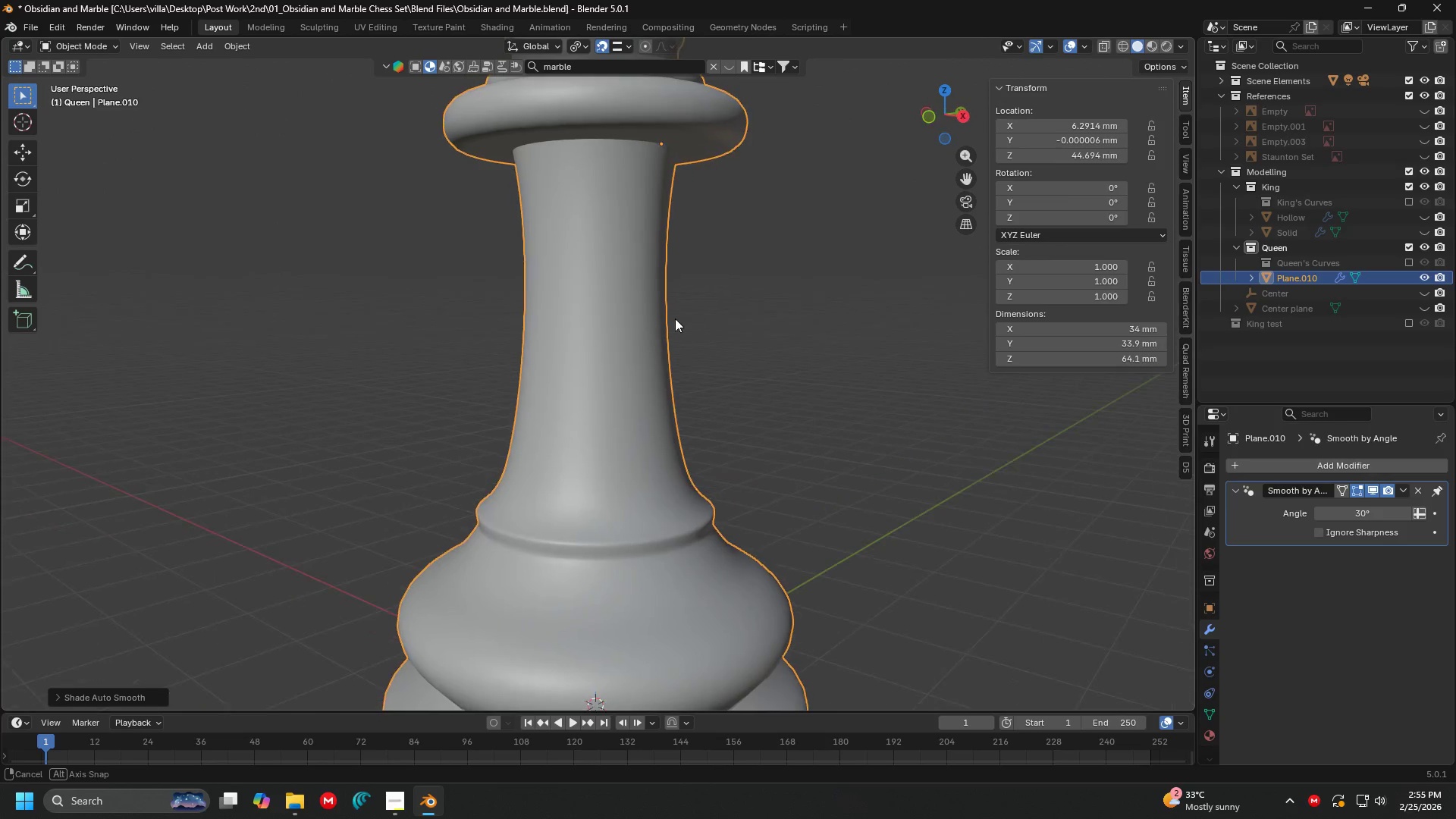 
key(Shift+ShiftLeft)
 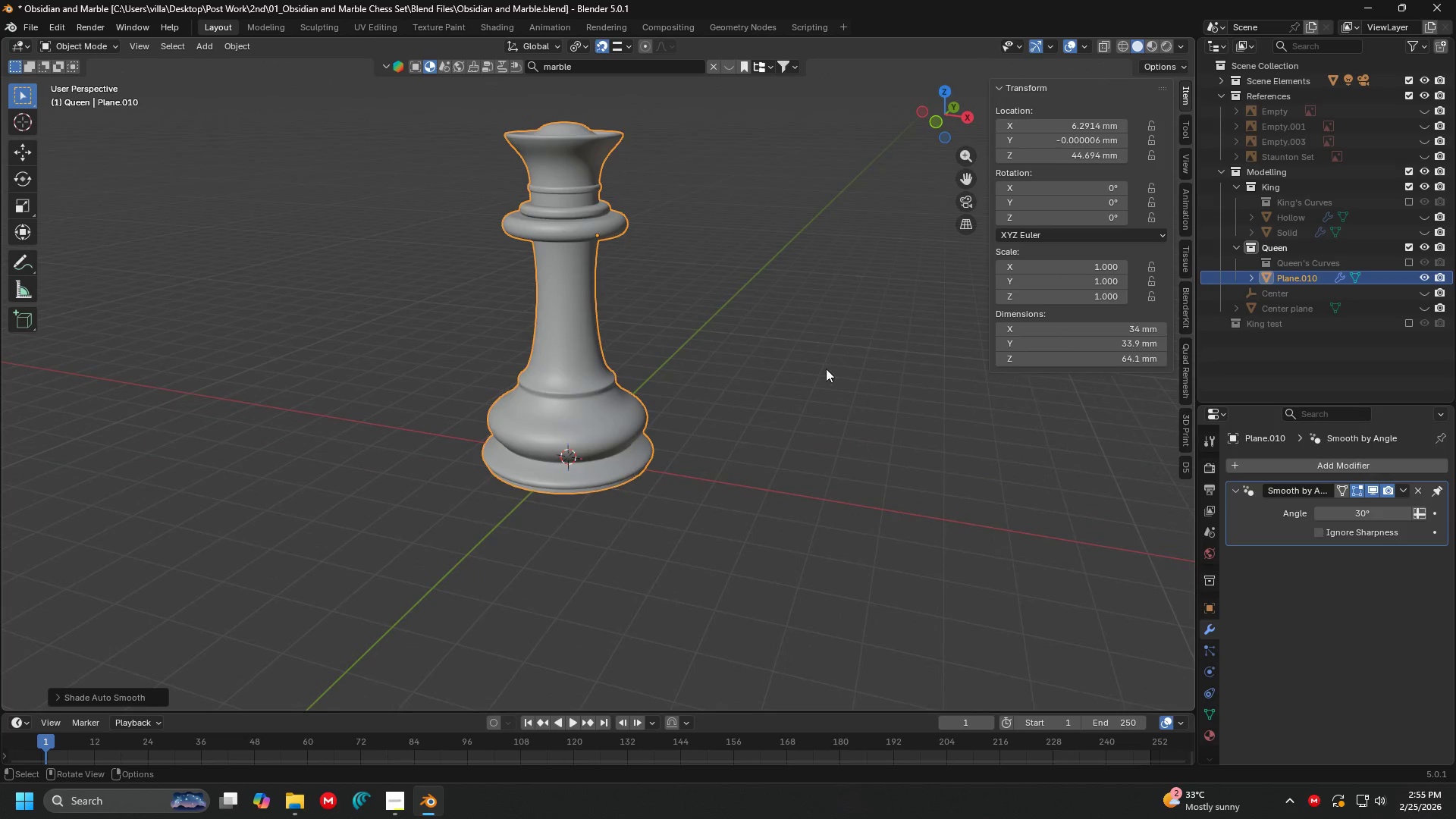 
scroll: coordinate [755, 405], scroll_direction: down, amount: 5.0
 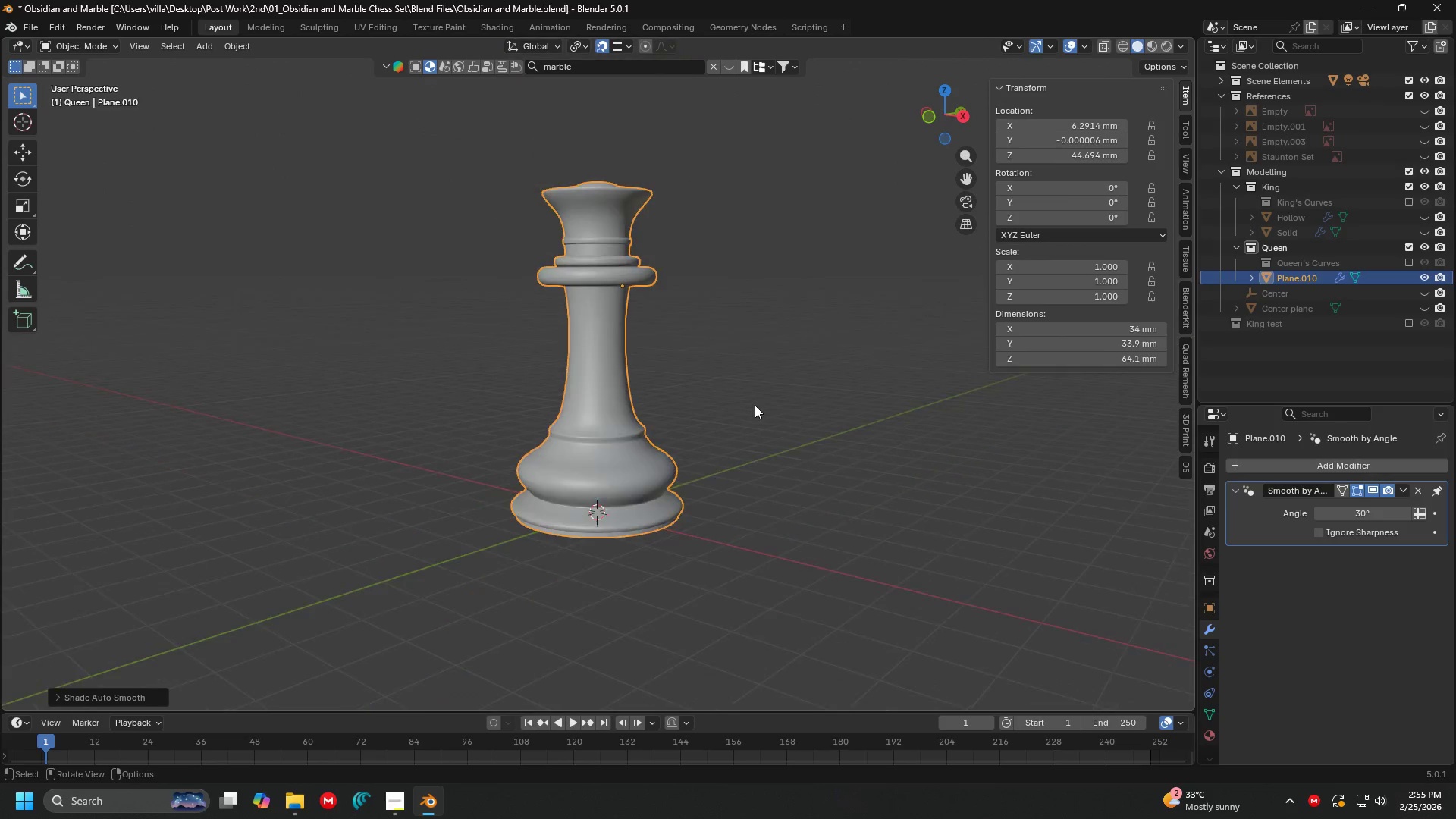 
double_click([1290, 278])
 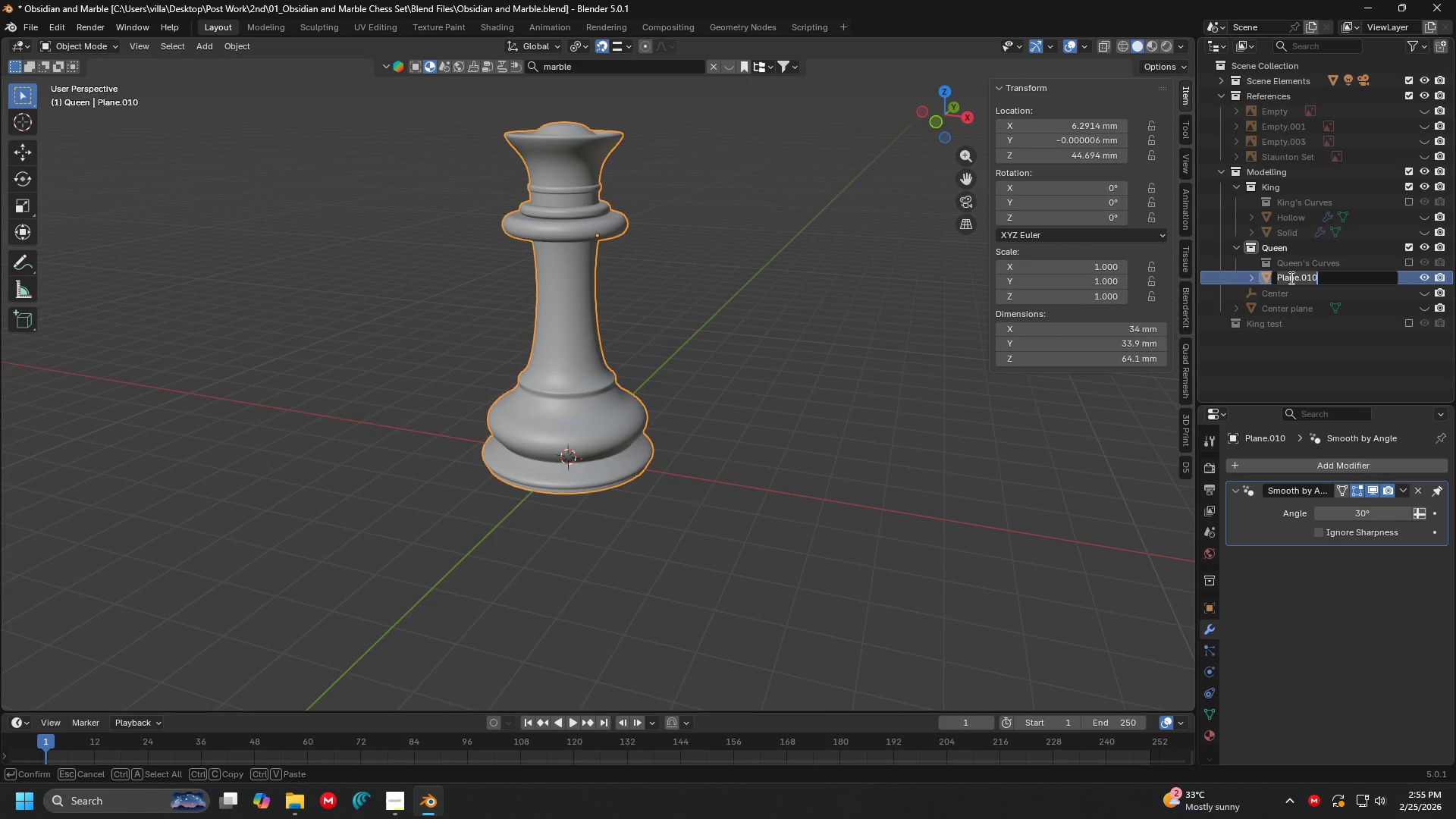 
type(Hollow)
 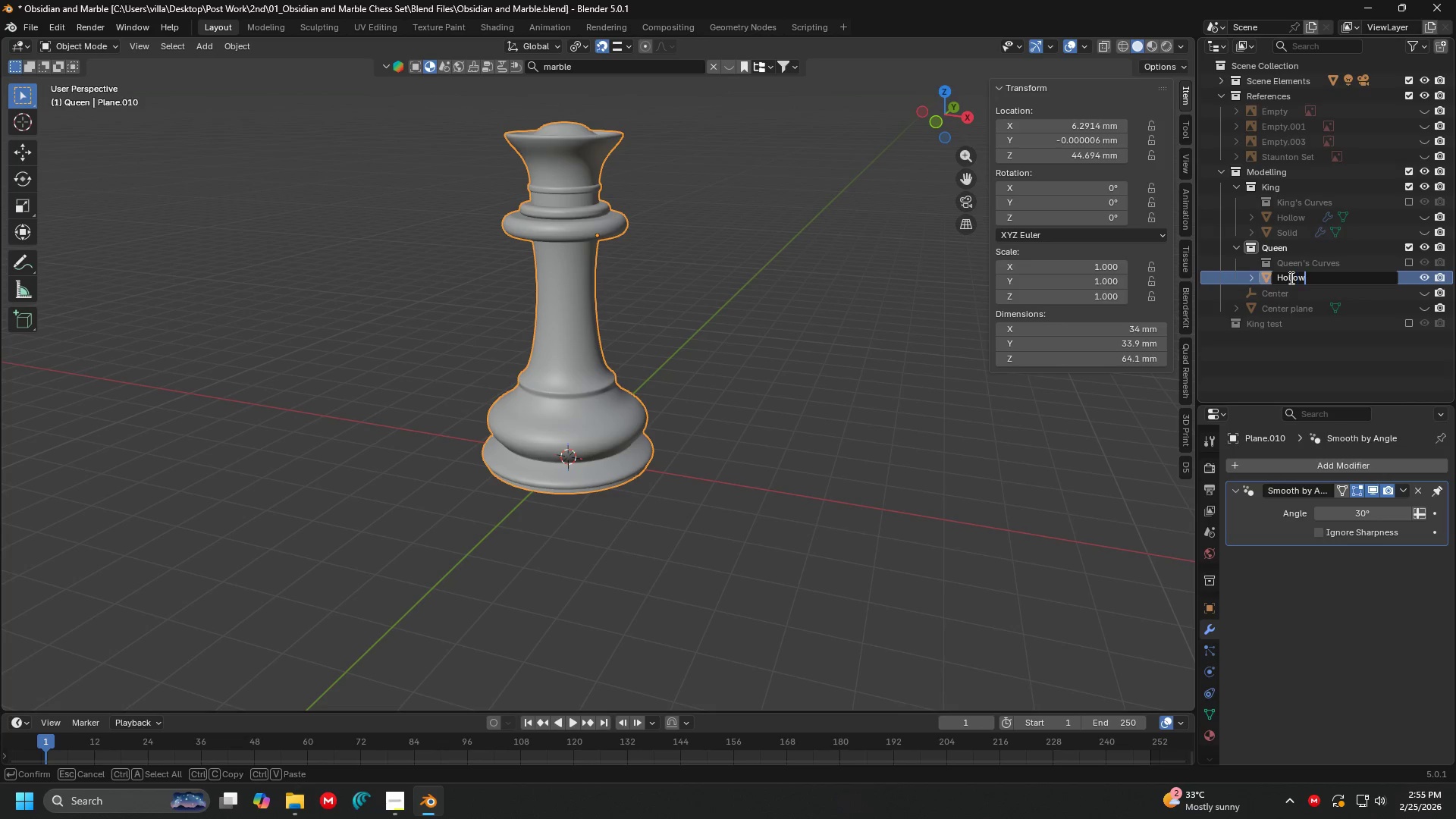 
key(Enter)
 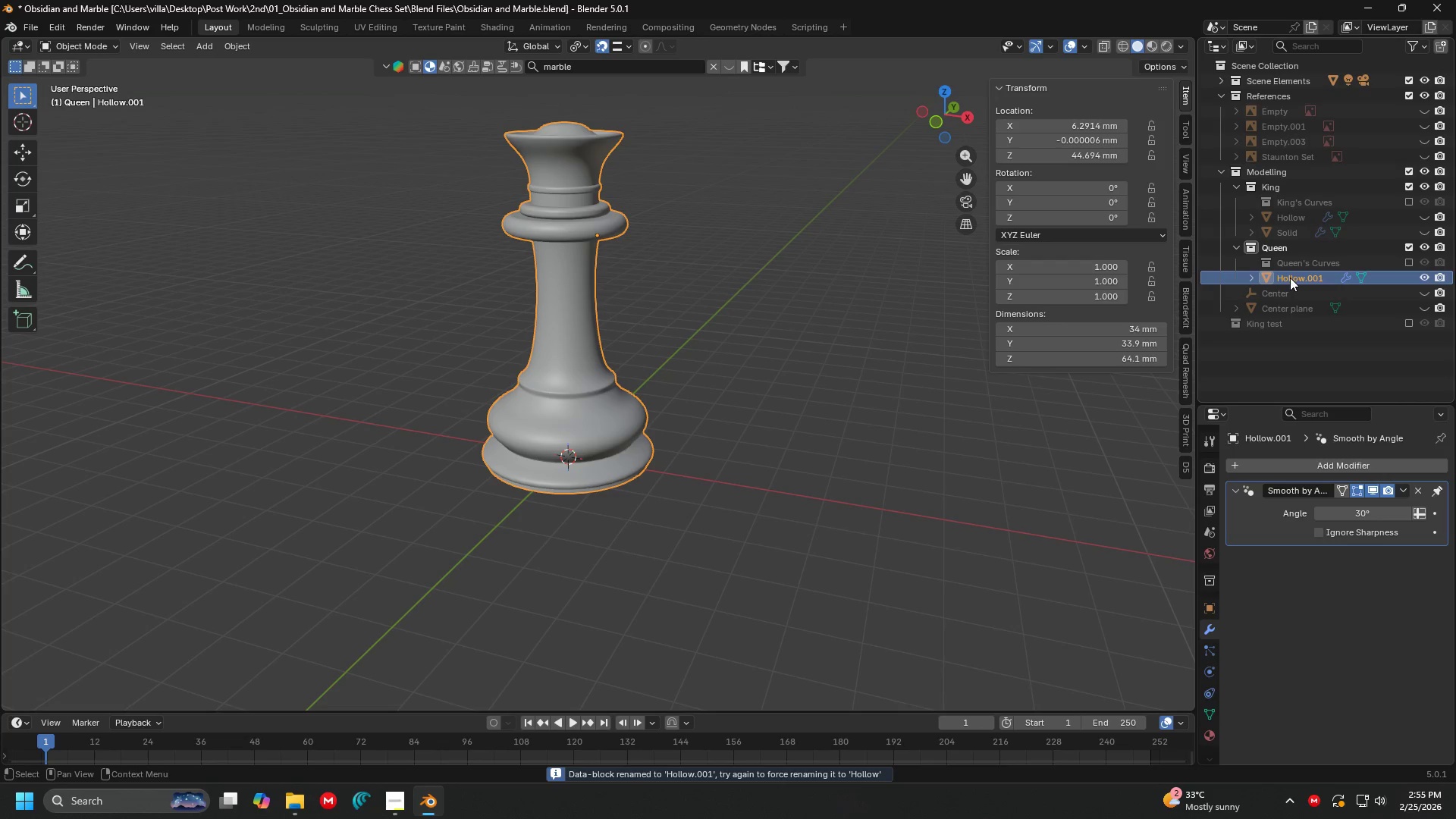 
hold_key(key=ShiftLeft, duration=0.44)
 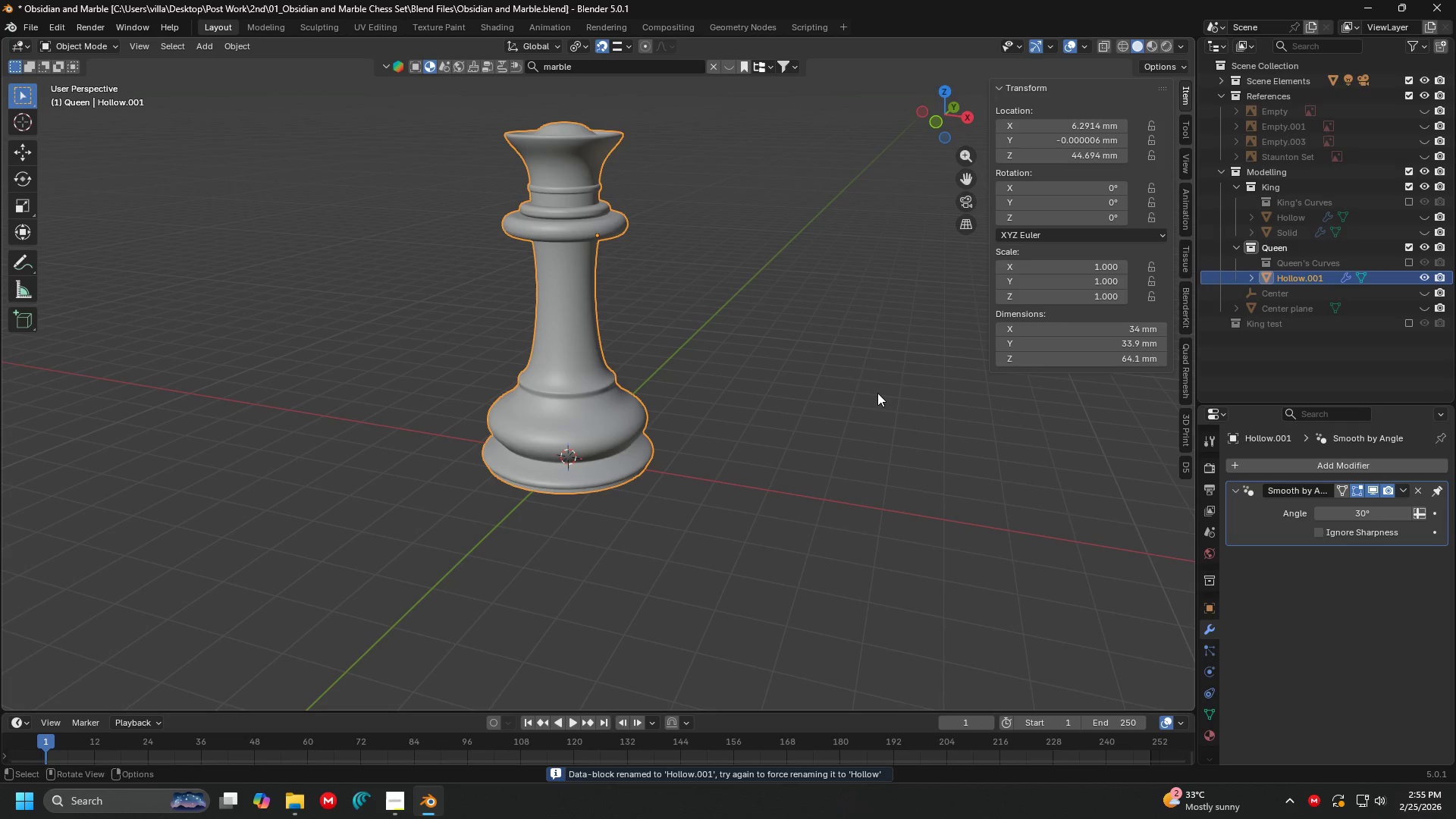 
key(Shift+D)
 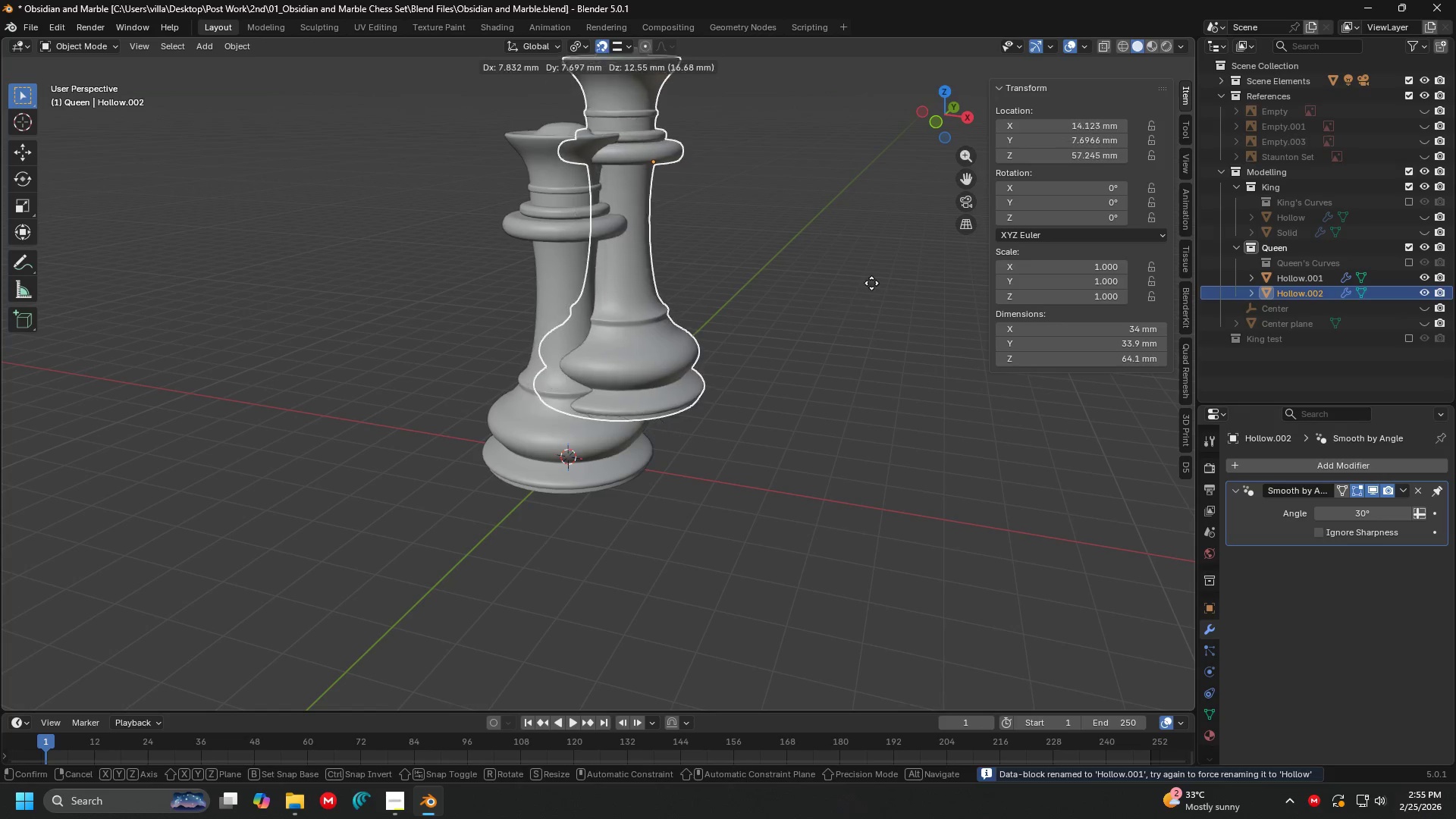 
right_click([871, 283])
 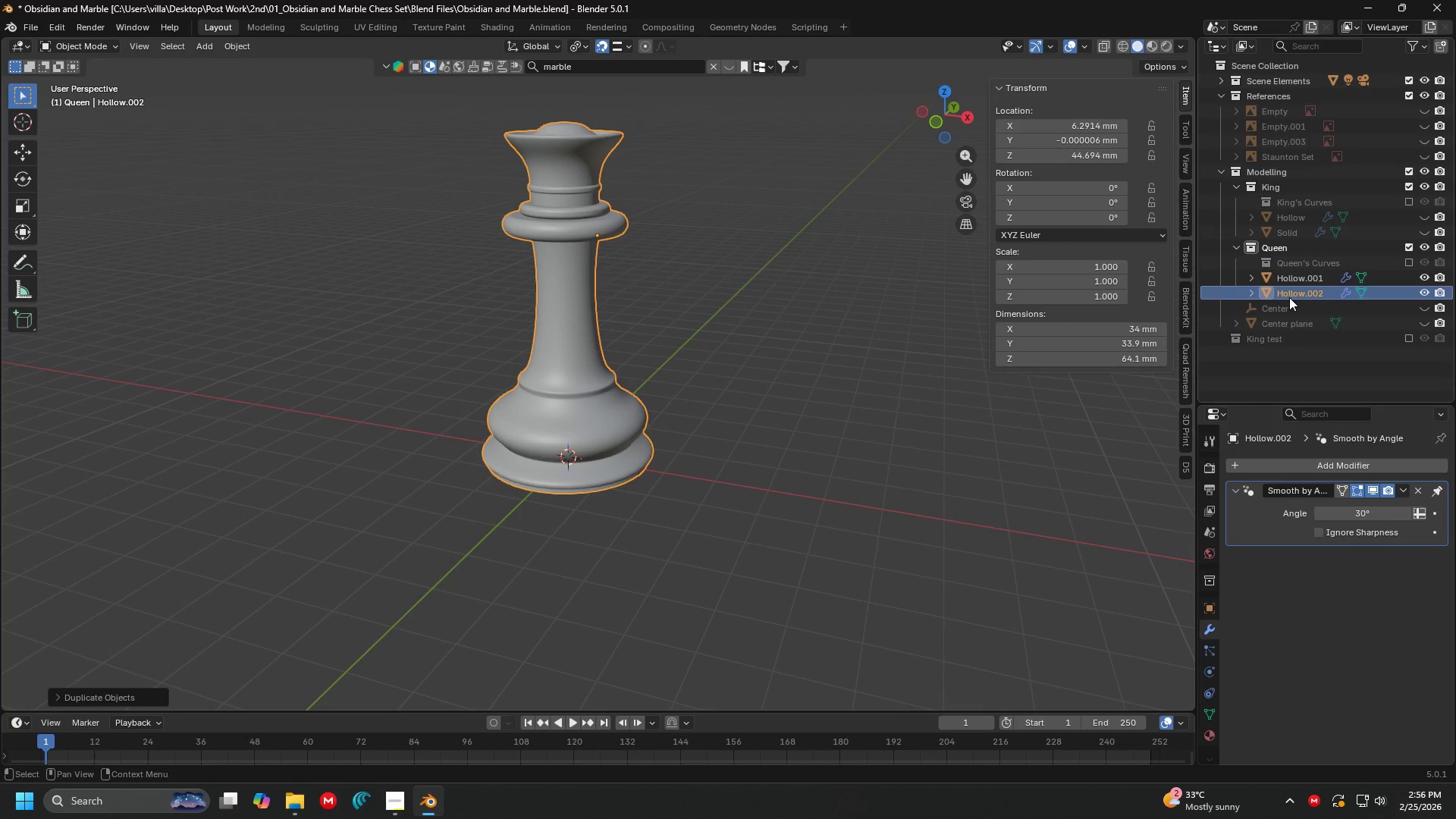 
wait(6.3)
 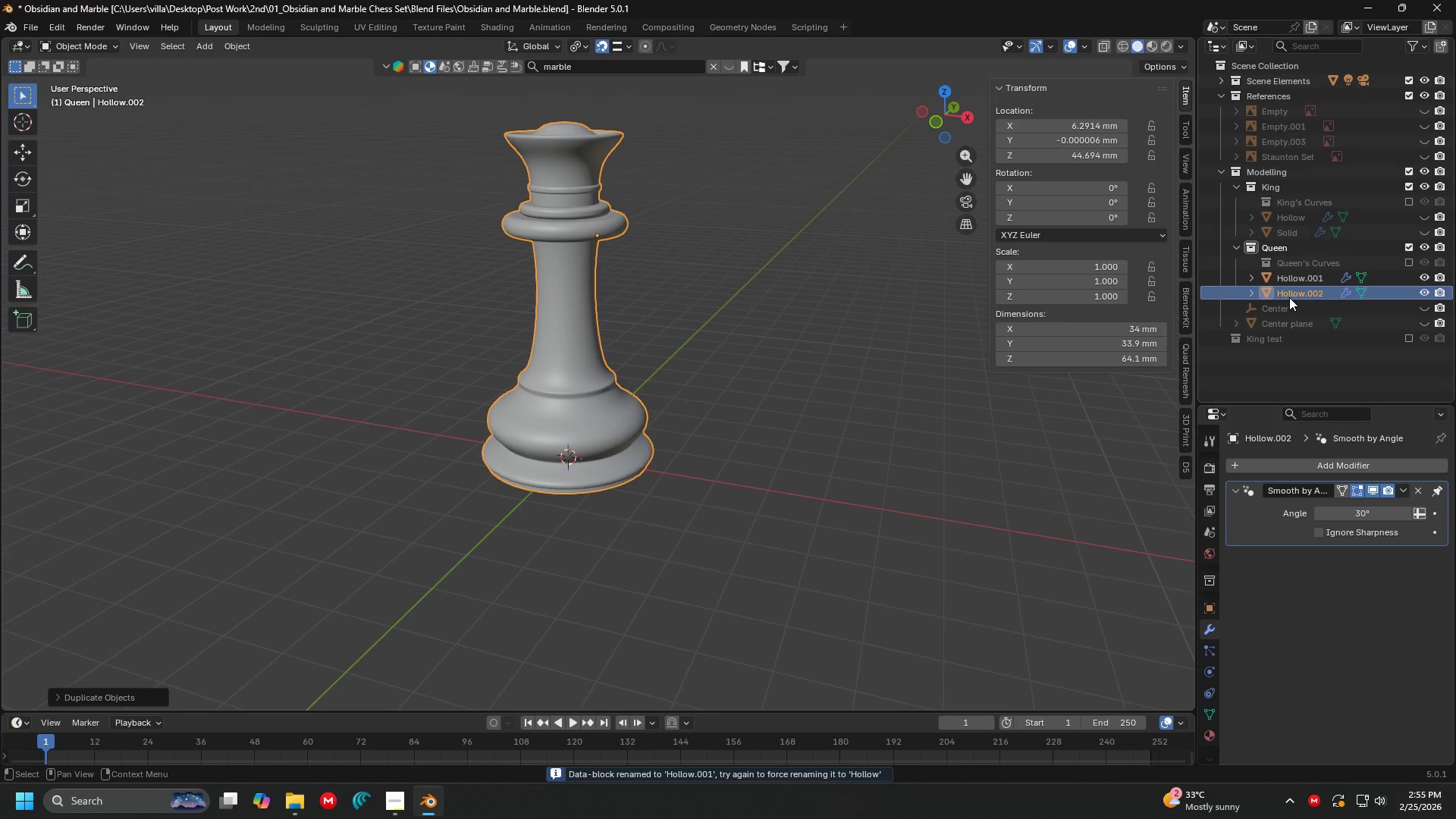 
left_click([1289, 297])
 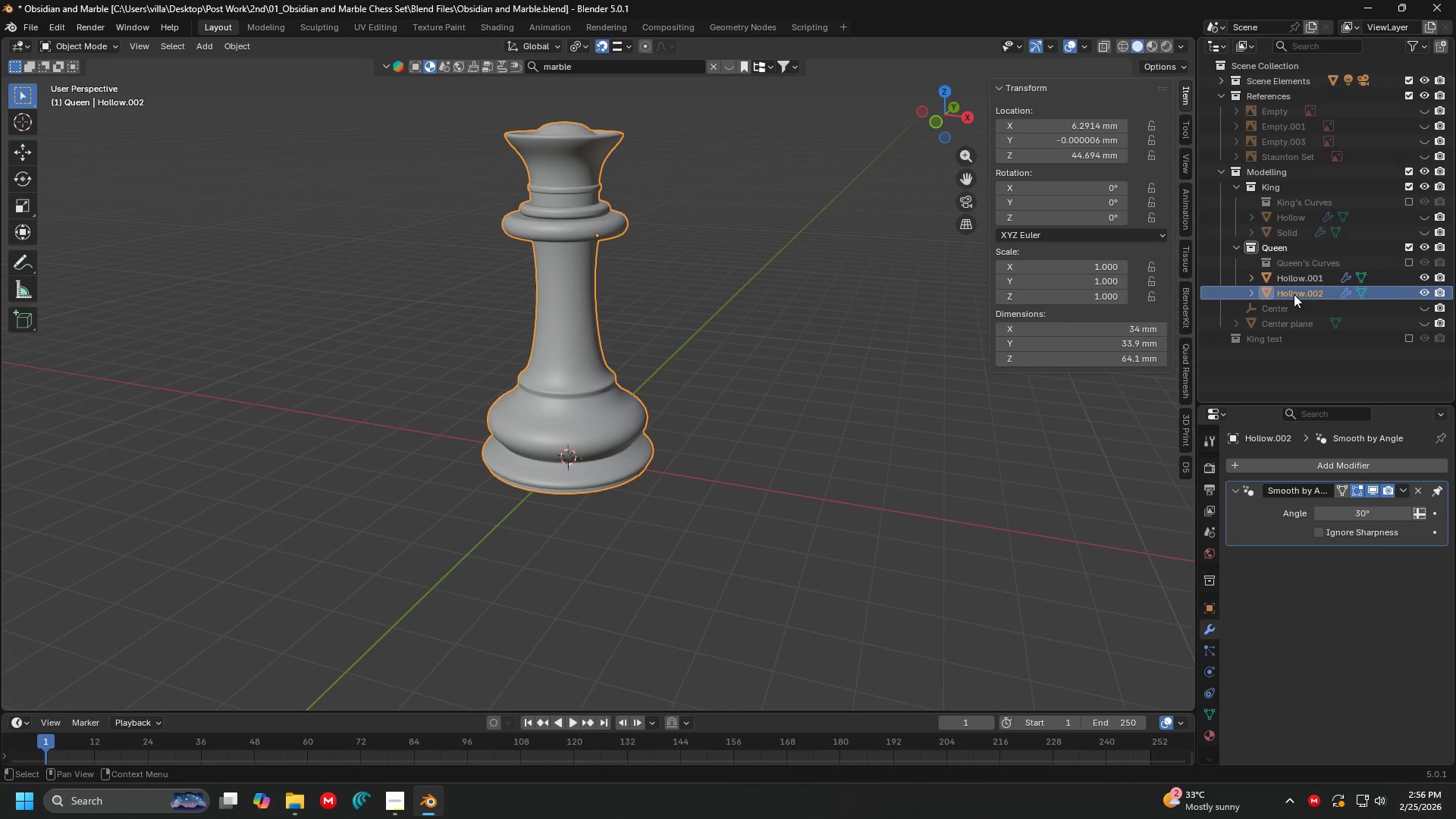 
double_click([1294, 294])
 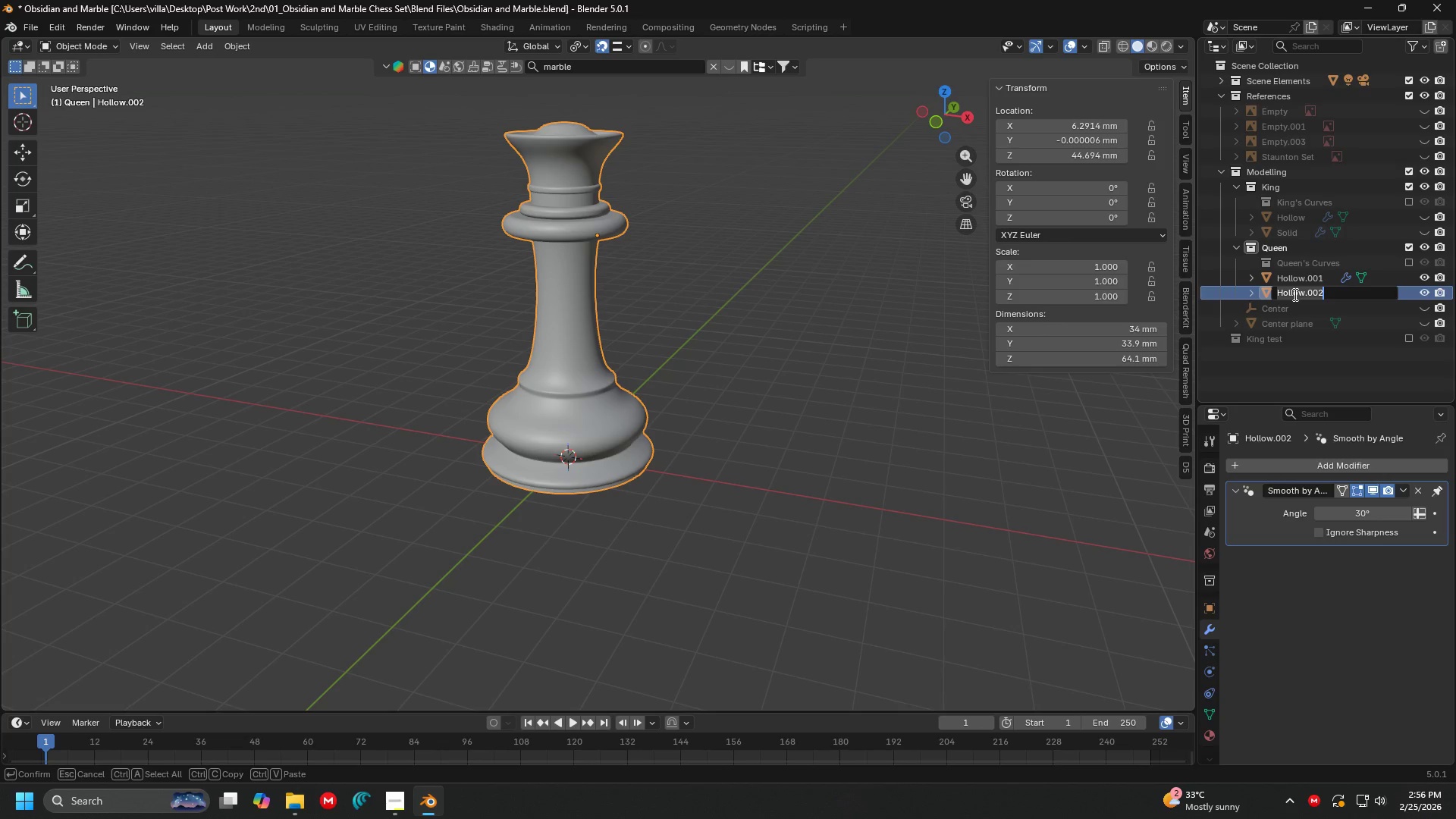 
type(Solid)
 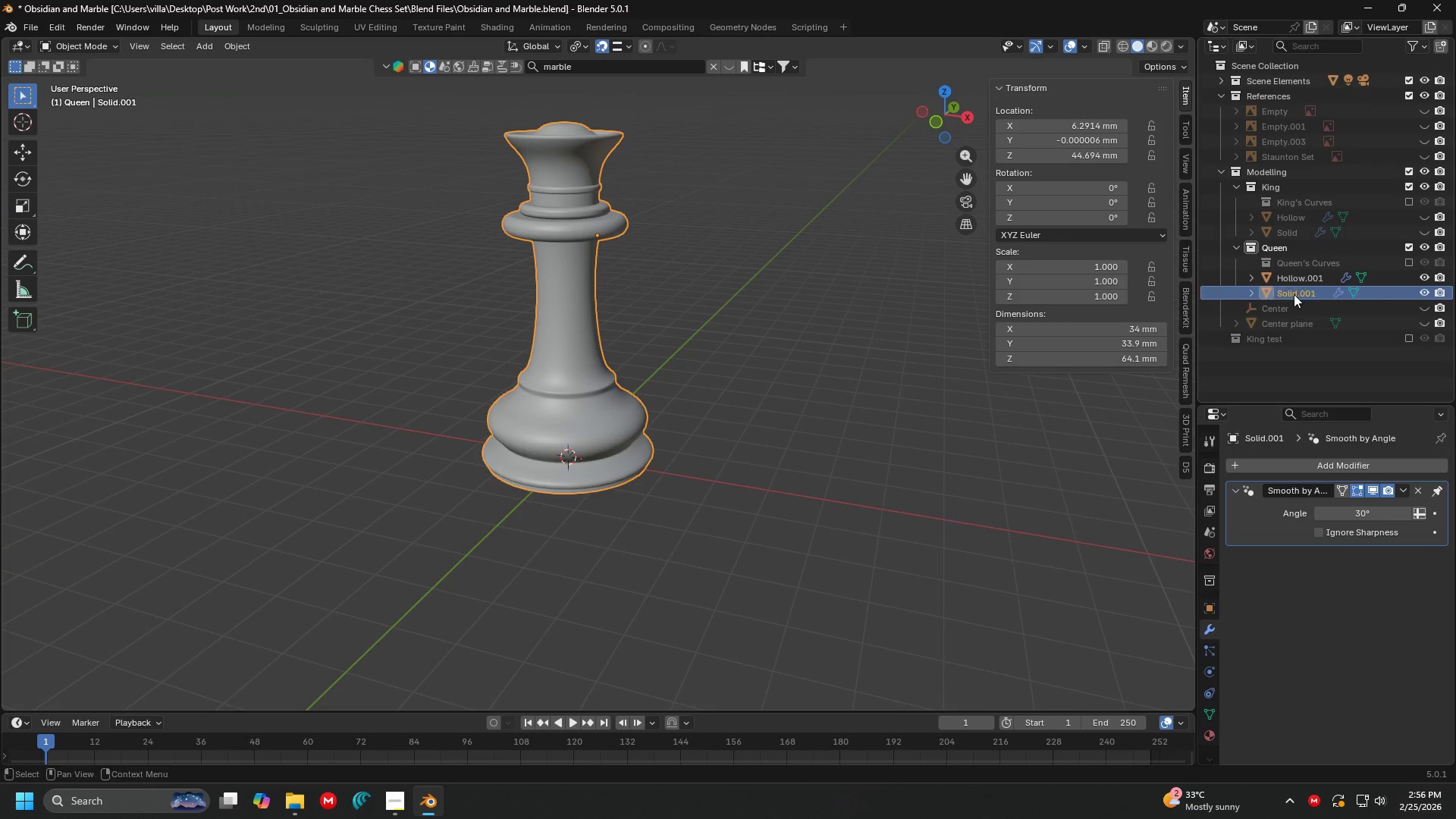 
key(Enter)
 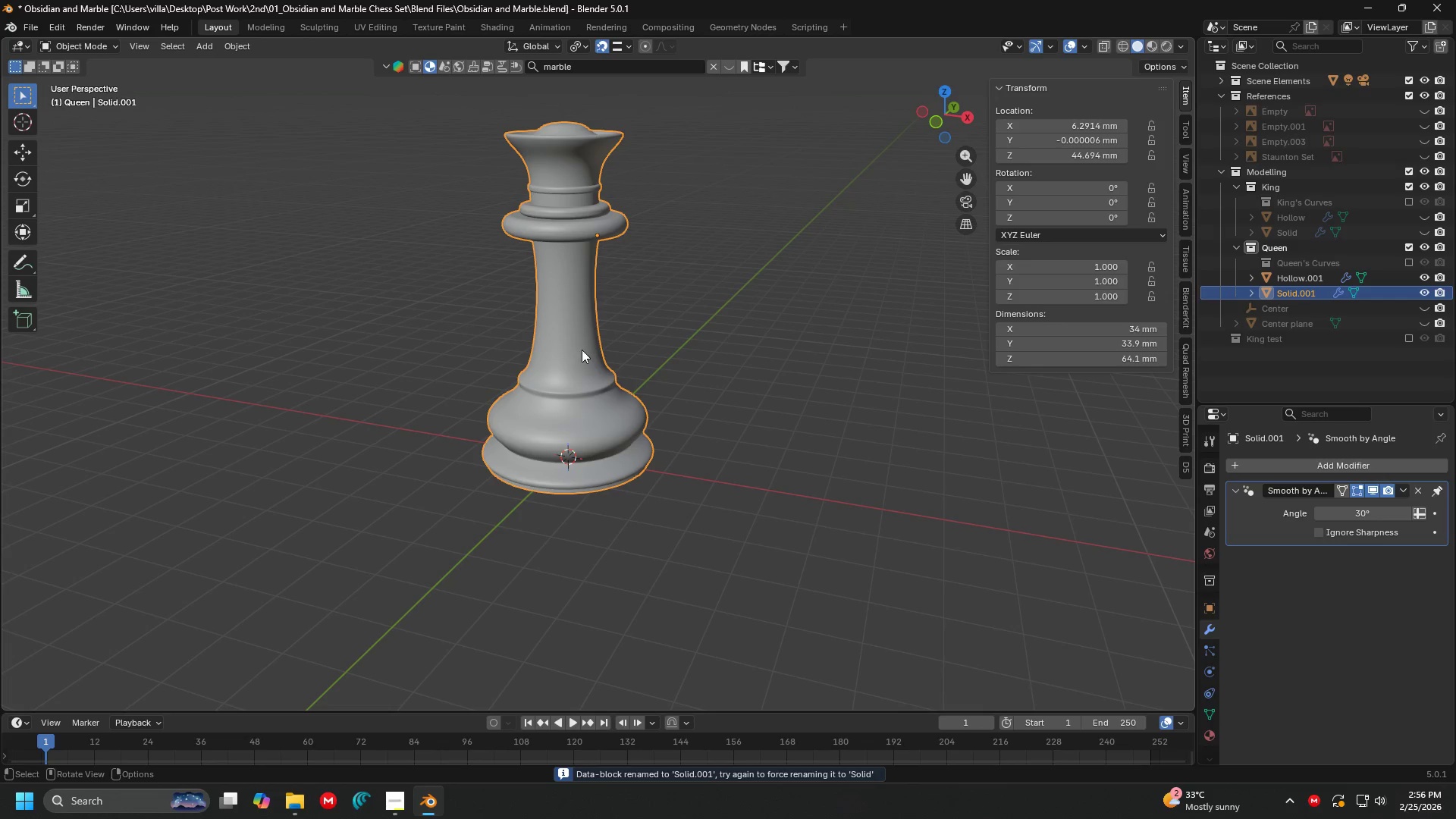 
key(Tab)
 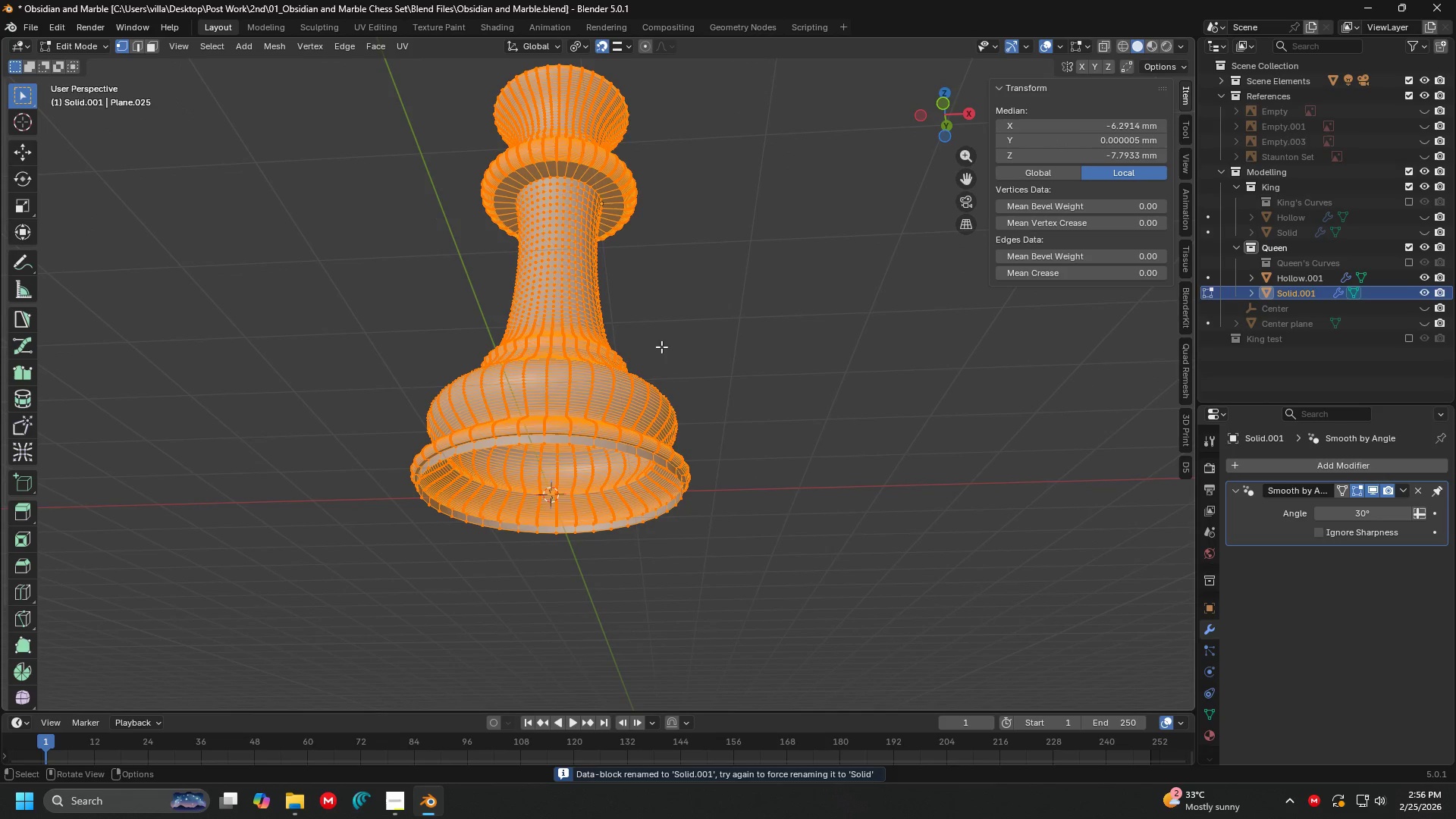 
scroll: coordinate [626, 291], scroll_direction: up, amount: 2.0
 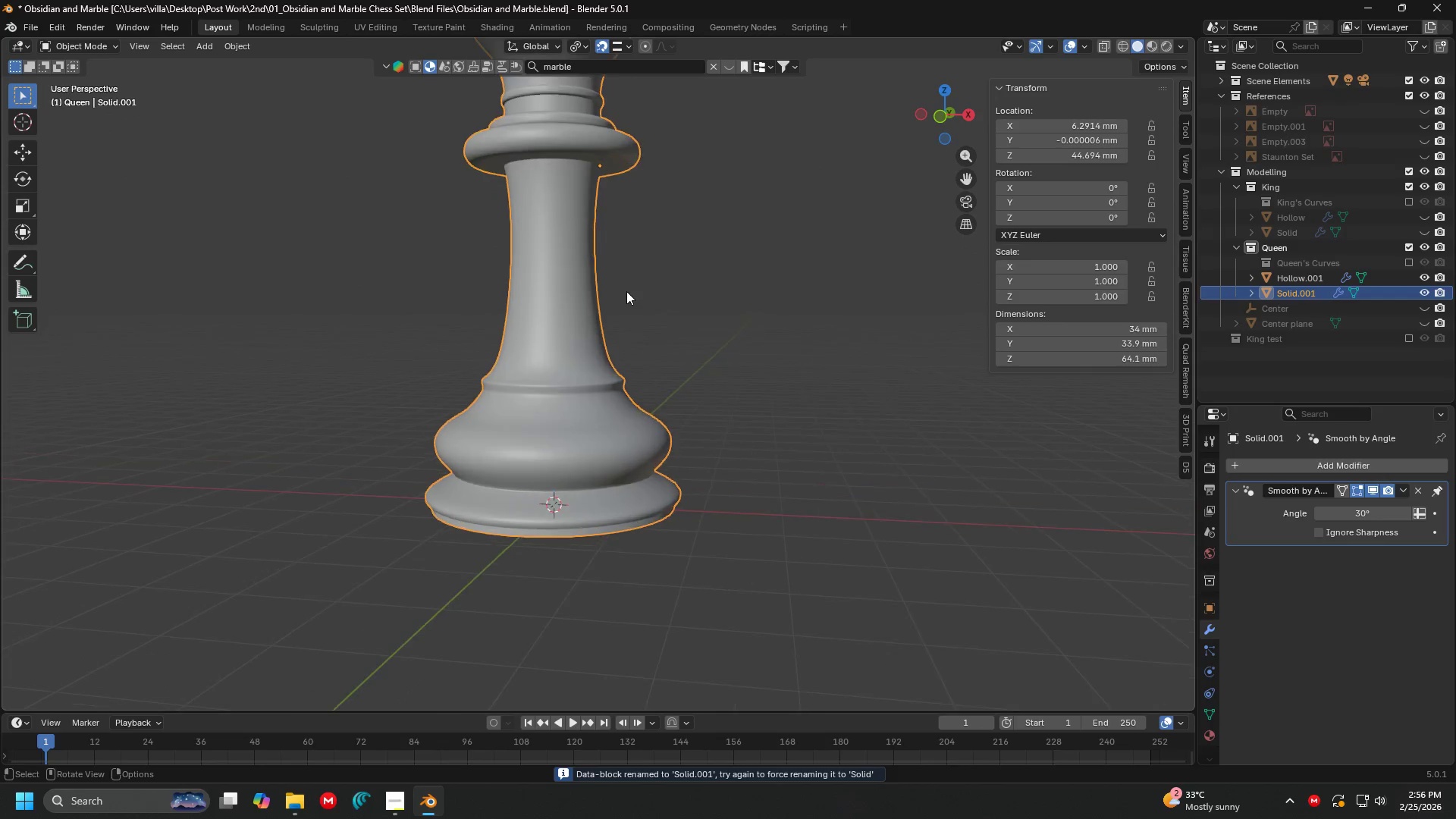 
key(Alt+AltLeft)
 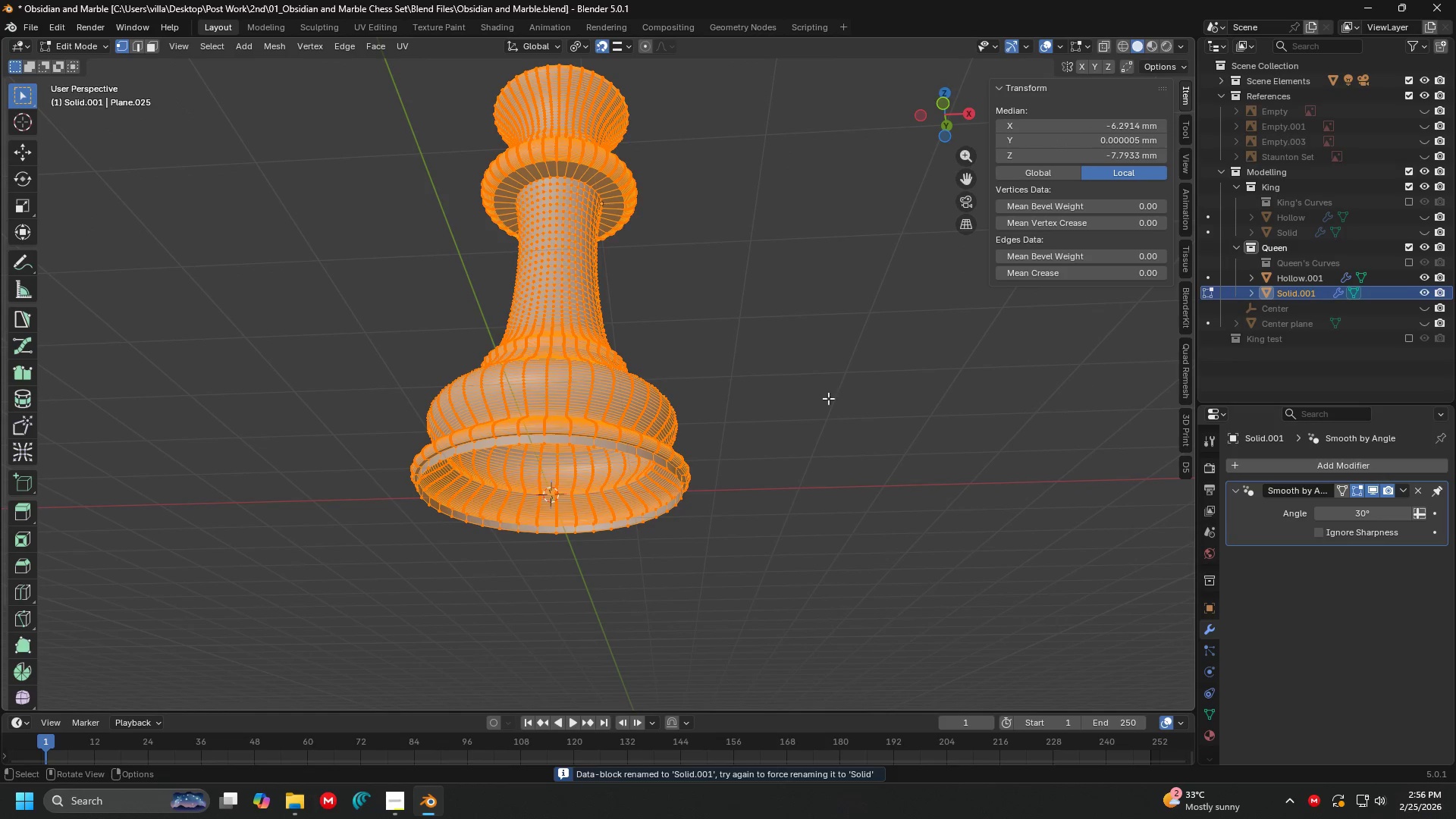 
key(Tab)
 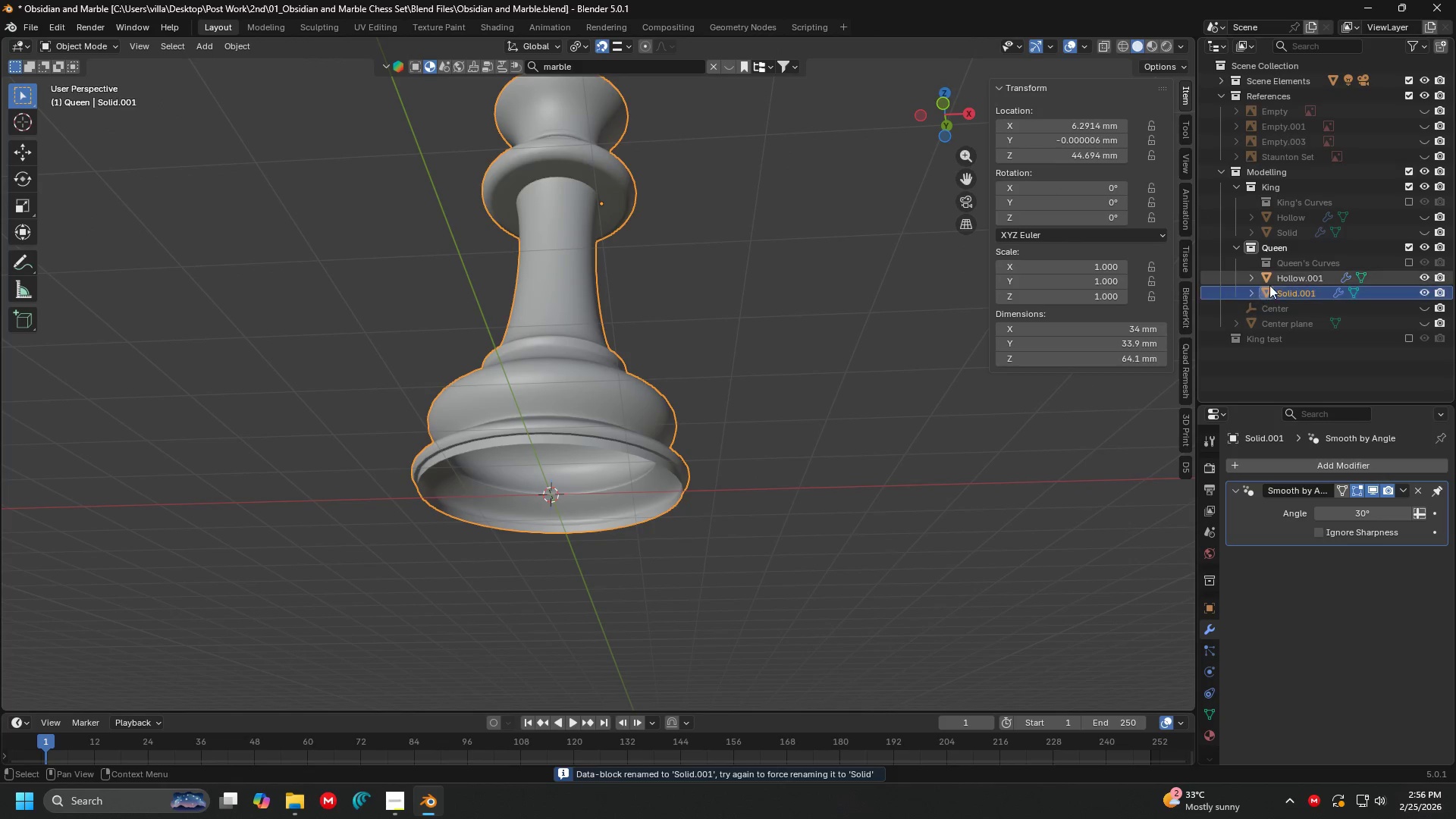 
left_click([1280, 284])
 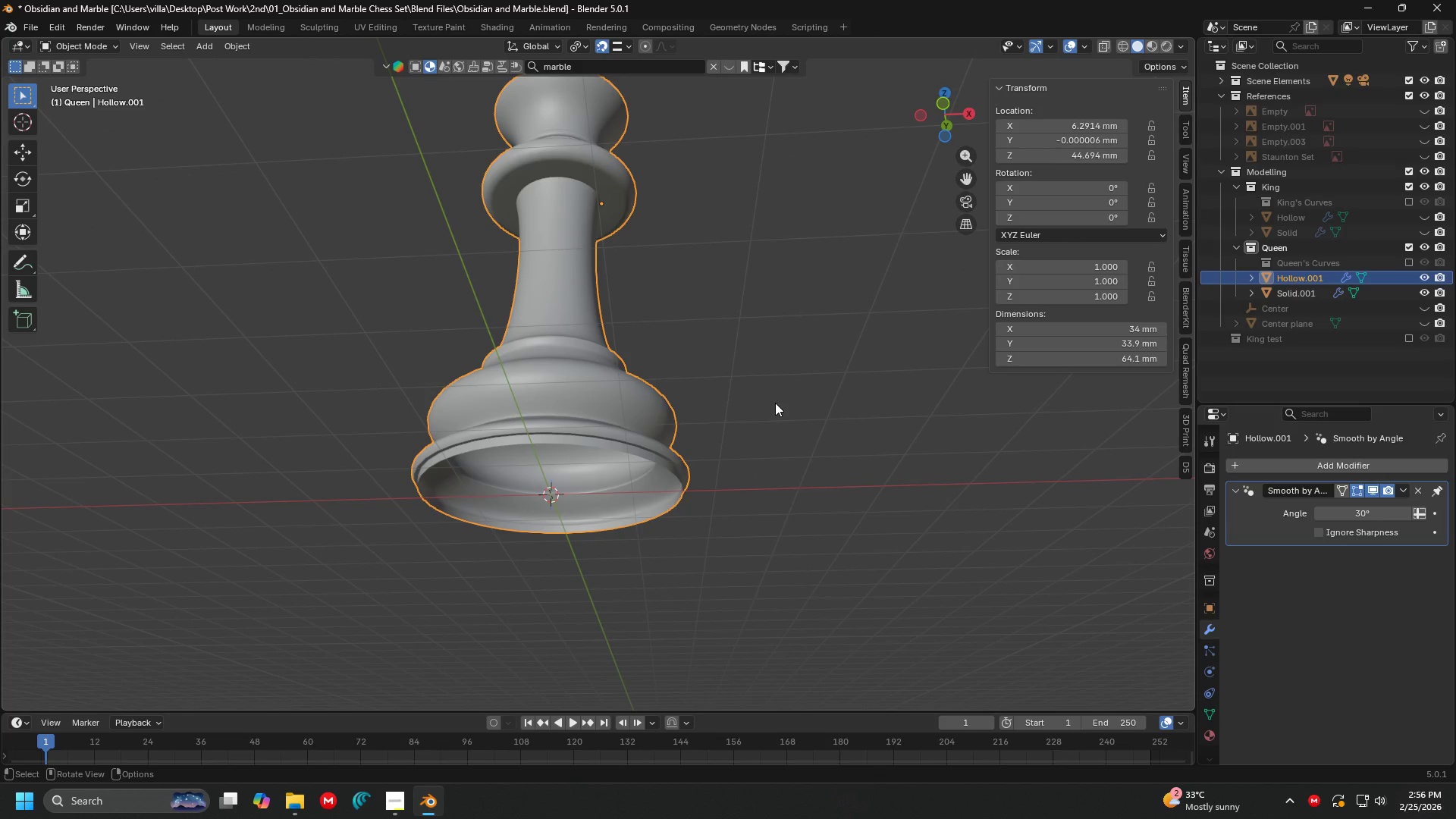 
key(H)
 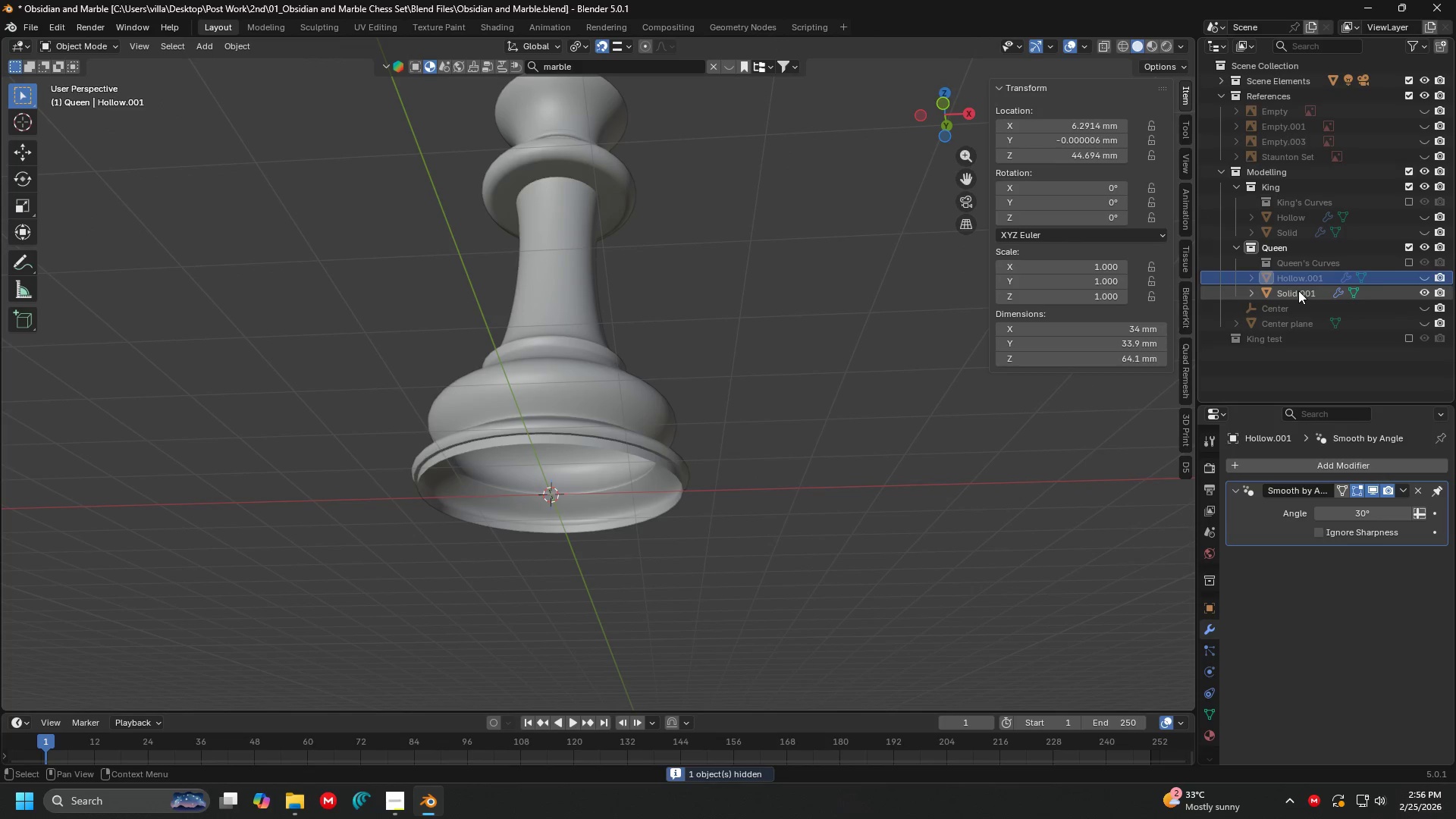 
left_click([1298, 290])
 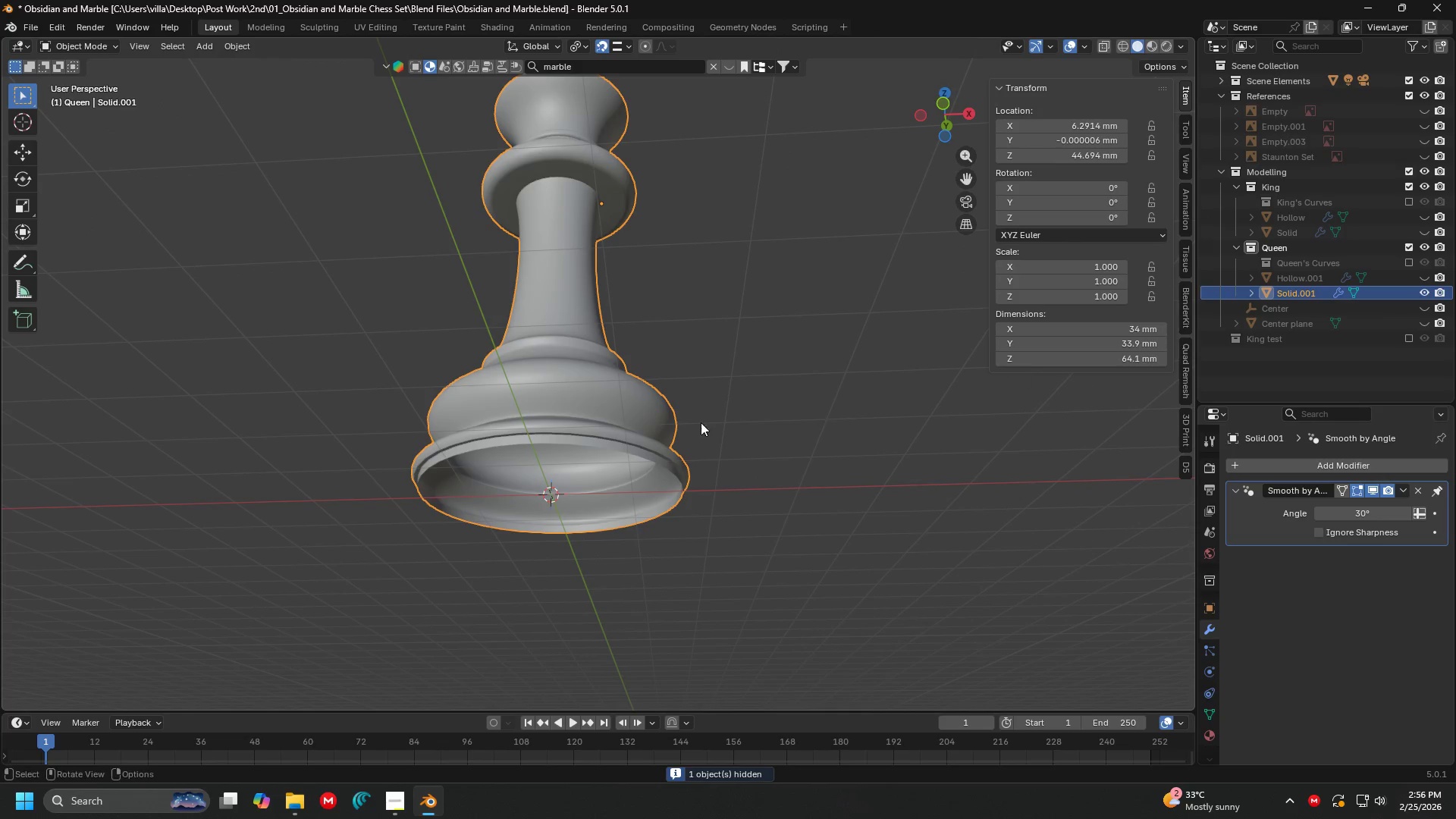 
key(Tab)
 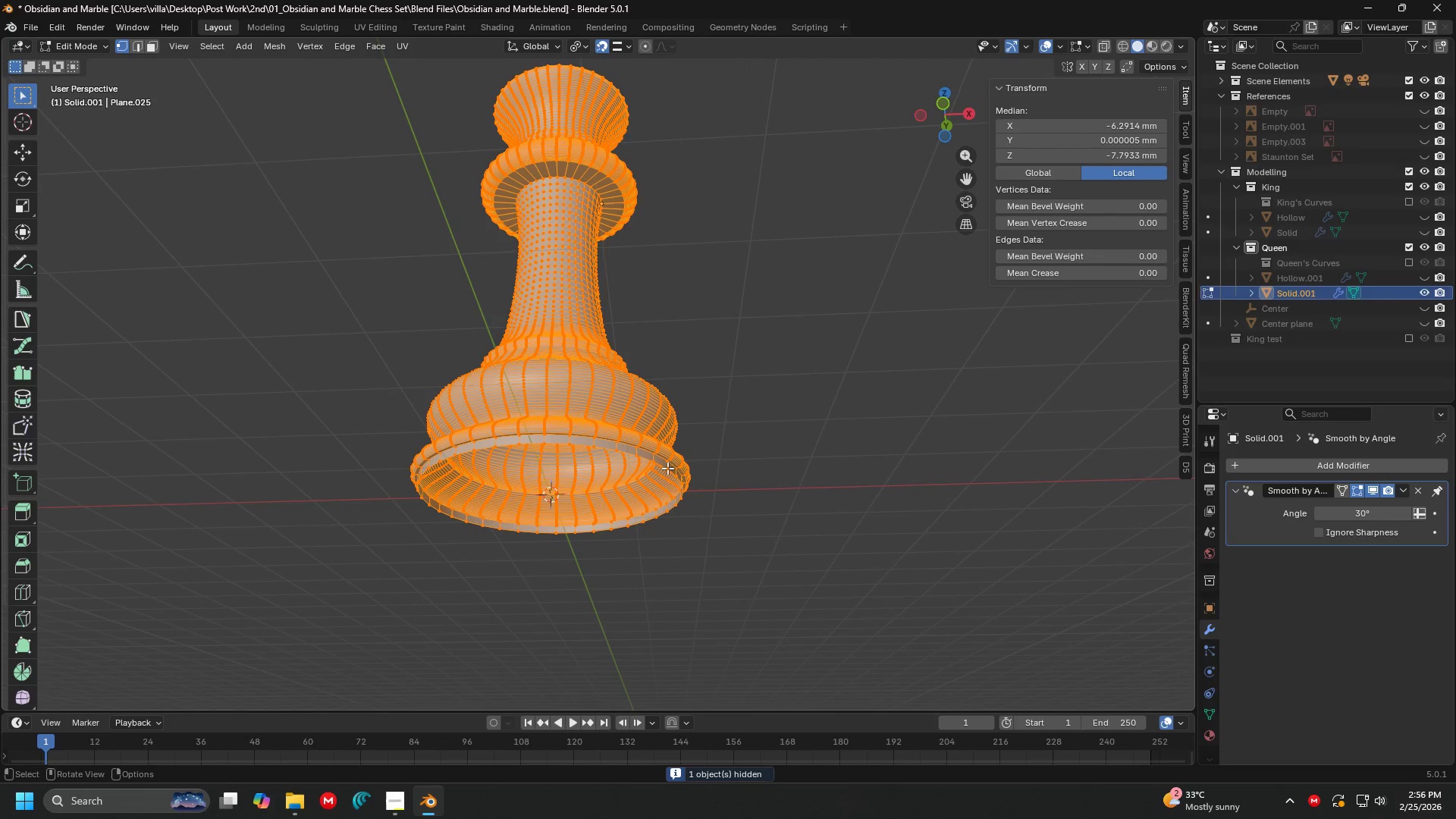 
hold_key(key=AltLeft, duration=1.5)
left_click([661, 480])
 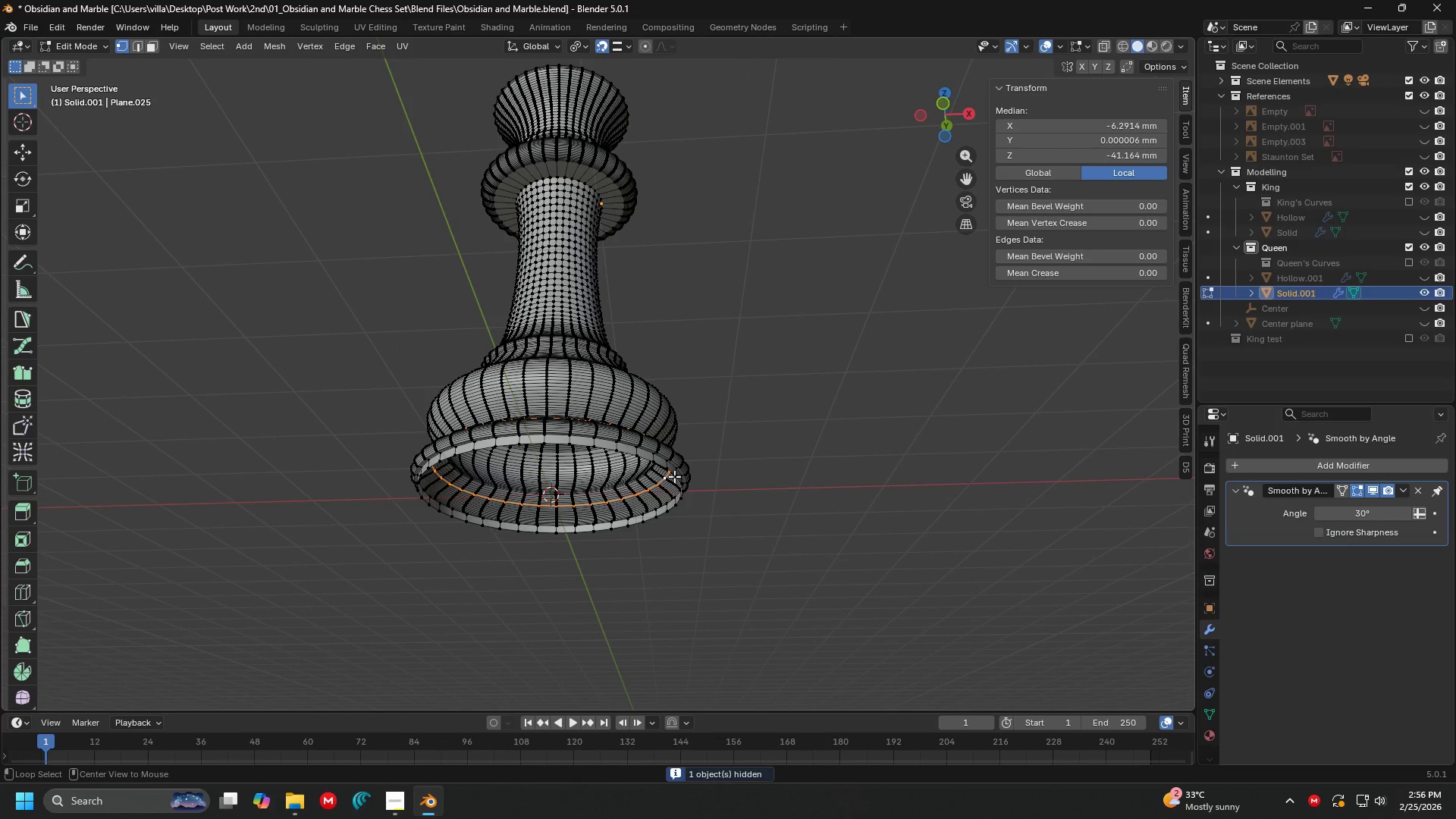 
left_click([674, 476])
 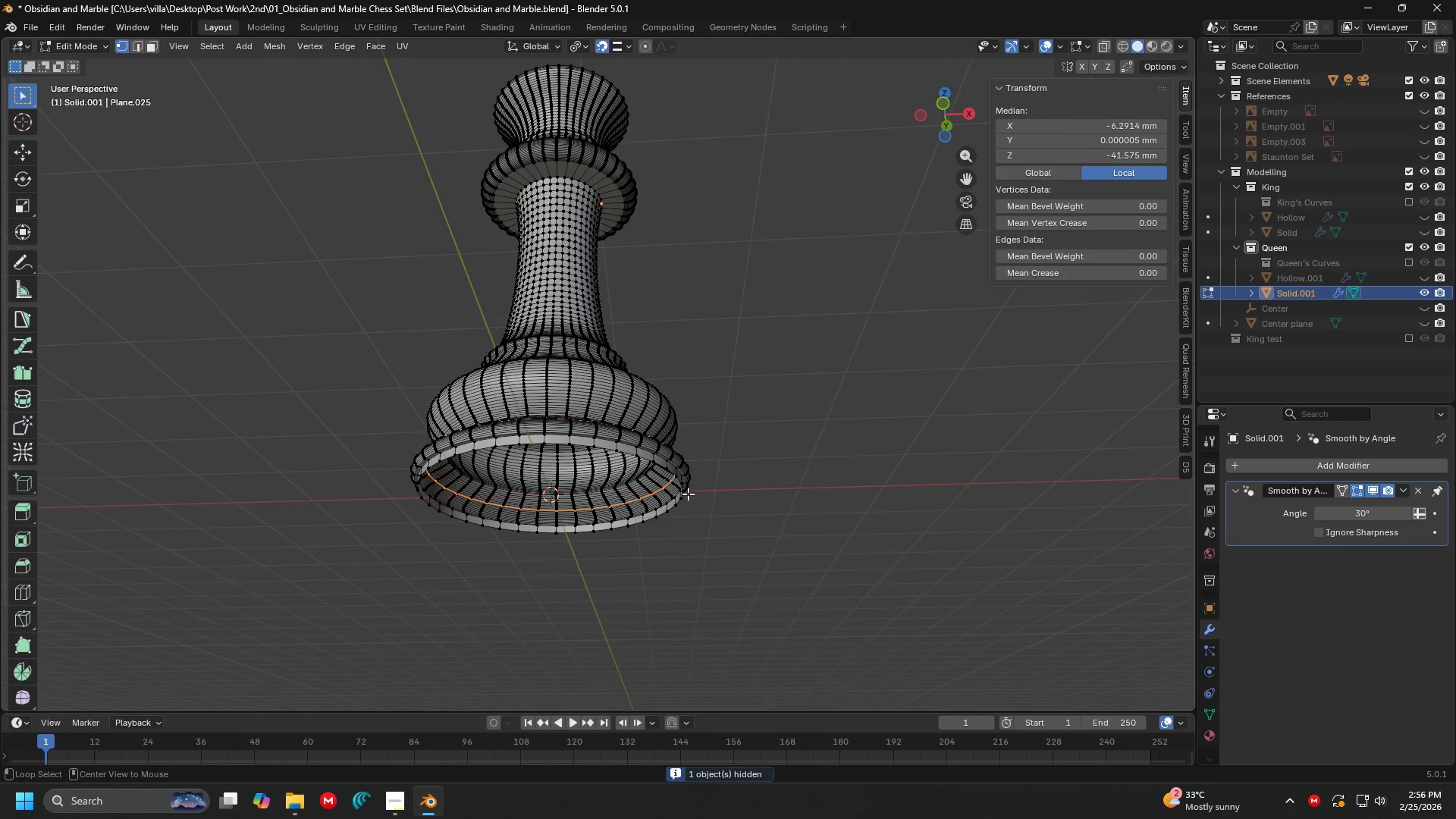 
double_click([689, 495])
 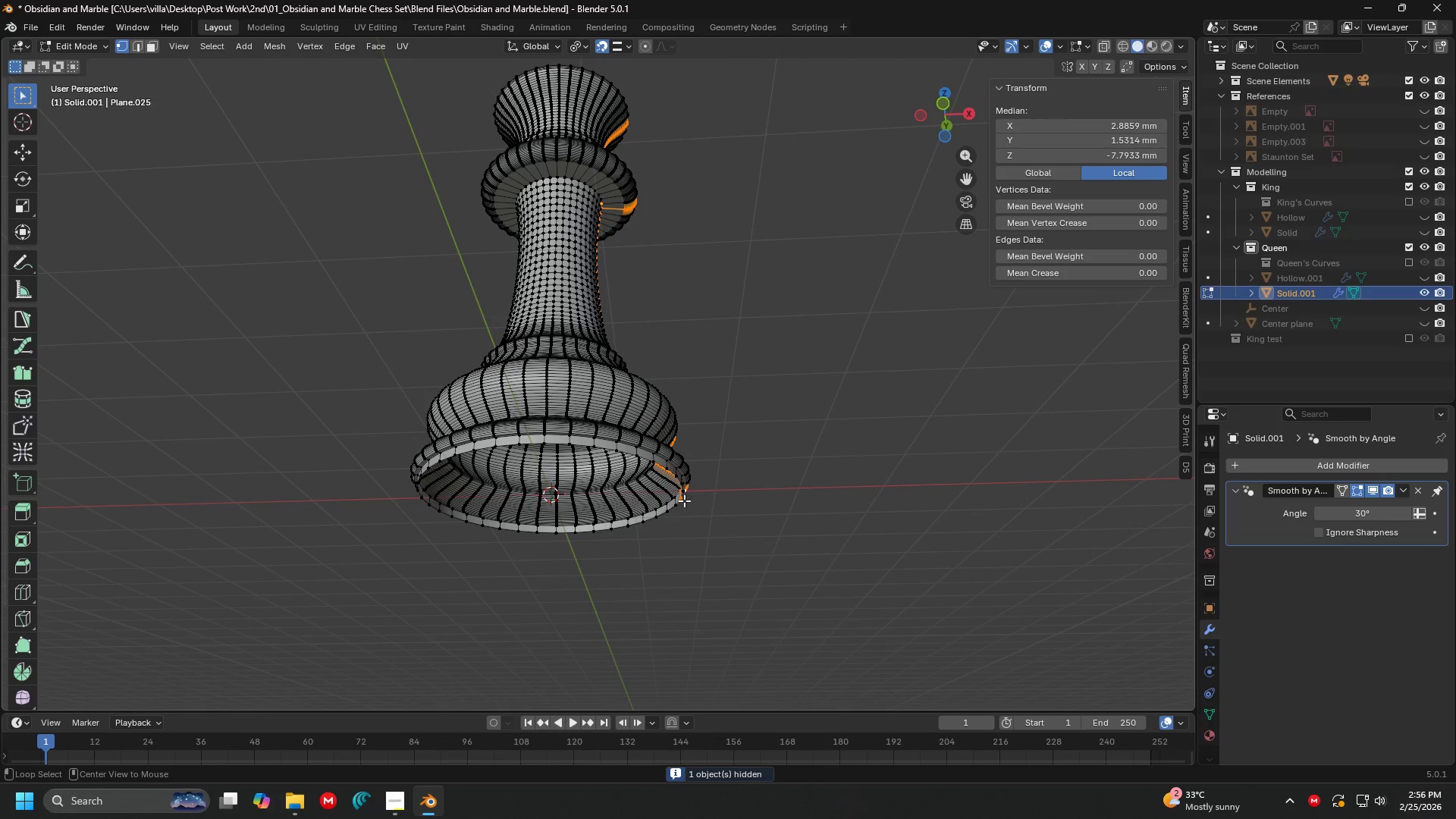 
key(Alt+AltLeft)
 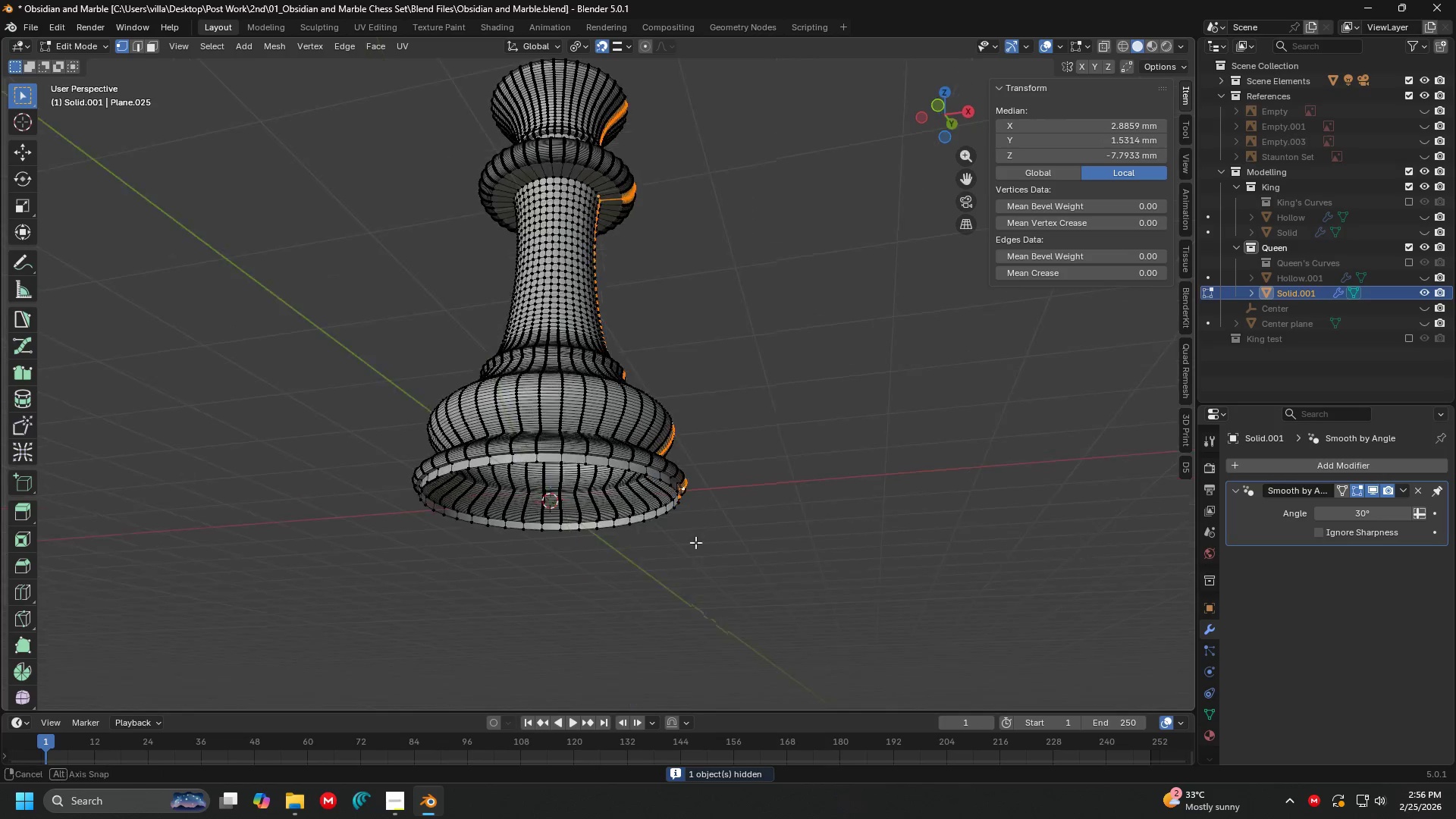 
hold_key(key=AltLeft, duration=0.52)
left_click([710, 573])
 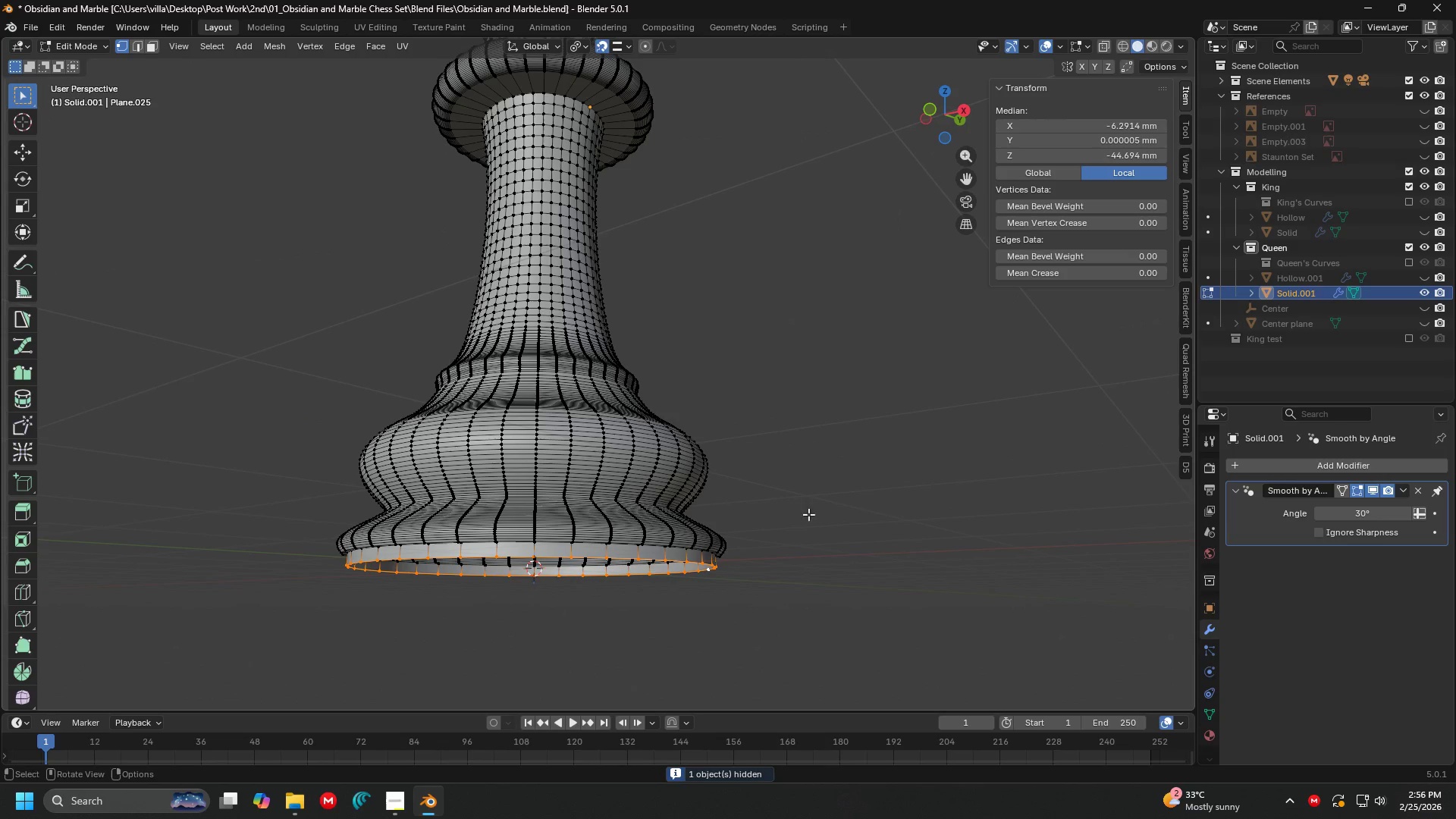 
scroll: coordinate [654, 555], scroll_direction: up, amount: 3.0
 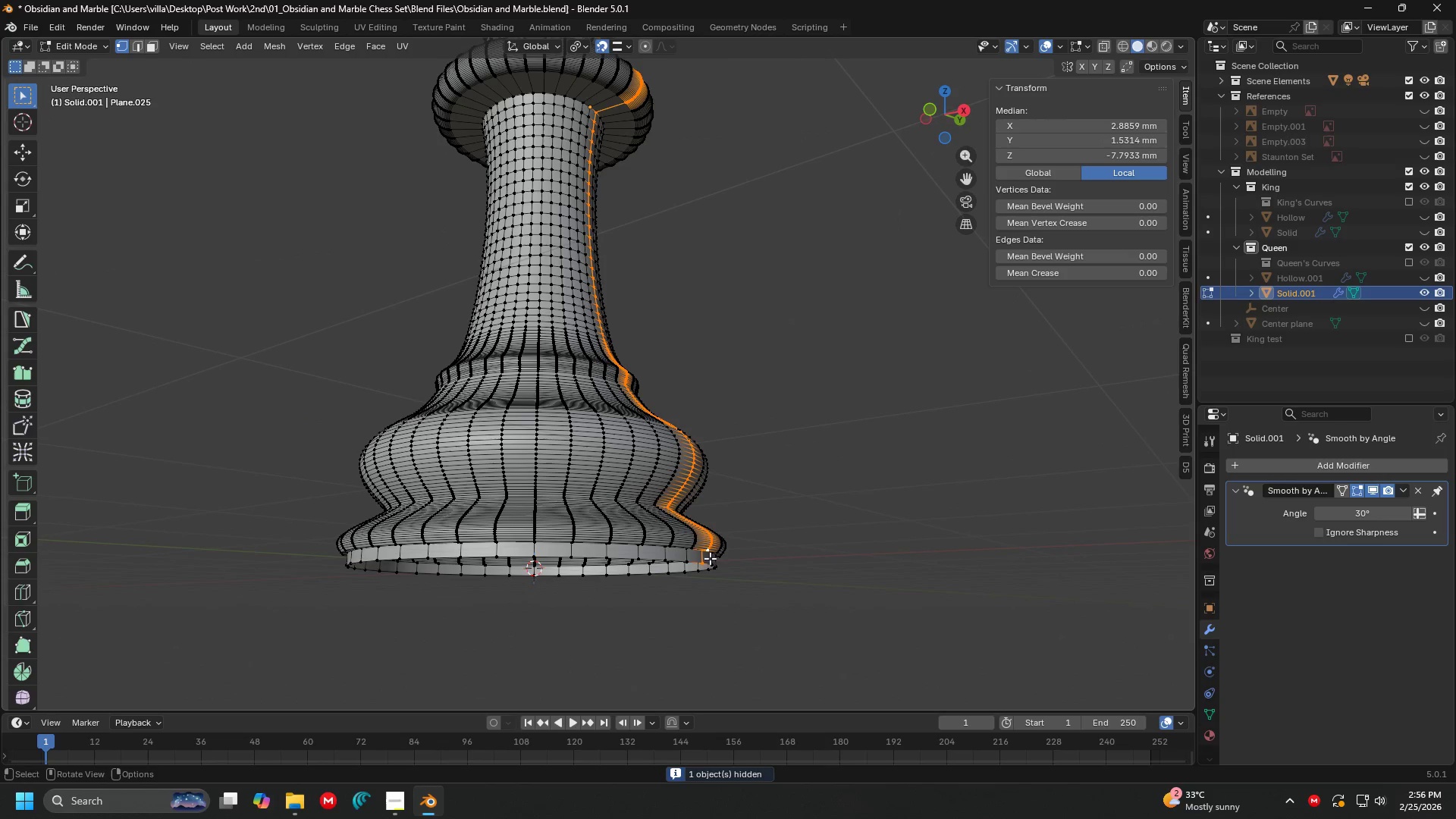 
hold_key(key=ShiftLeft, duration=0.44)
 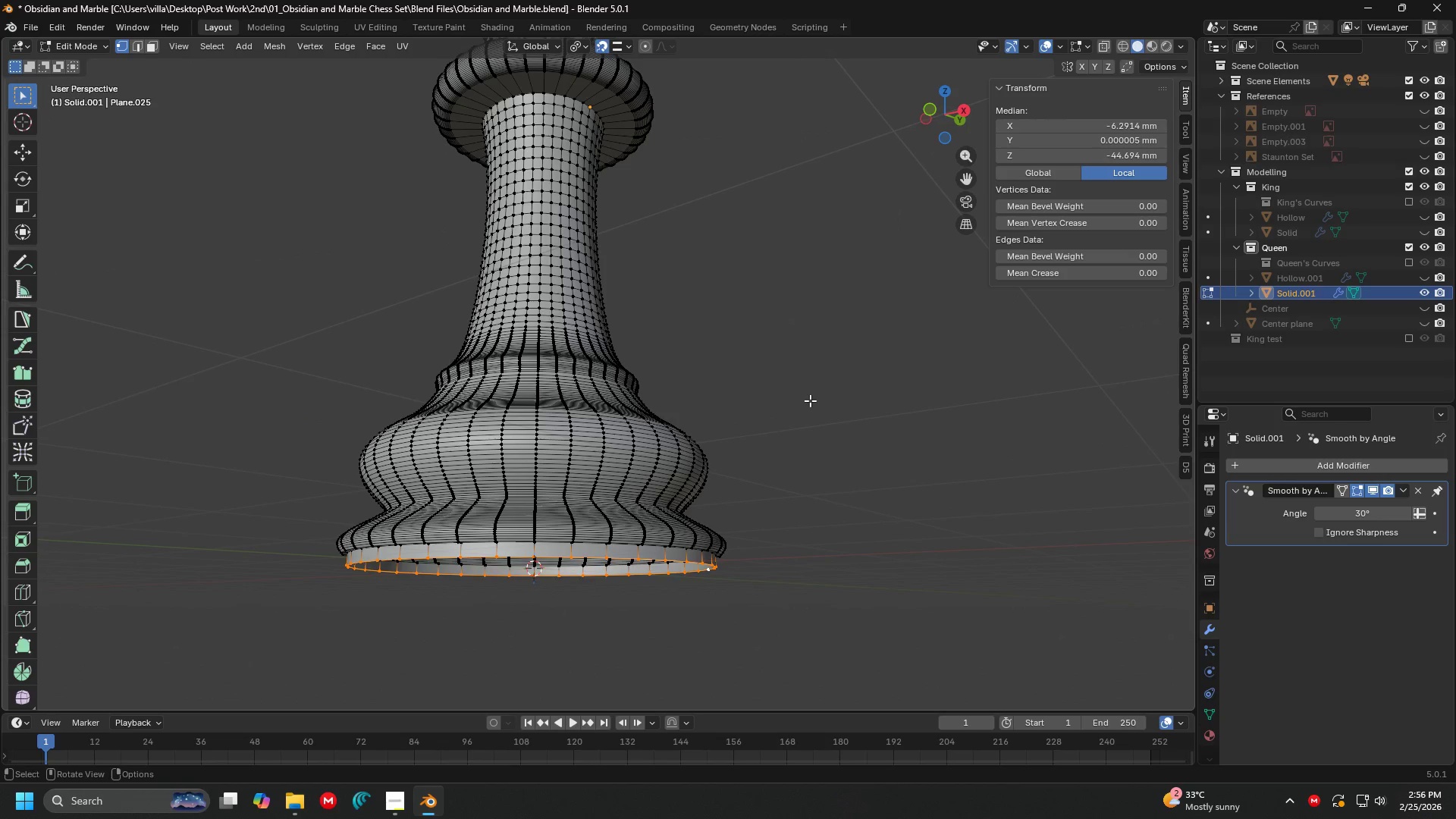 
key(F)
 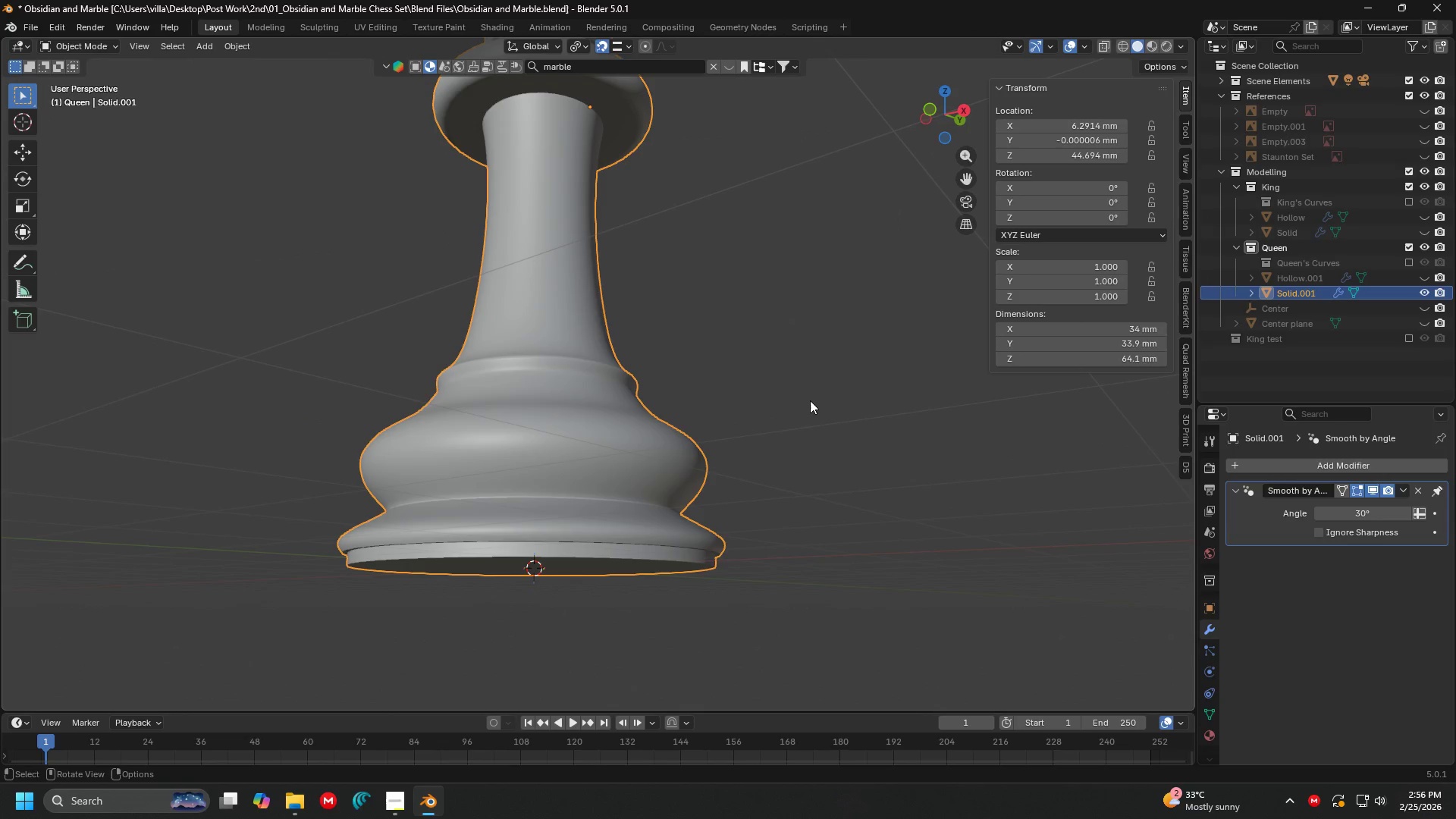 
key(Tab)
 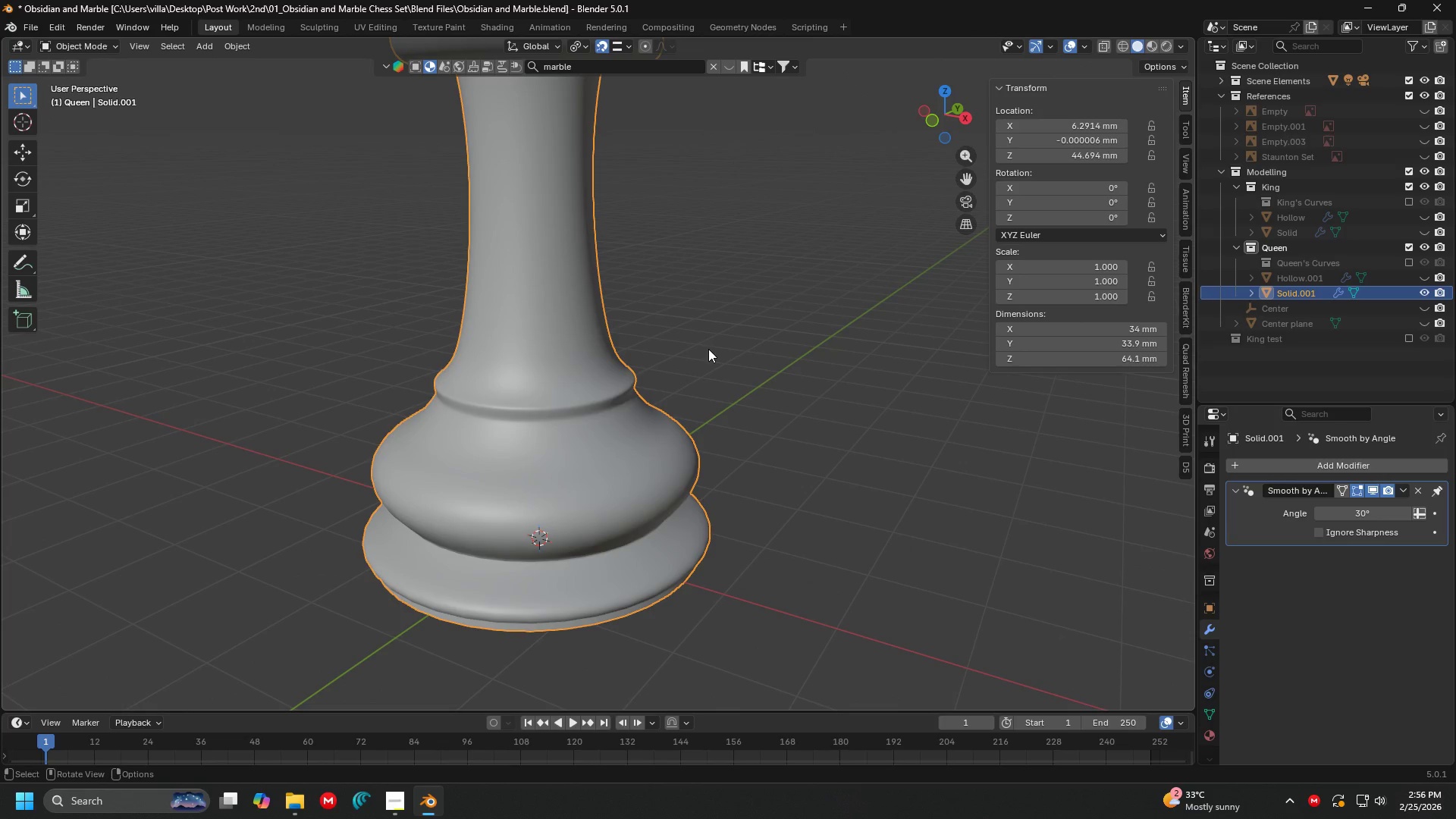 
scroll: coordinate [708, 349], scroll_direction: down, amount: 5.0
 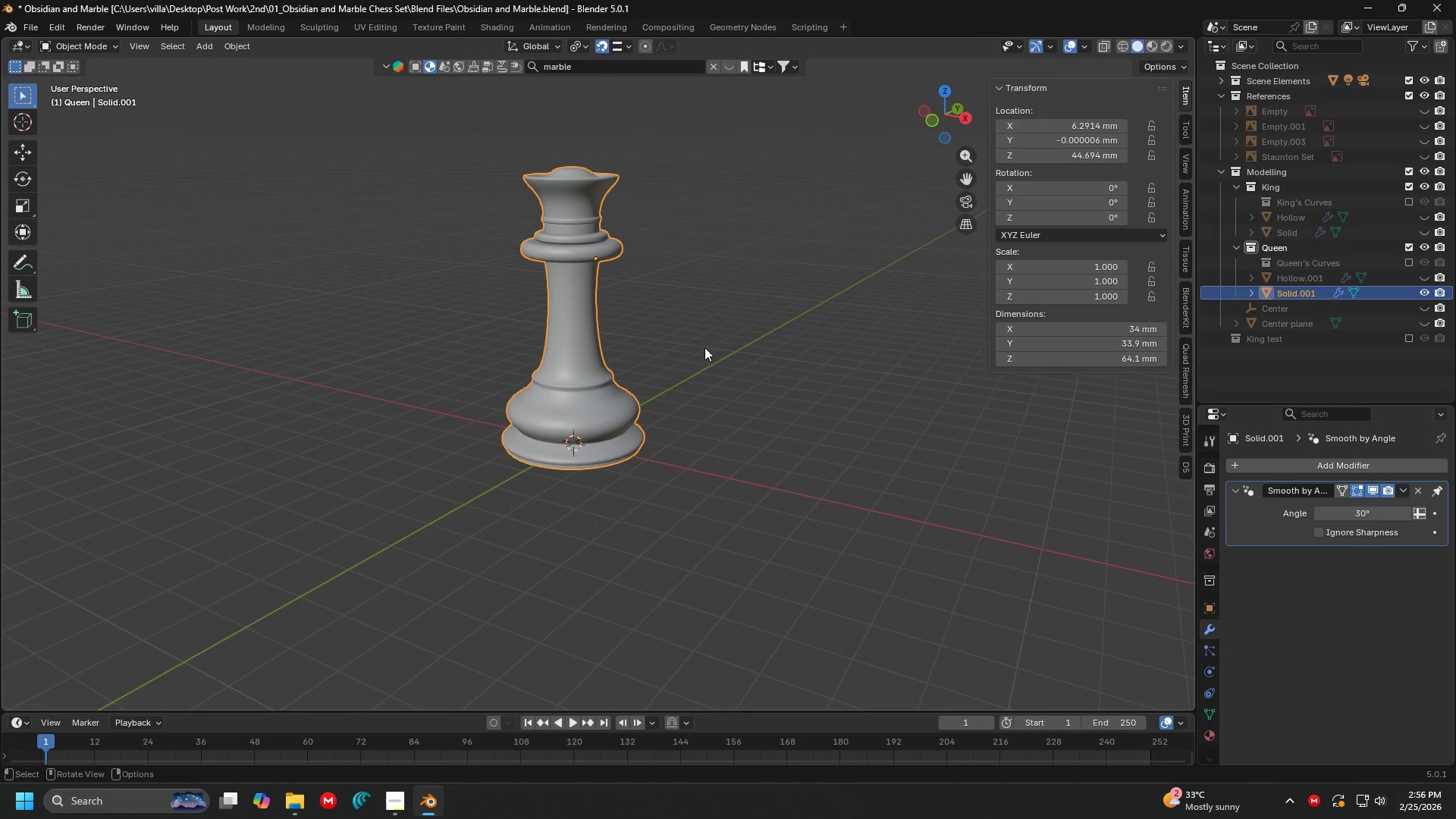 
key(Tab)
 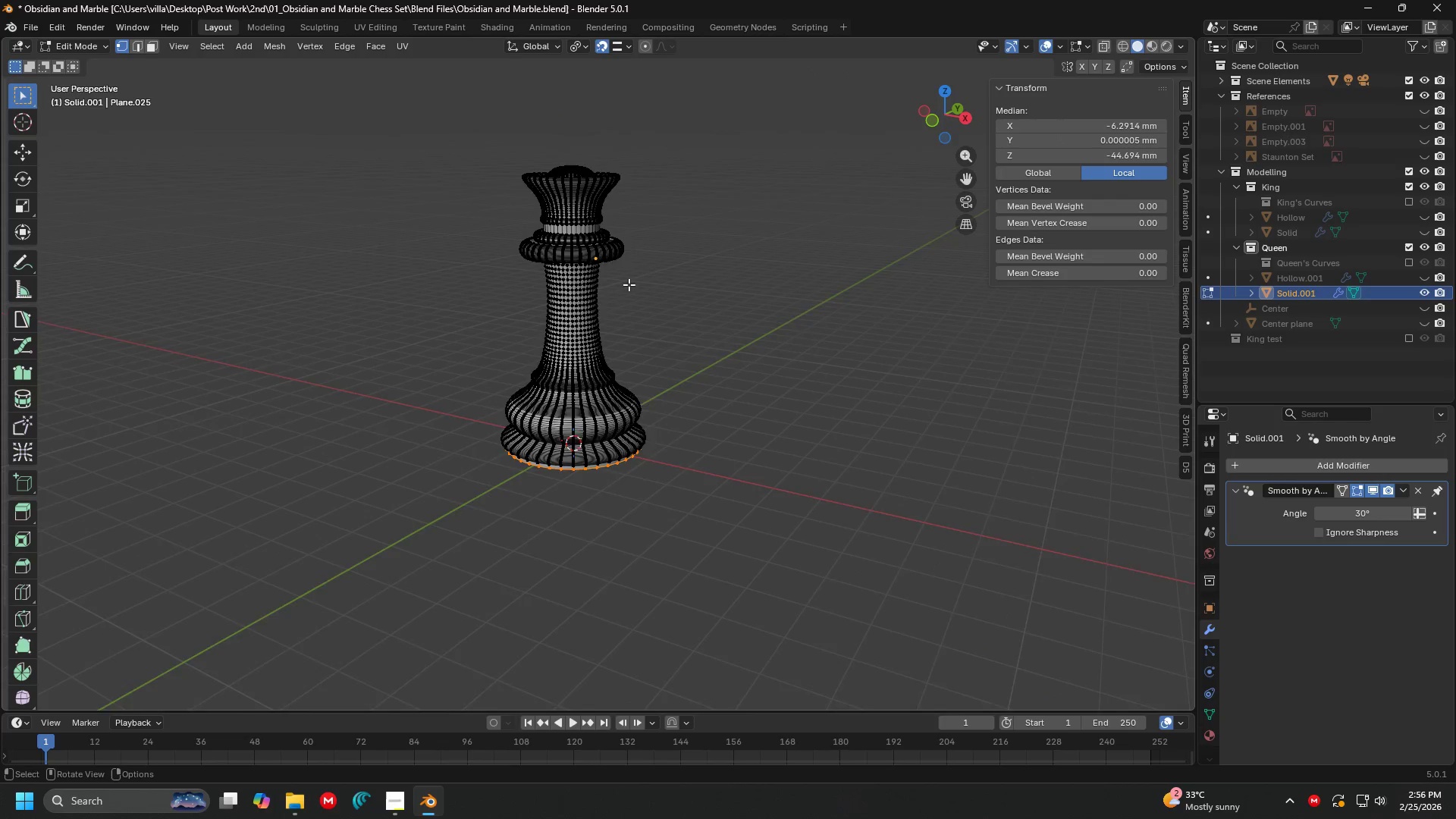 
key(A)
 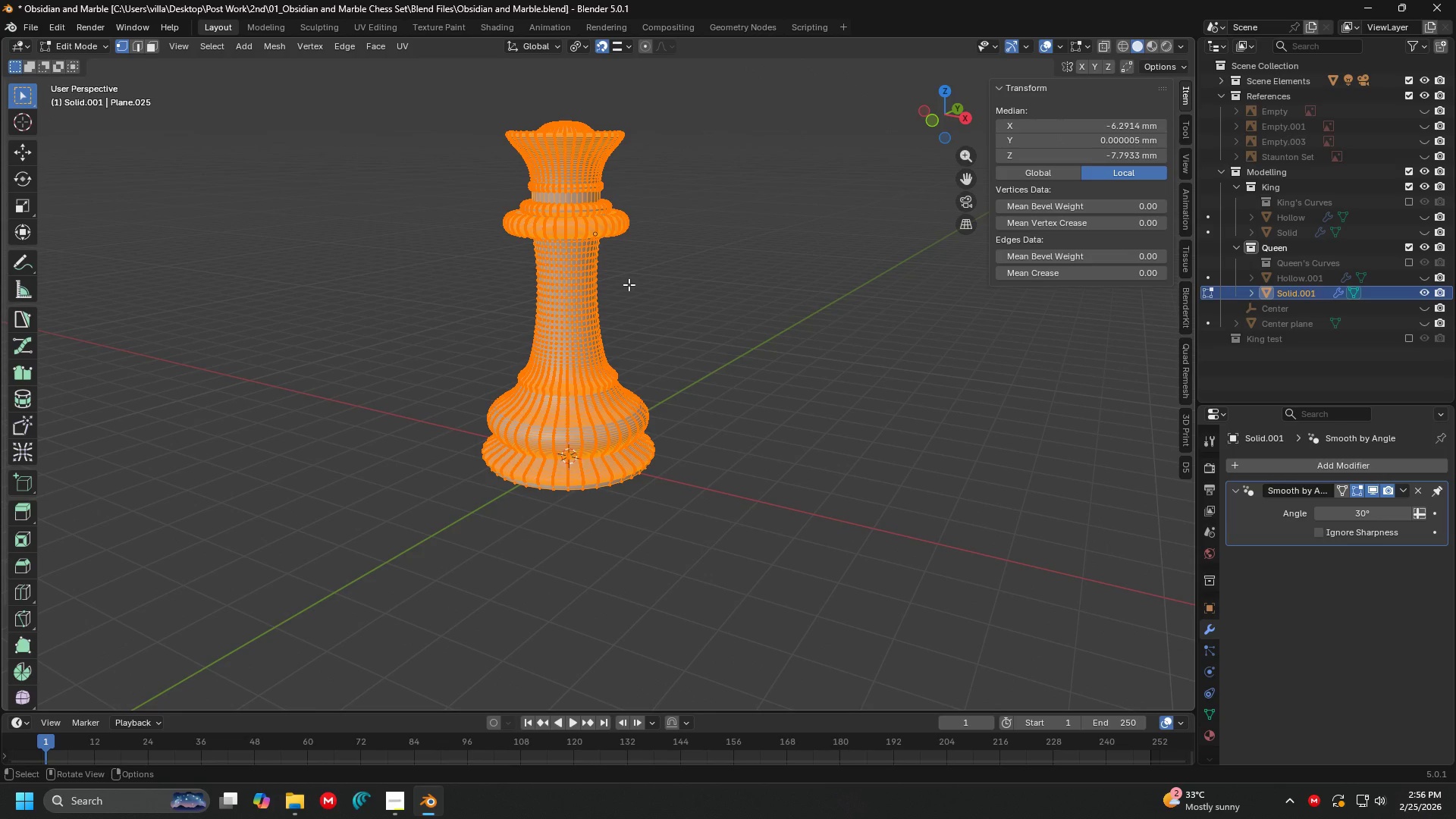 
scroll: coordinate [629, 284], scroll_direction: up, amount: 1.0
 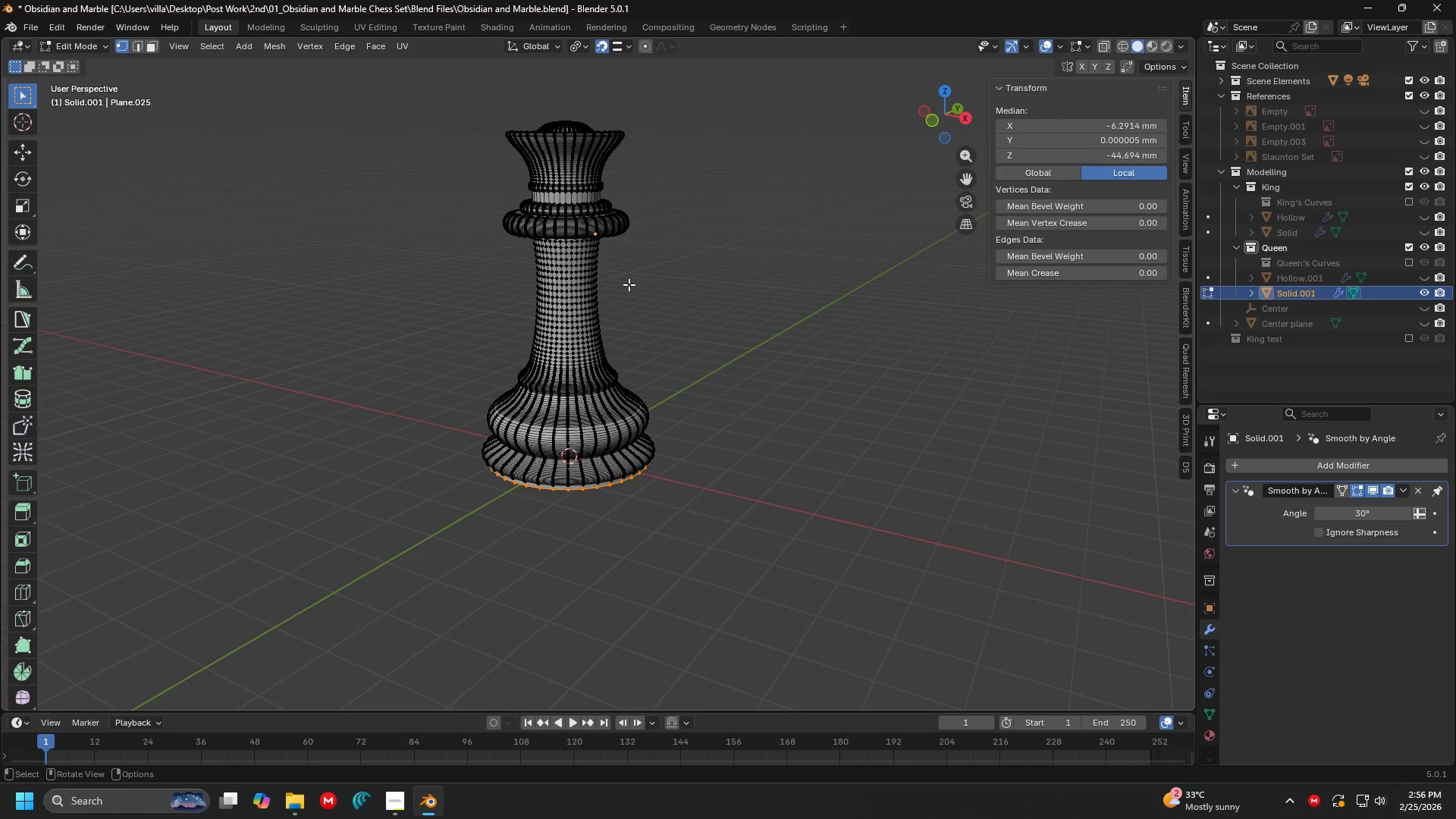 
key(Tab)
 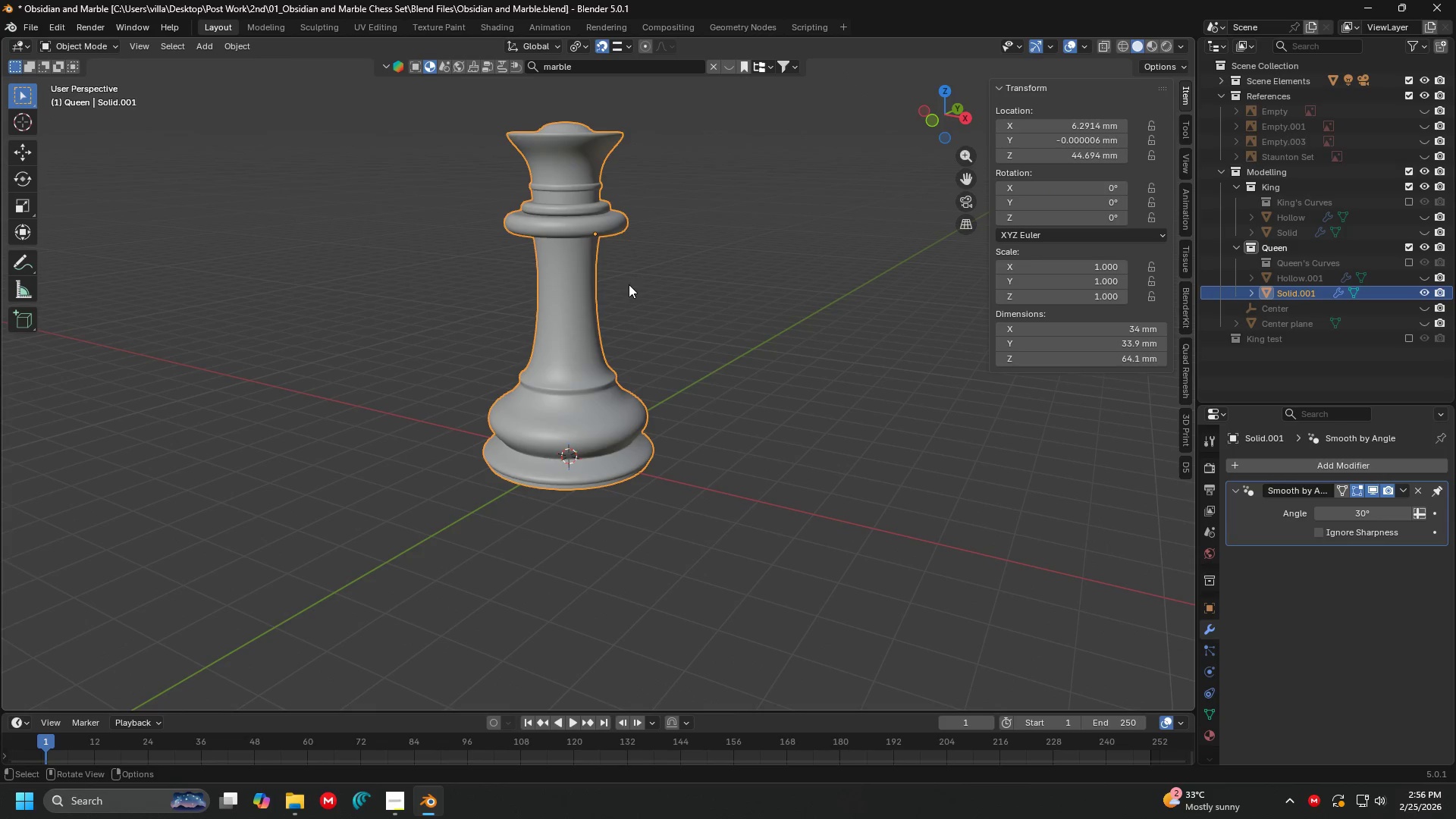 
key(Control+A)
 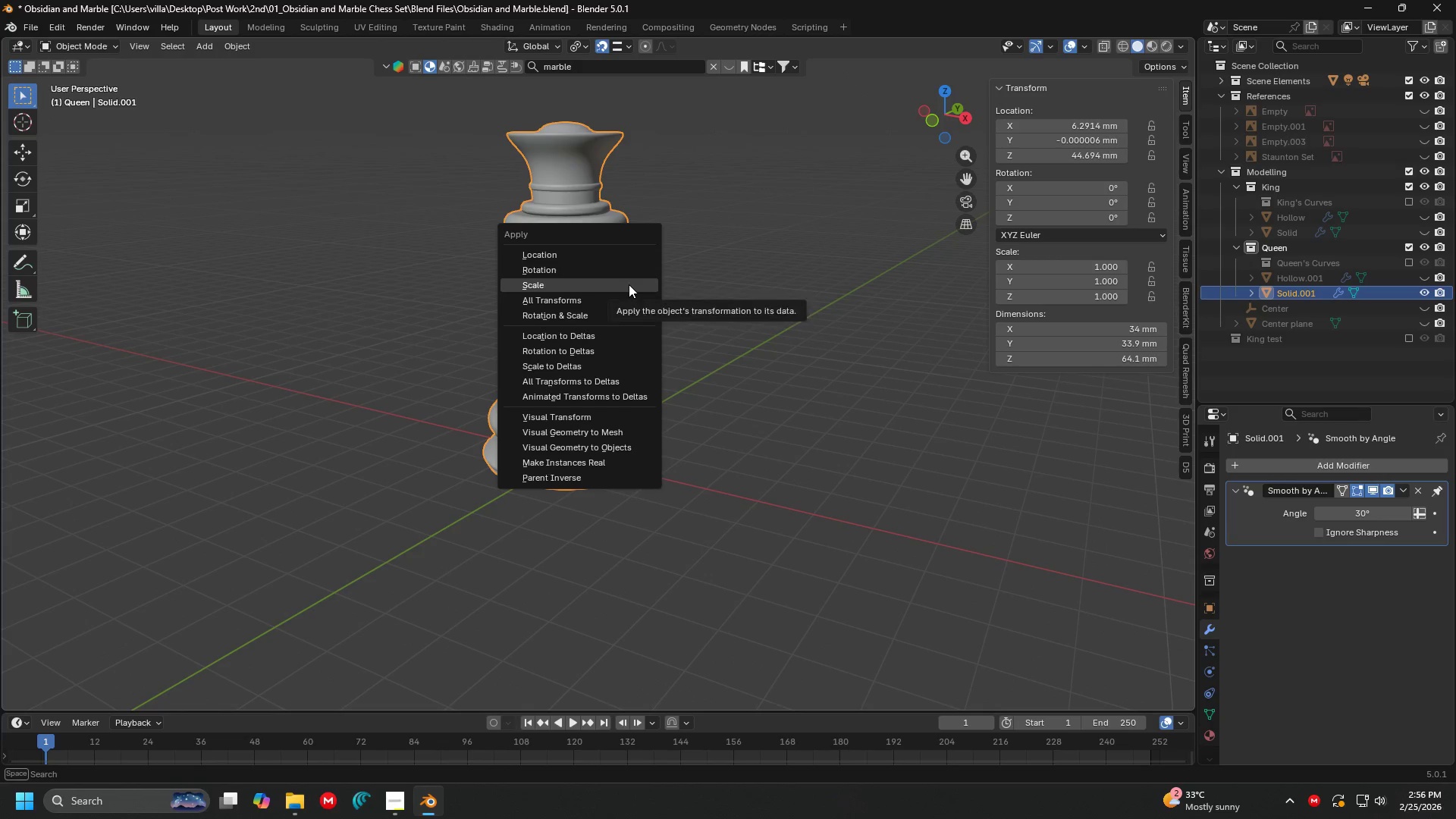 
left_click([629, 284])
 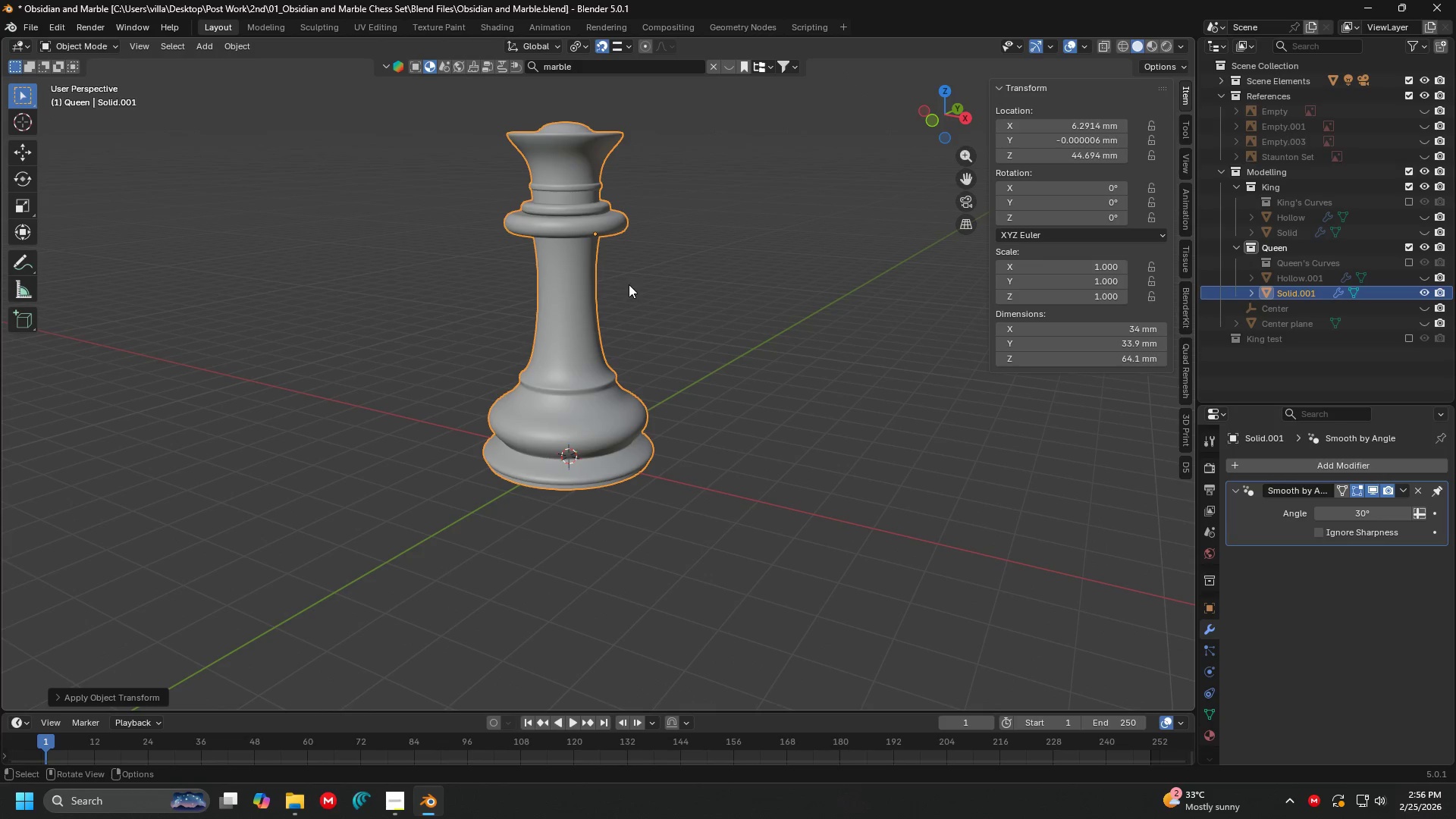 
key(Tab)
type(au)
 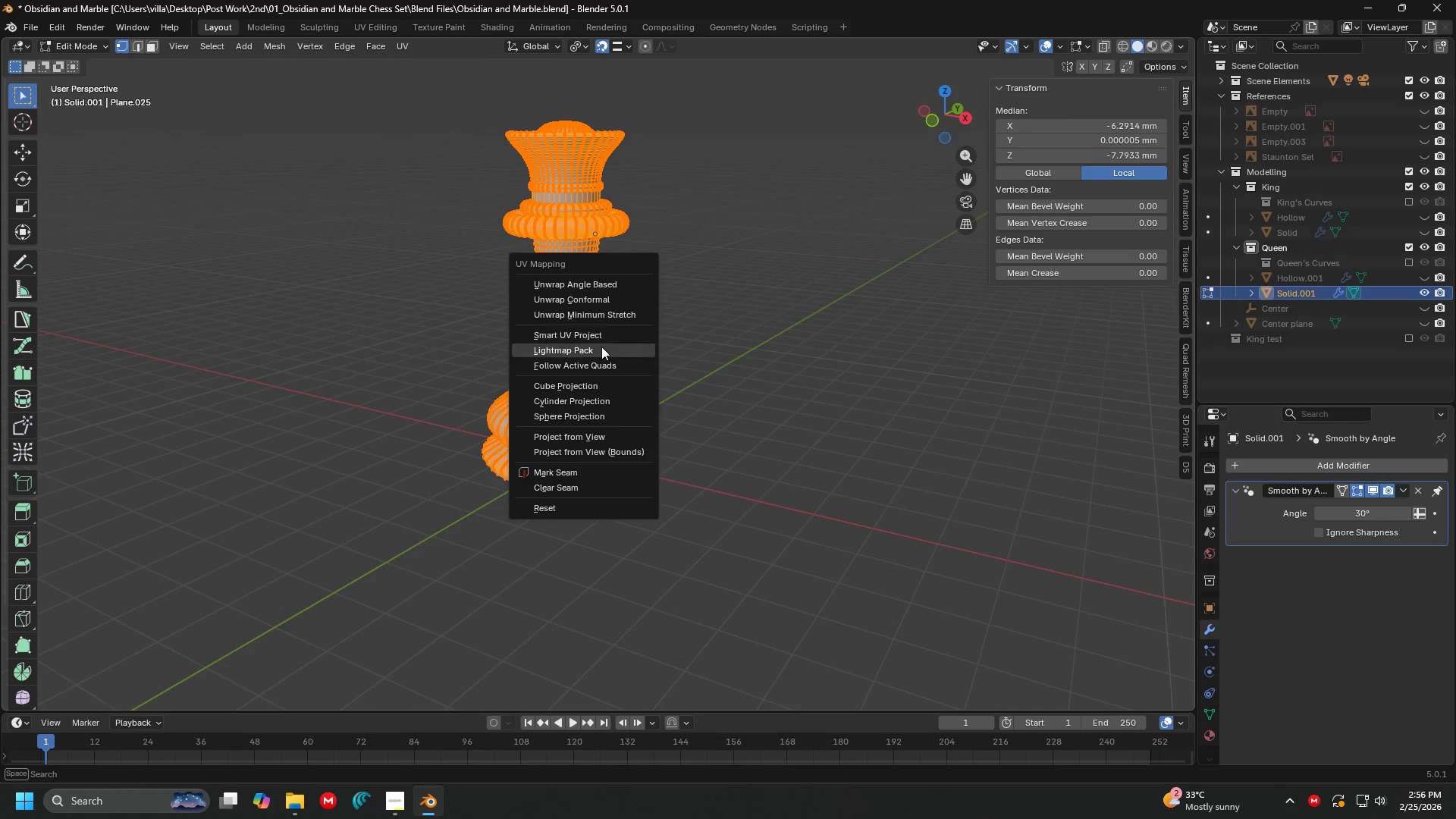 
mouse_move([592, 370])
 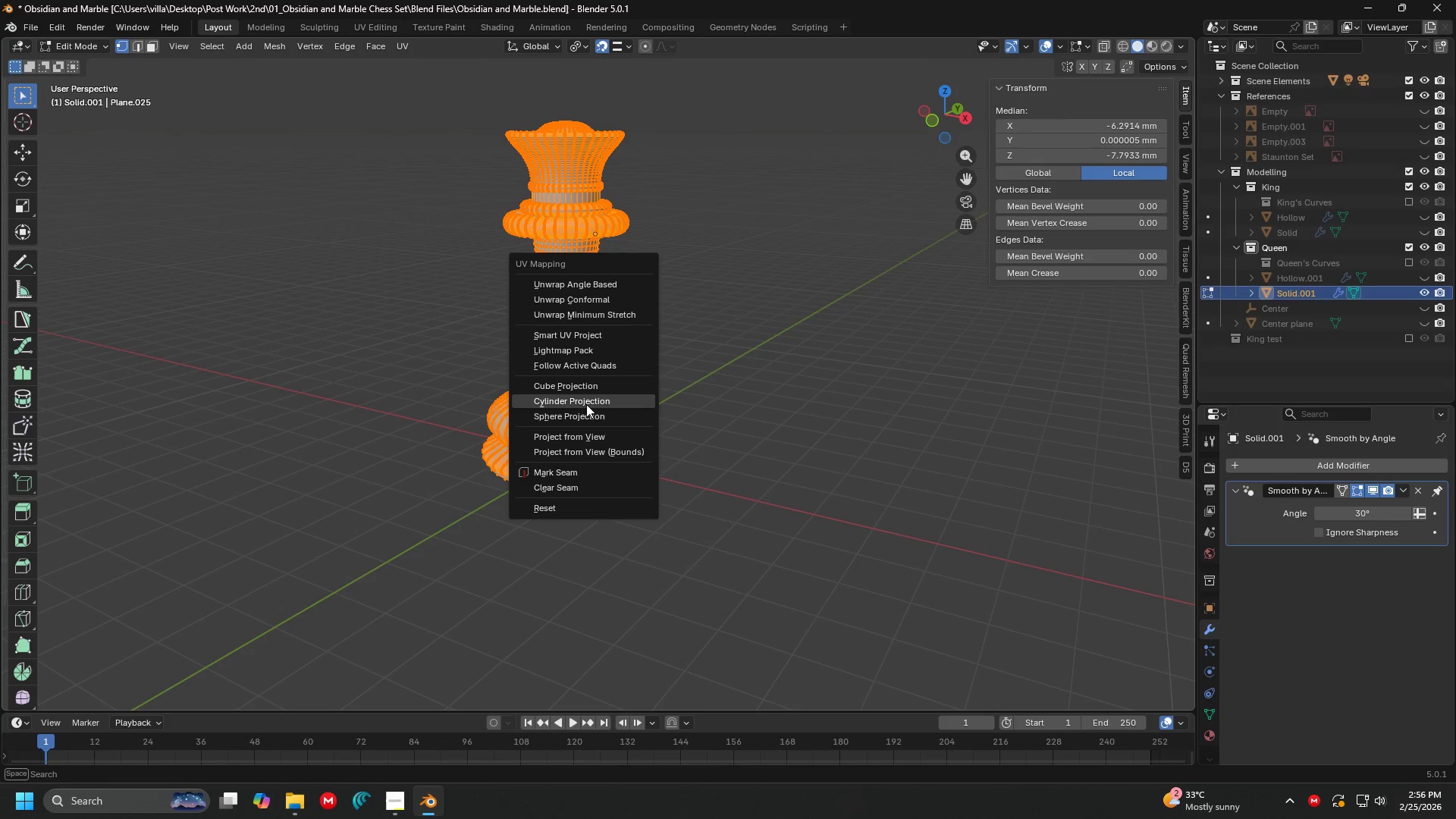 
left_click([588, 400])
 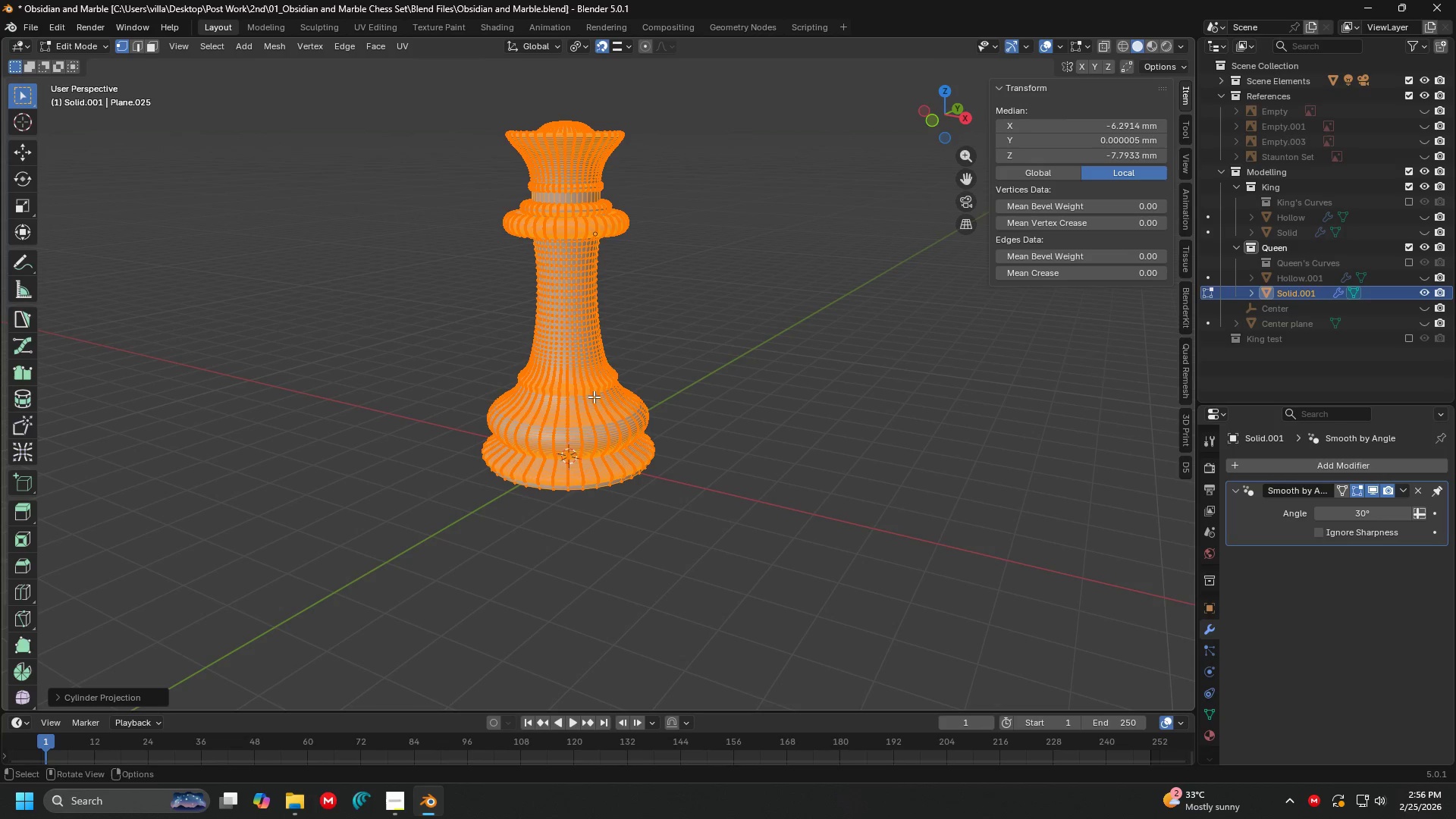 
key(Shift+ShiftLeft)
 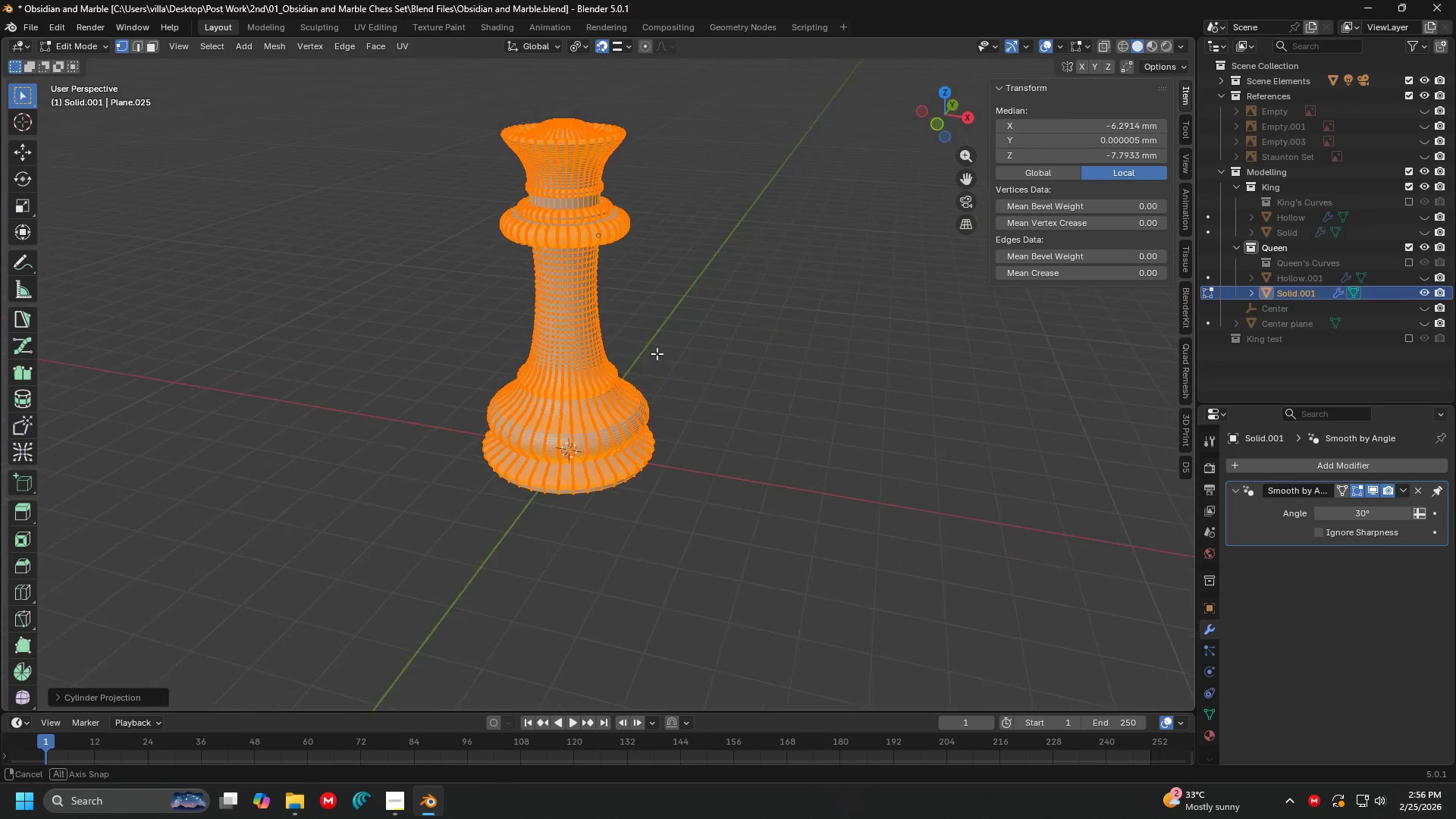 
key(Tab)
 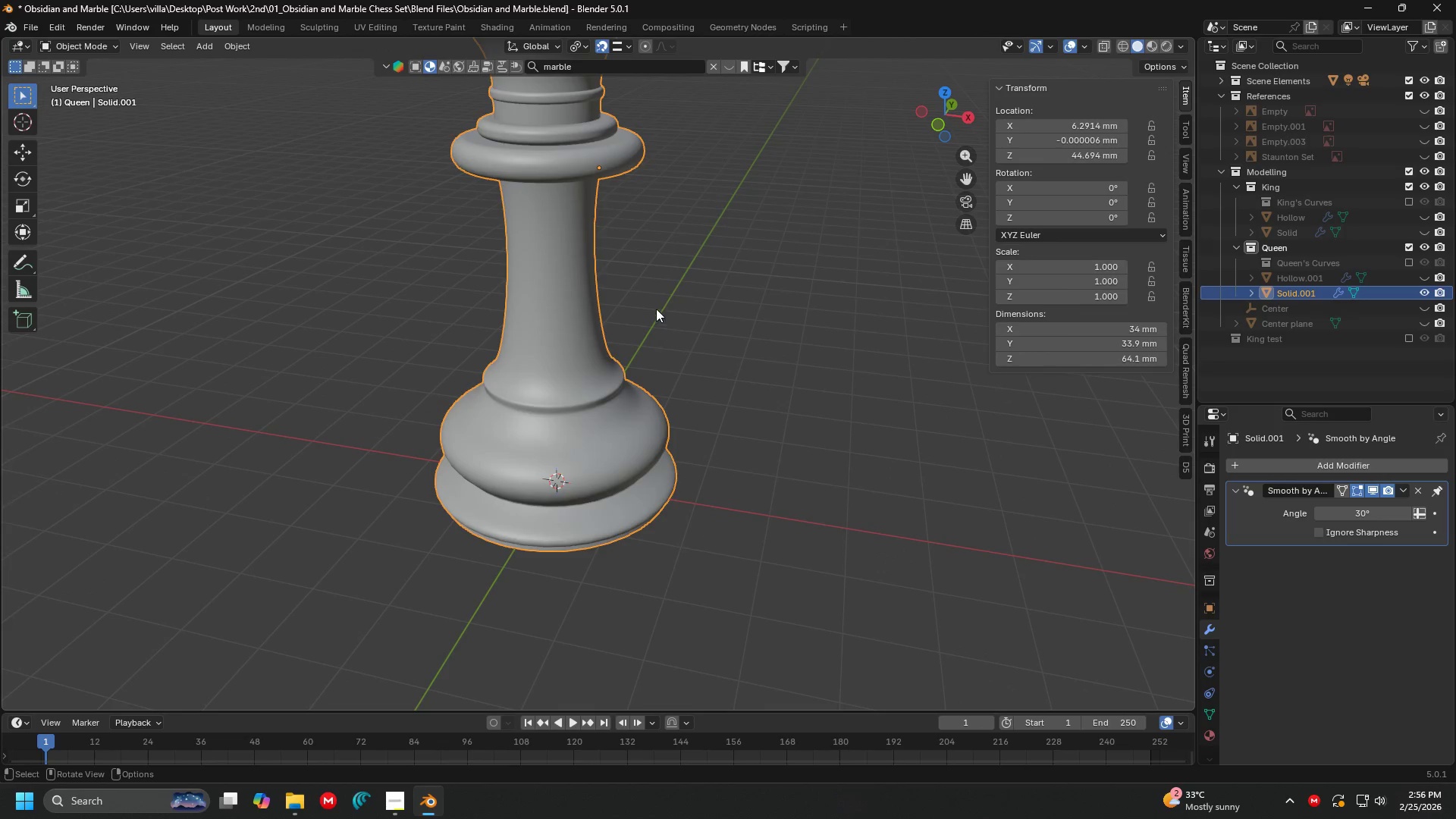 
key(Shift+ShiftLeft)
 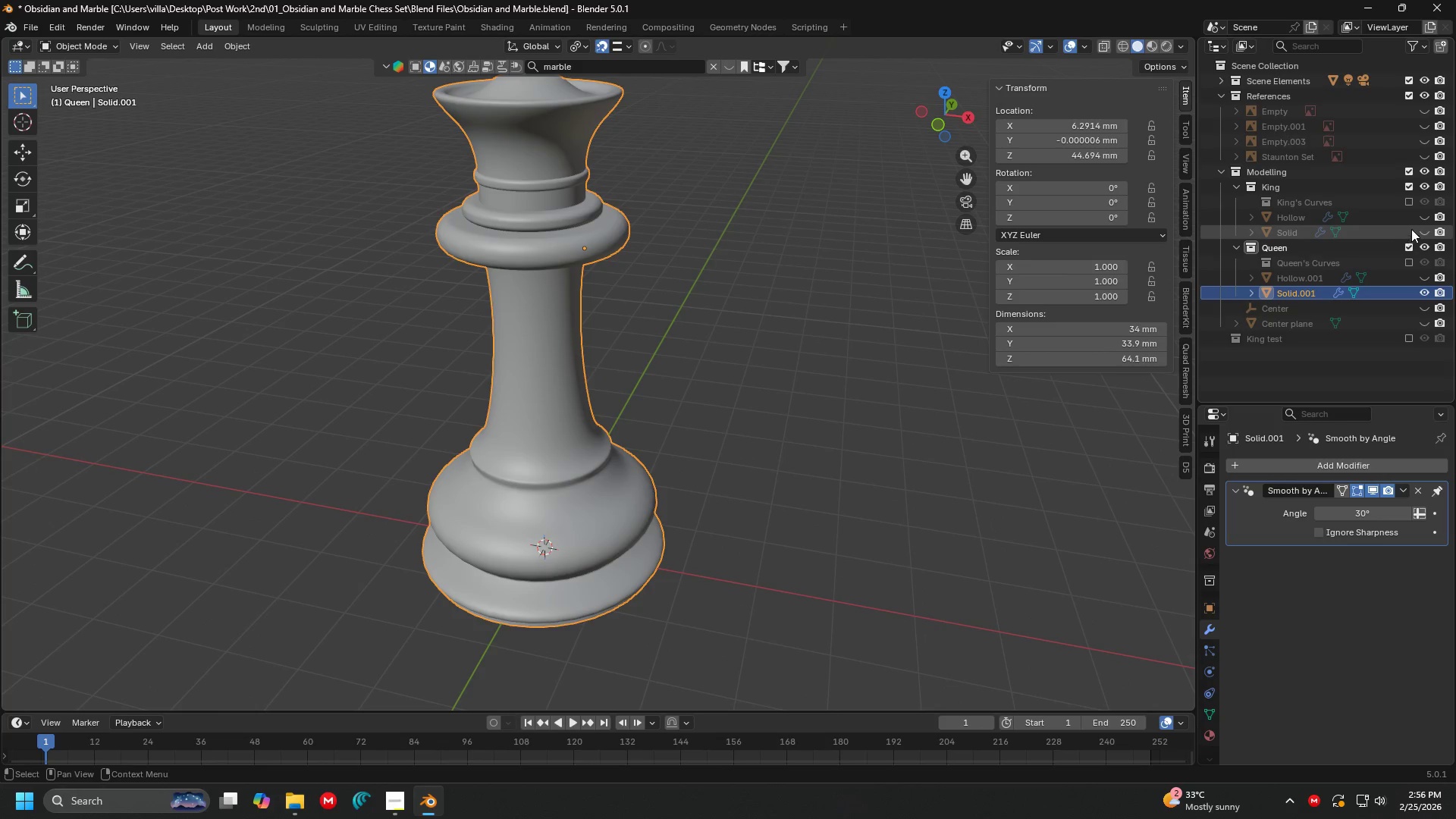 
scroll: coordinate [660, 355], scroll_direction: up, amount: 3.0
 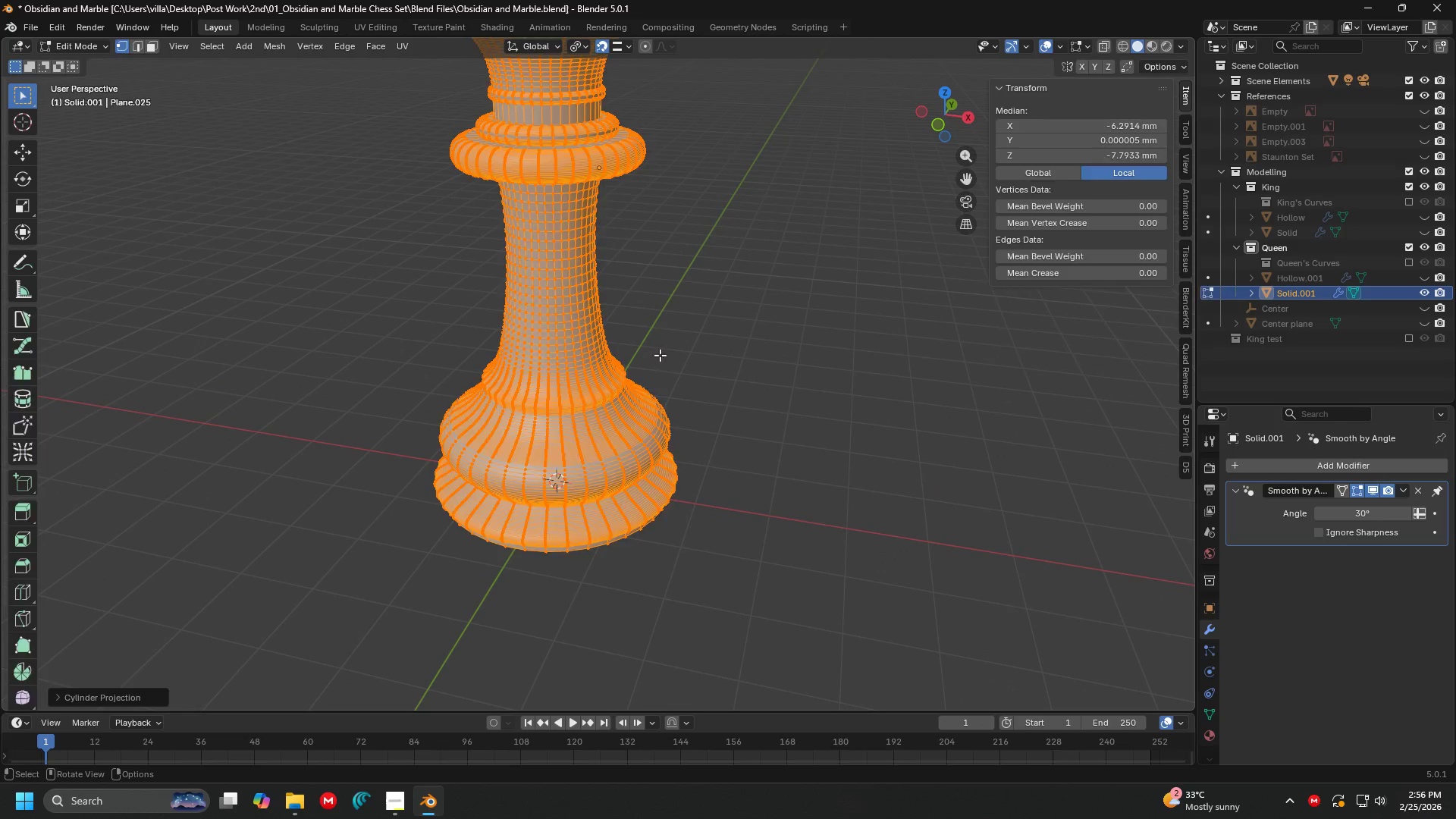 
left_click([1423, 226])
 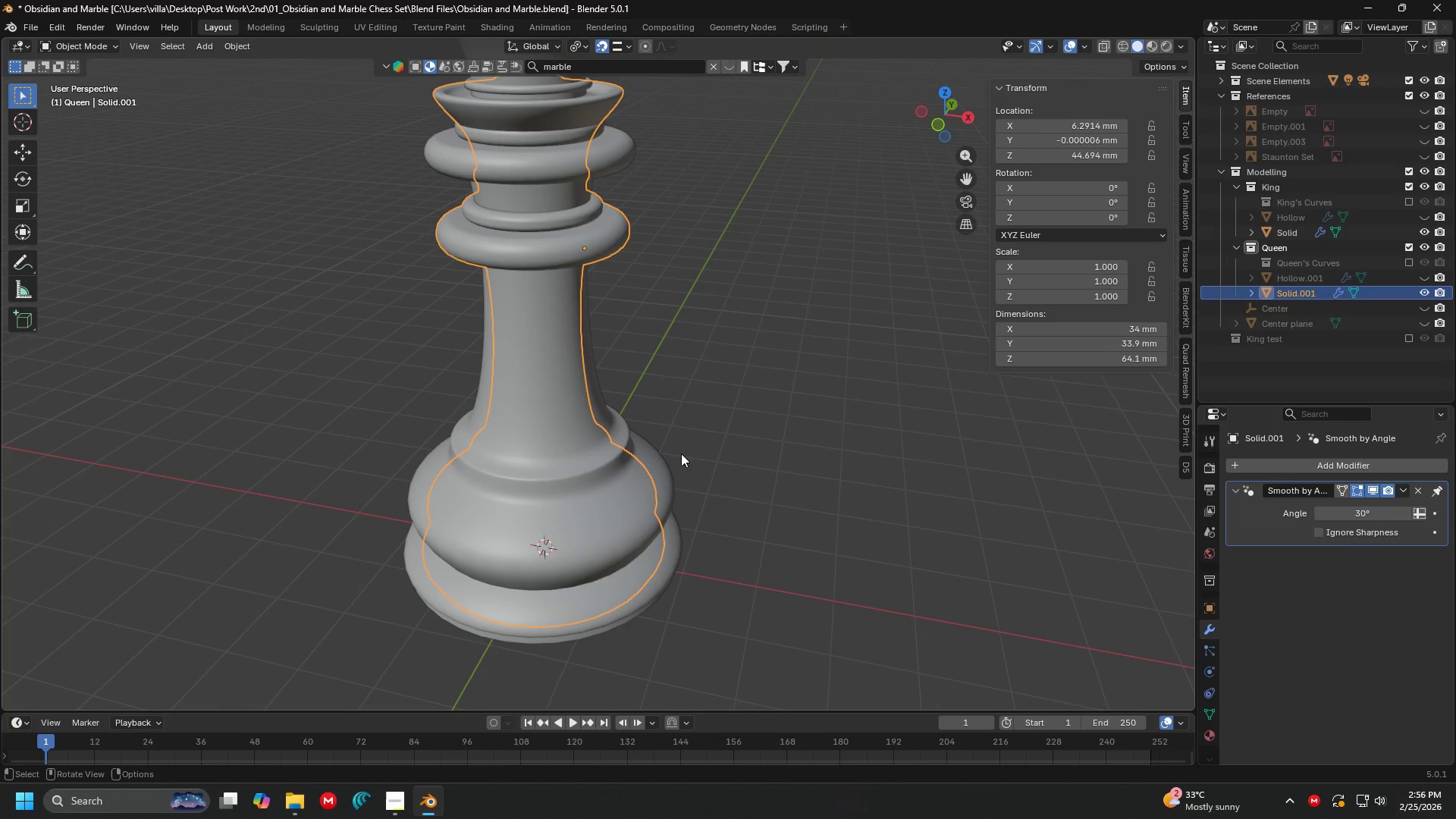 
hold_key(key=ShiftLeft, duration=0.42)
left_click([668, 460])
 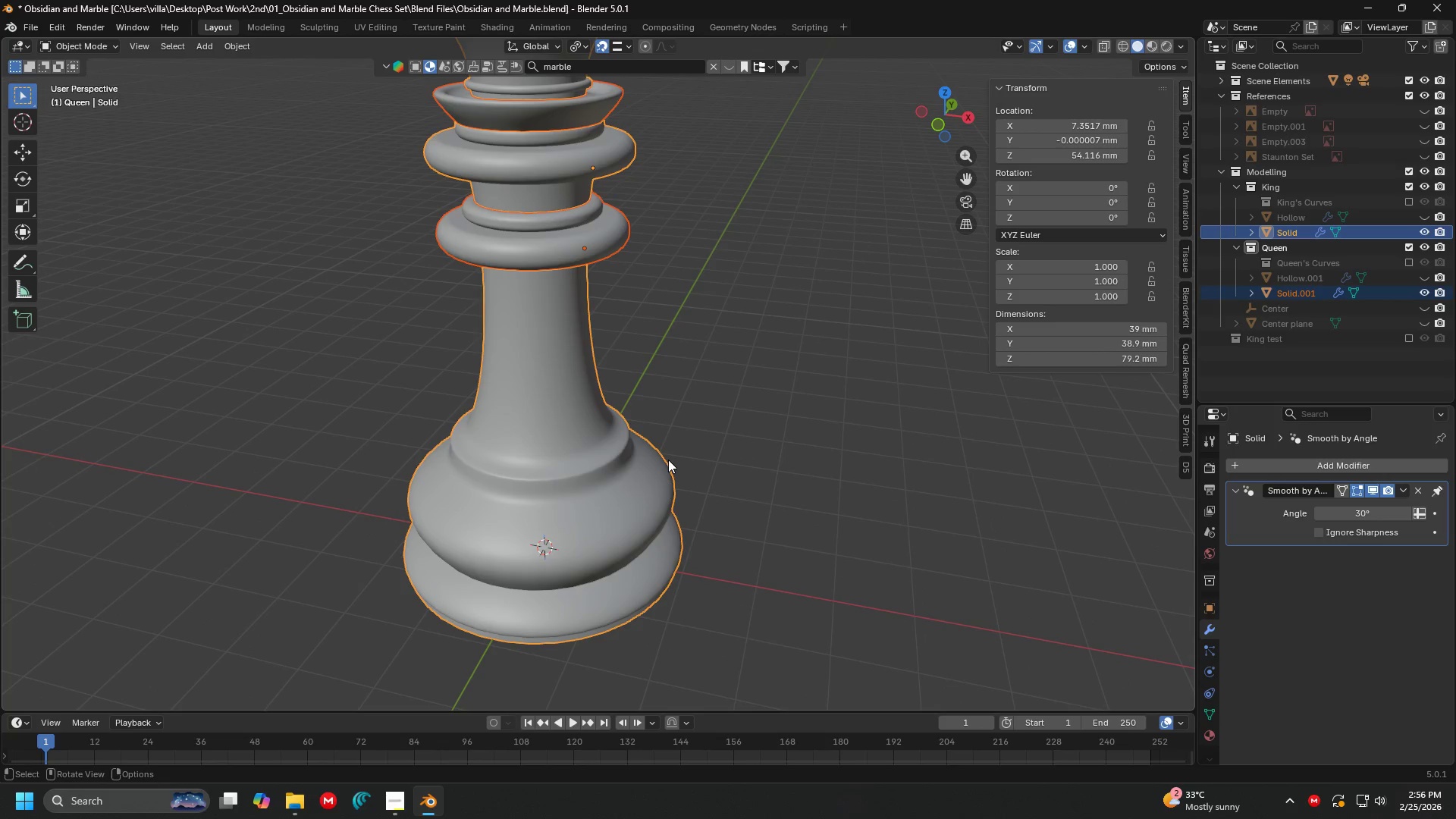 
hold_key(key=ControlLeft, duration=0.62)
 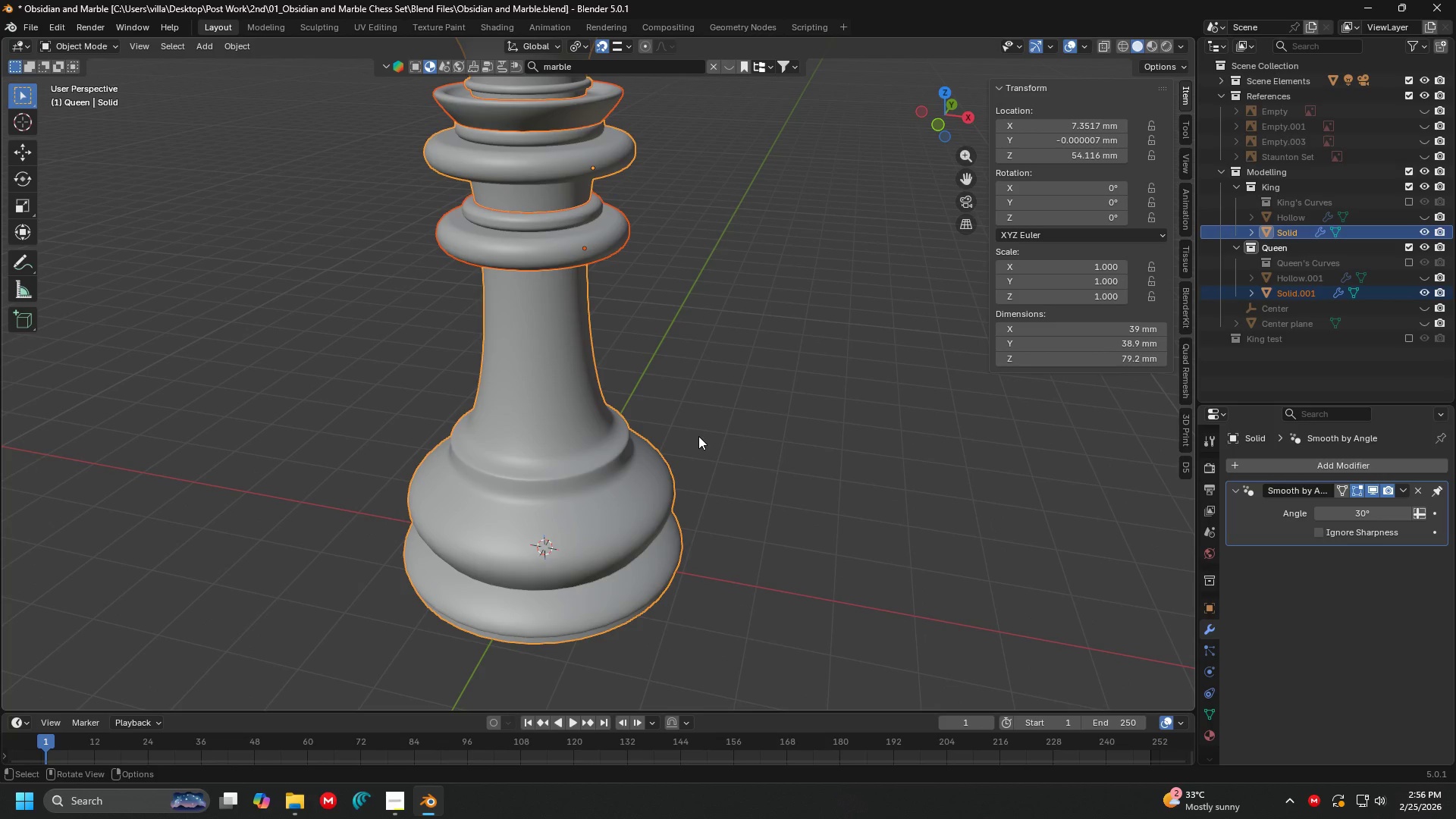 
key(Control+L)
 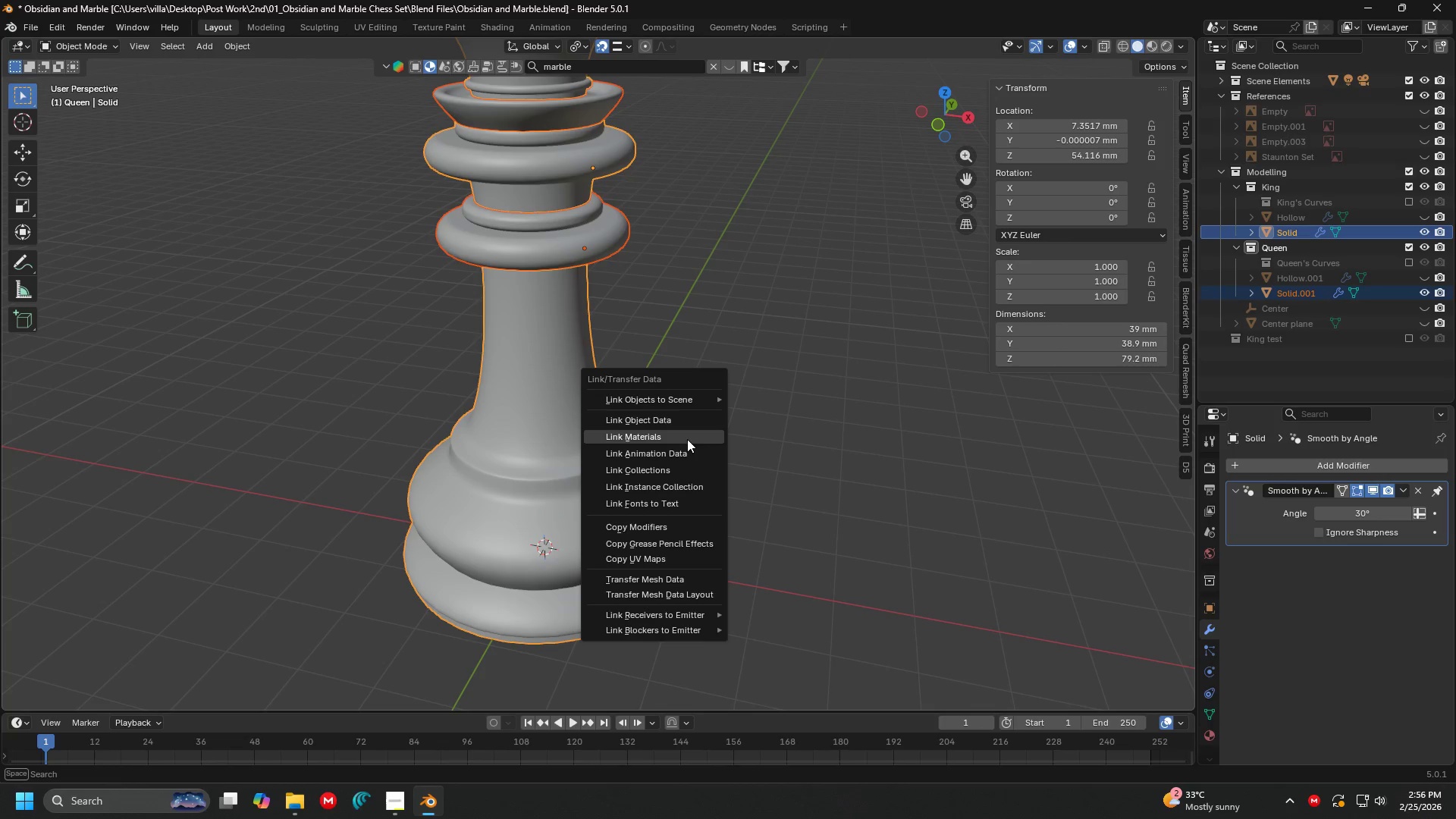 
left_click([687, 439])
 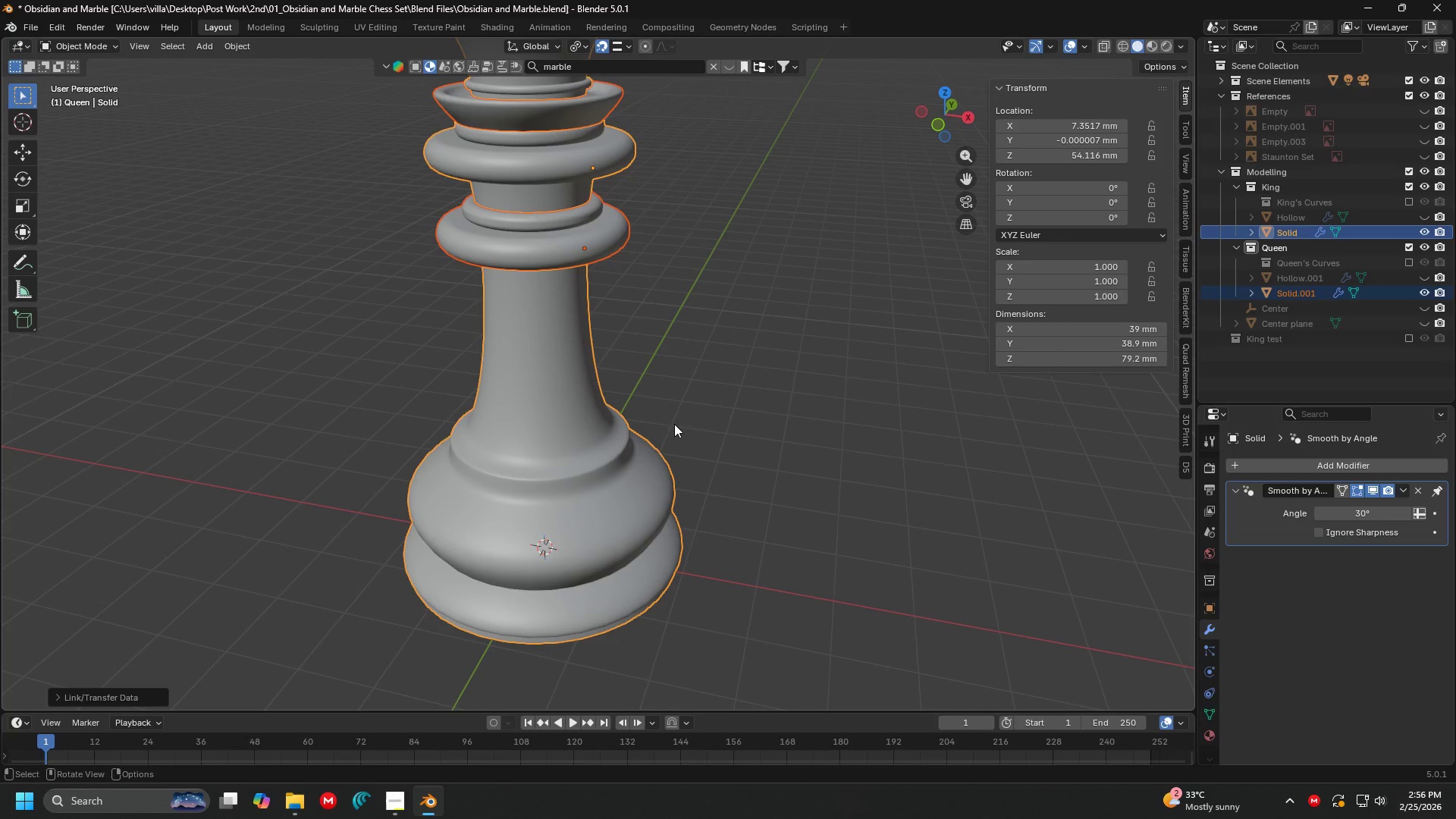 
left_click([650, 447])
 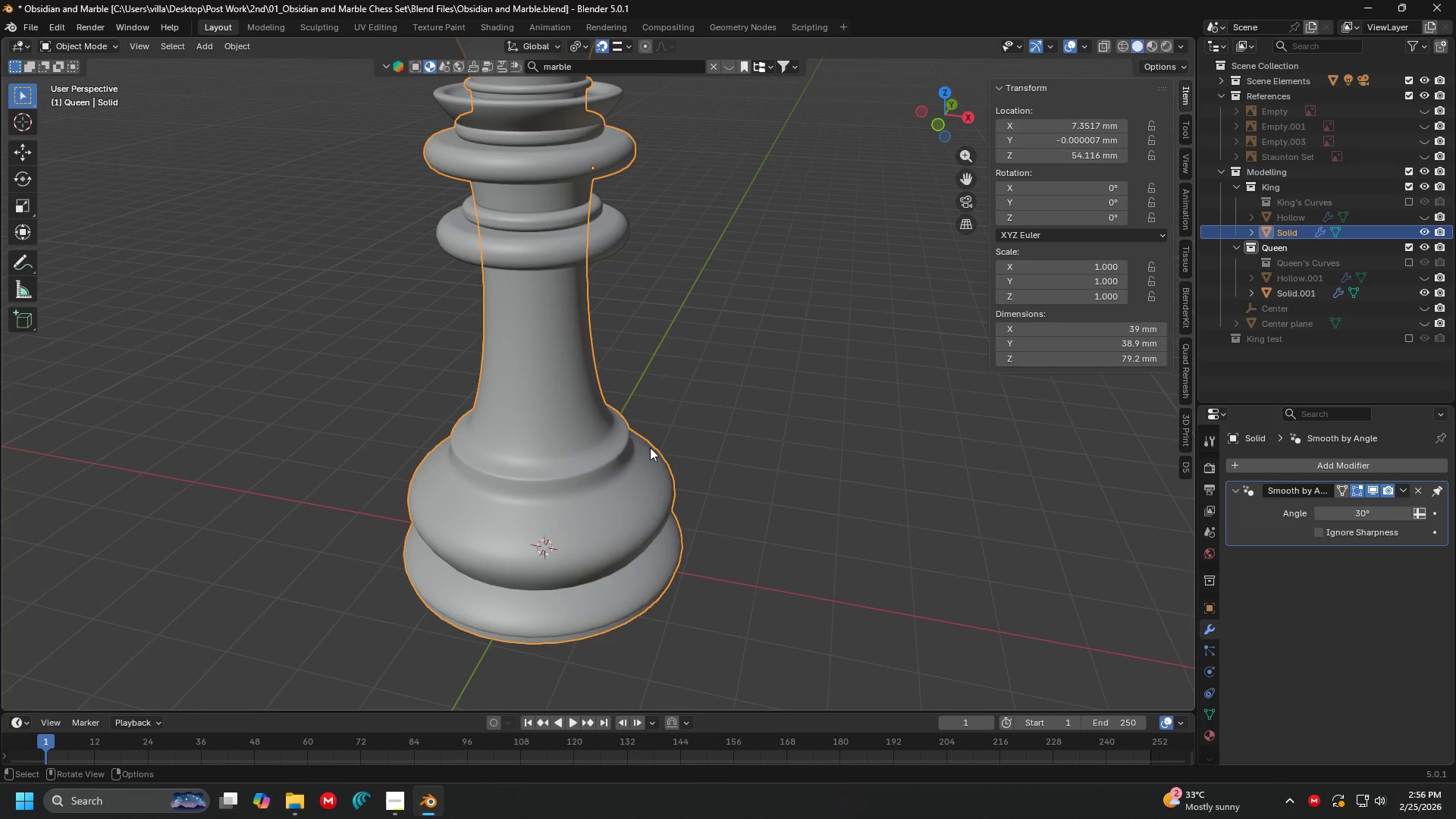 
key(H)
 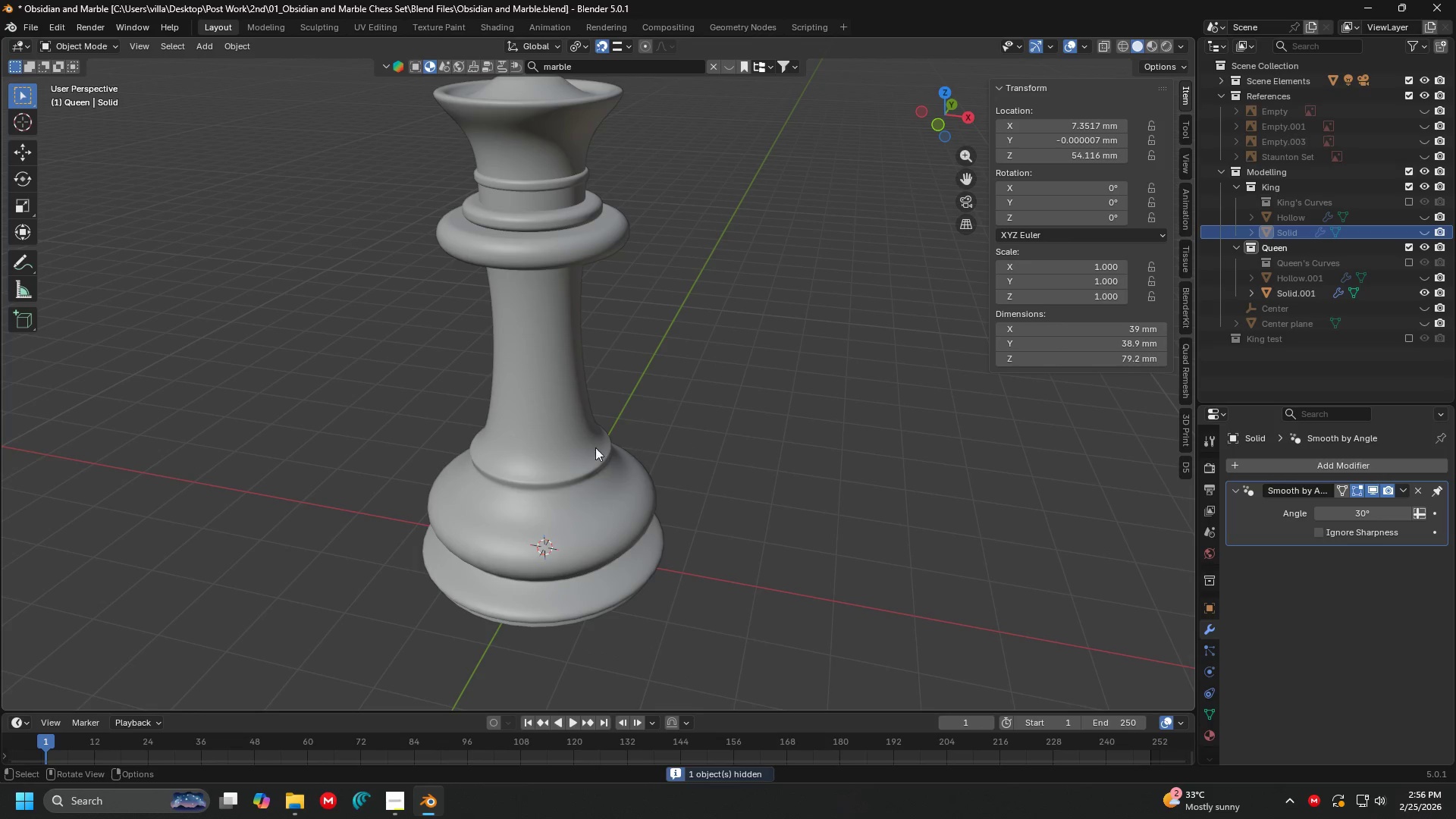 
left_click([588, 447])
 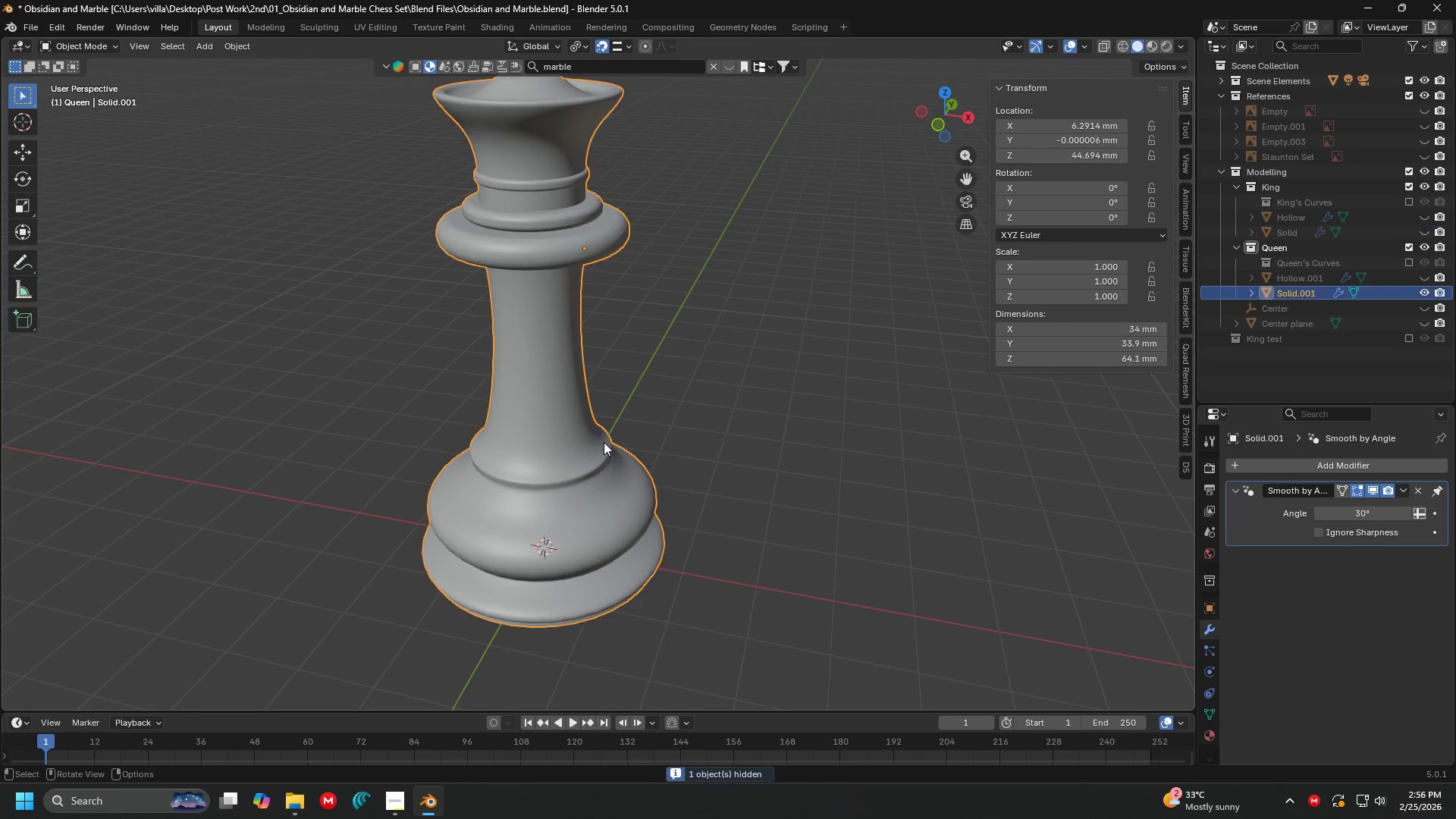 
key(Shift+ShiftLeft)
 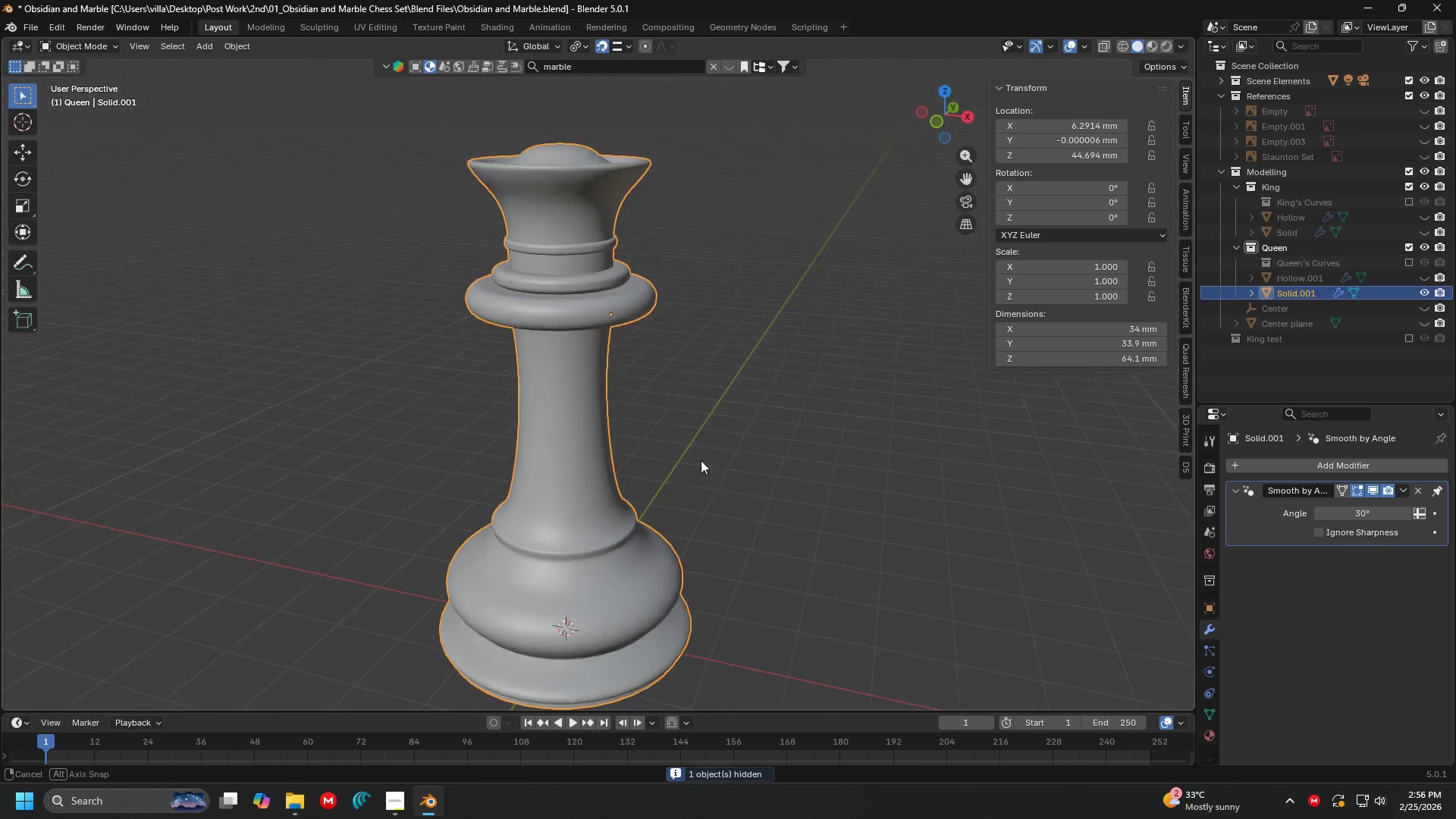 
key(Control+S)
 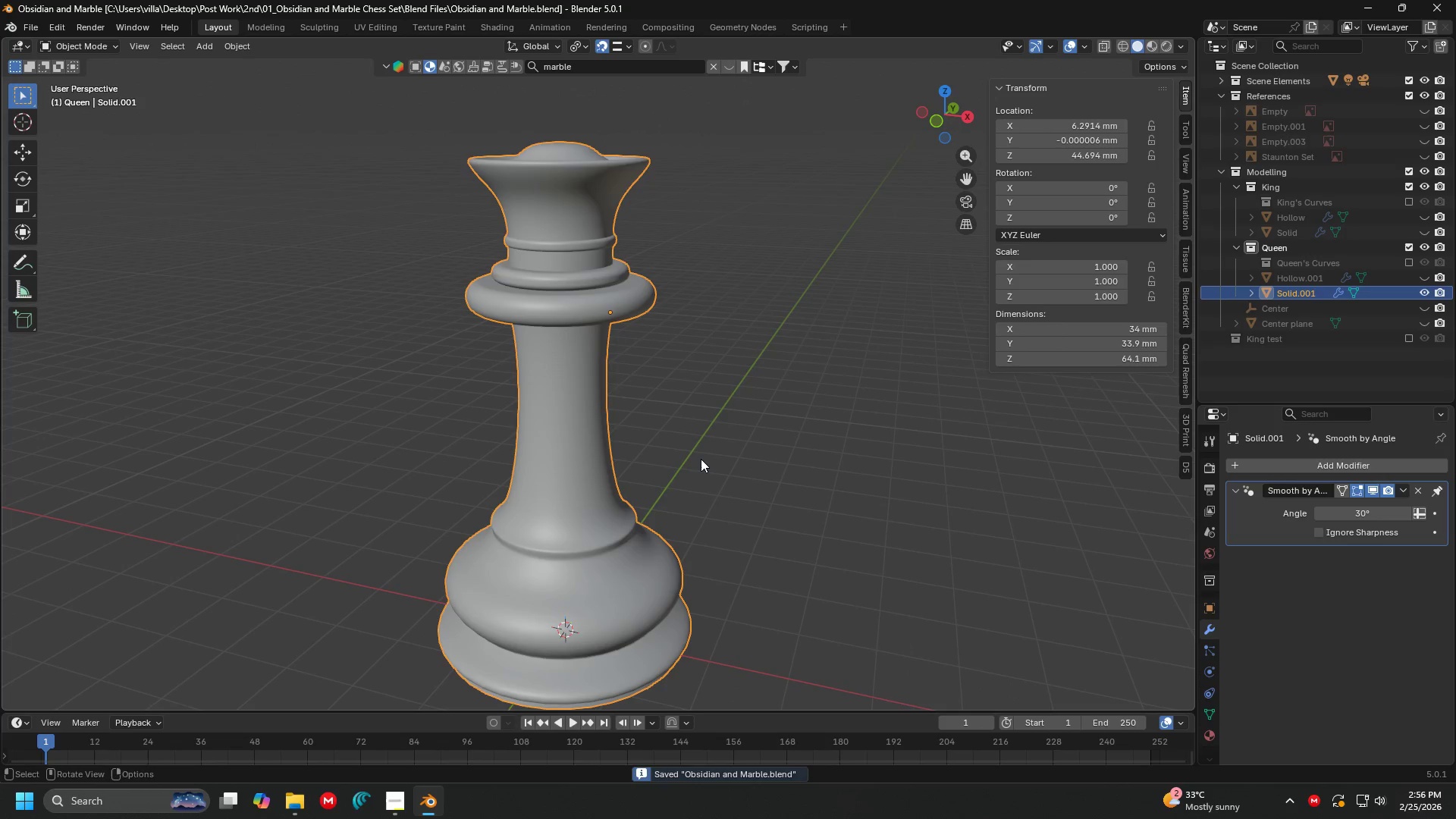 
key(Shift+ShiftLeft)
 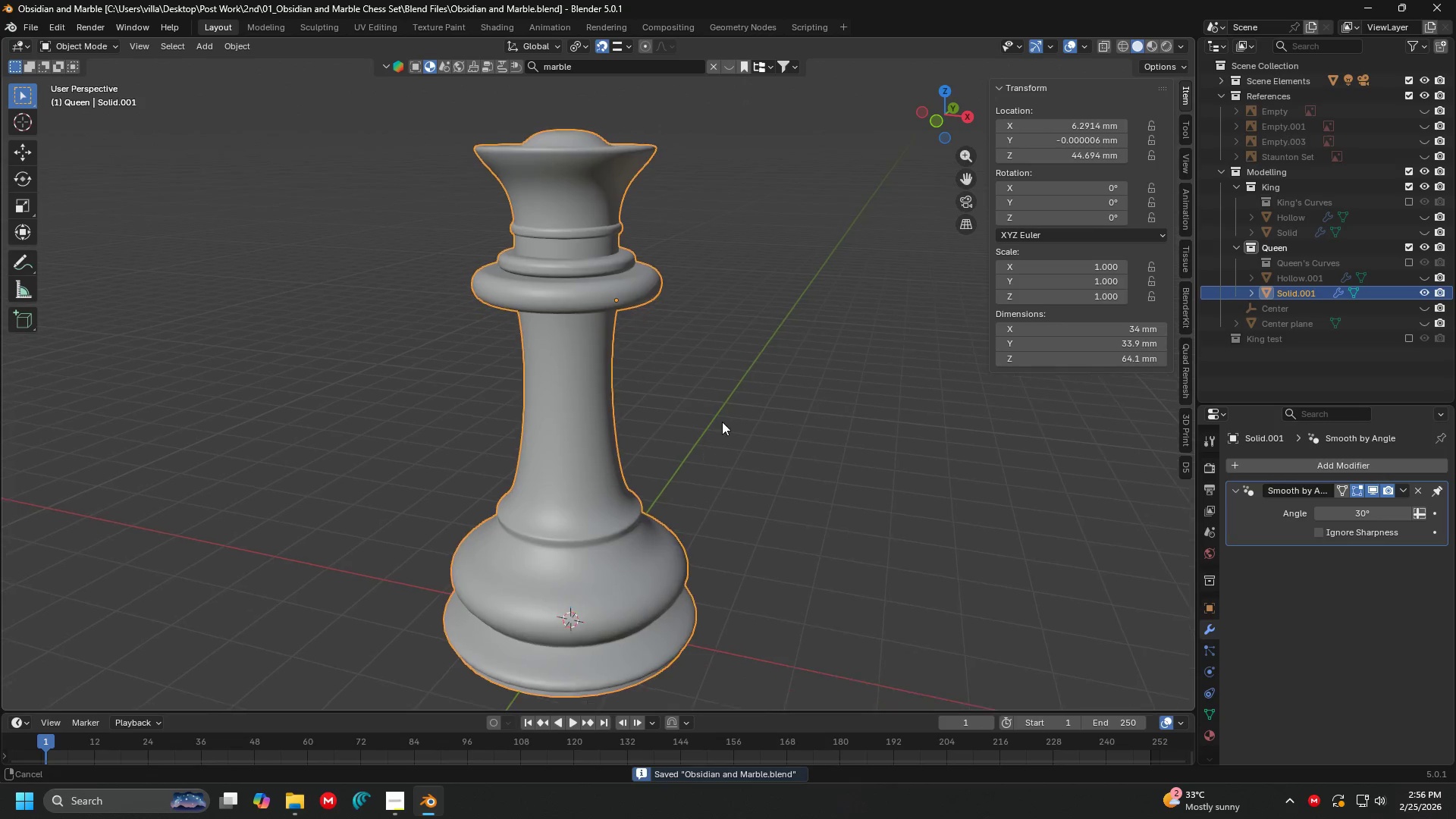 
hold_key(key=Z, duration=0.36)
 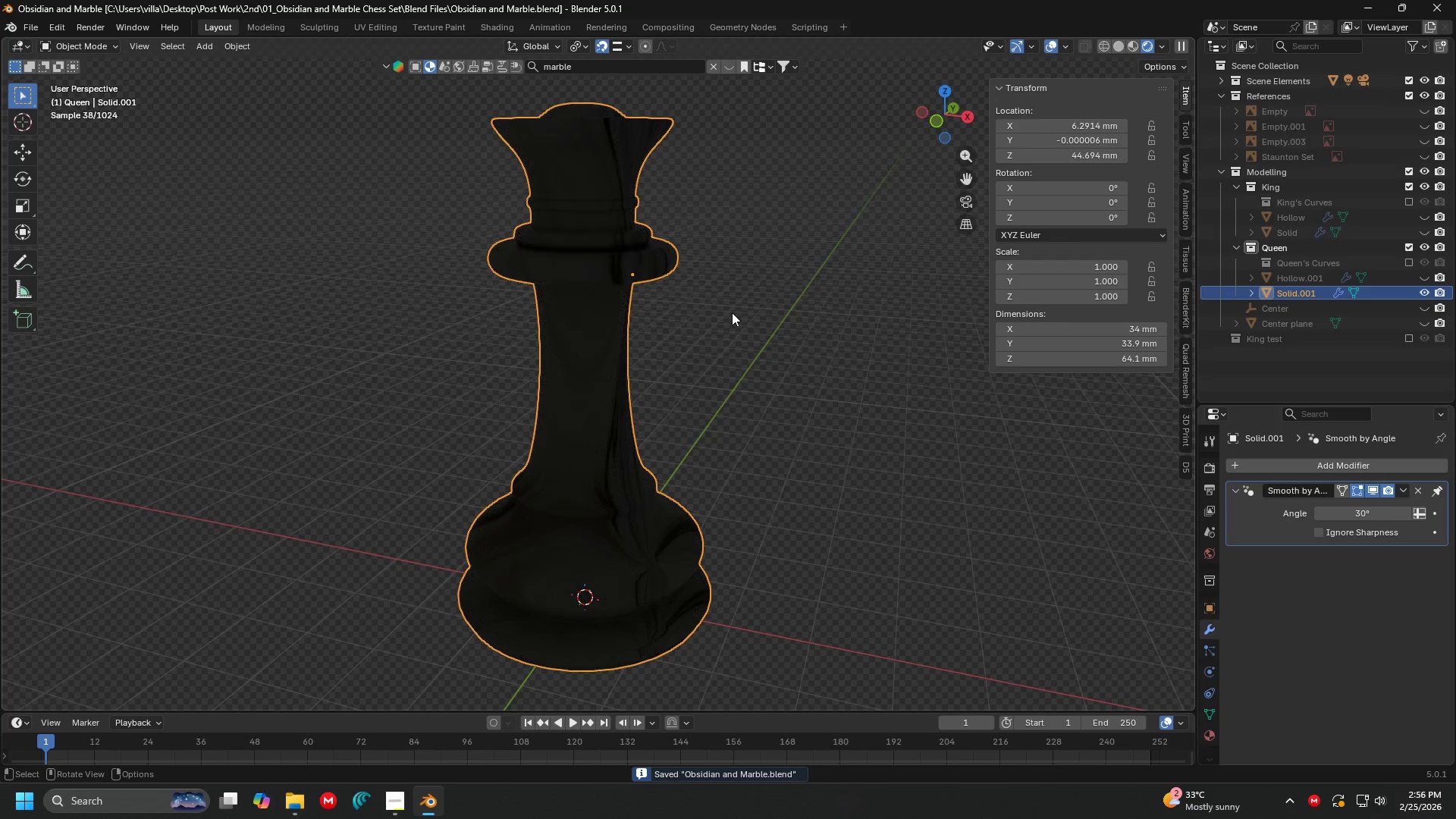 
left_click([732, 312])
 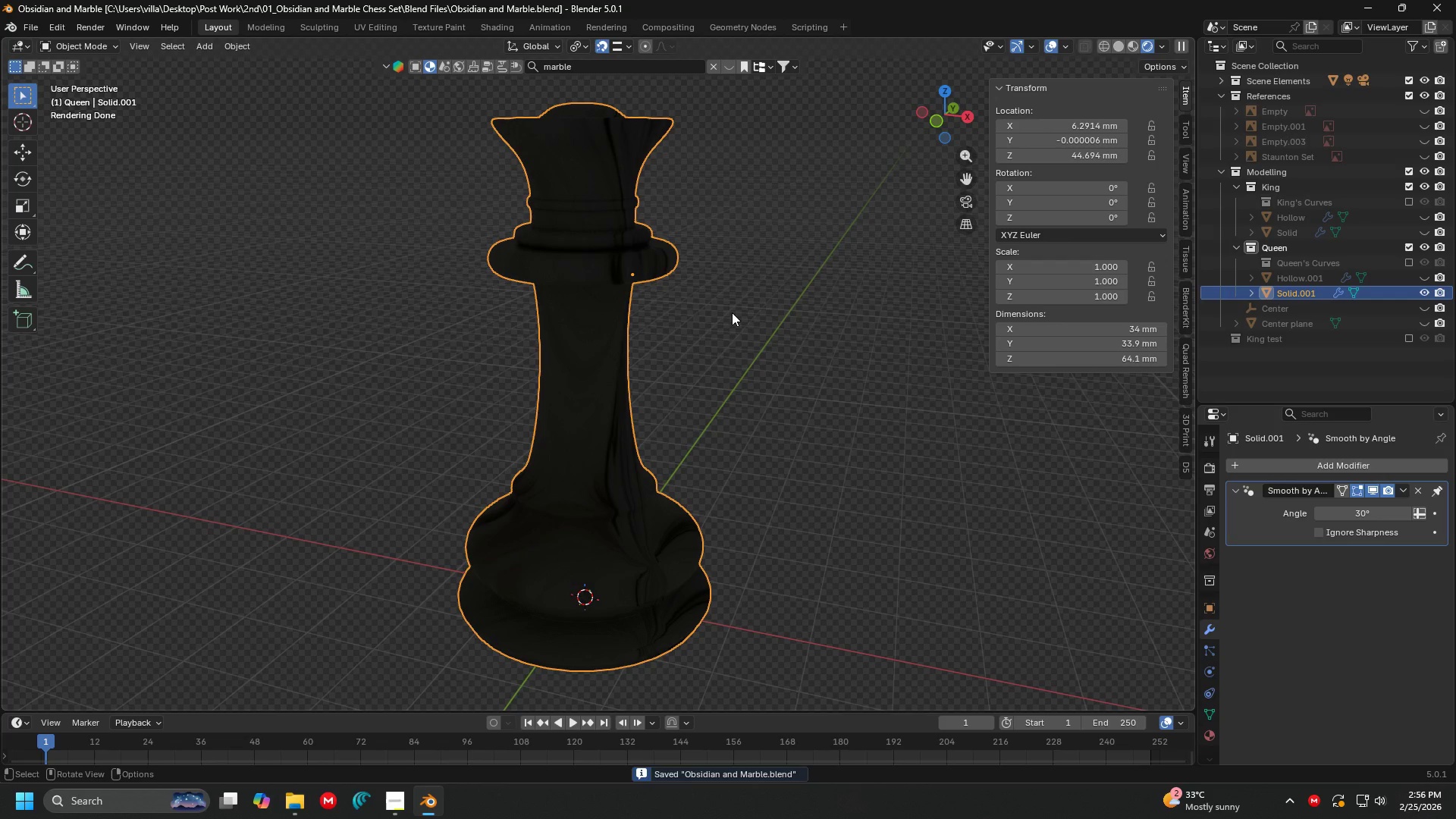 
scroll: coordinate [764, 315], scroll_direction: down, amount: 3.0
 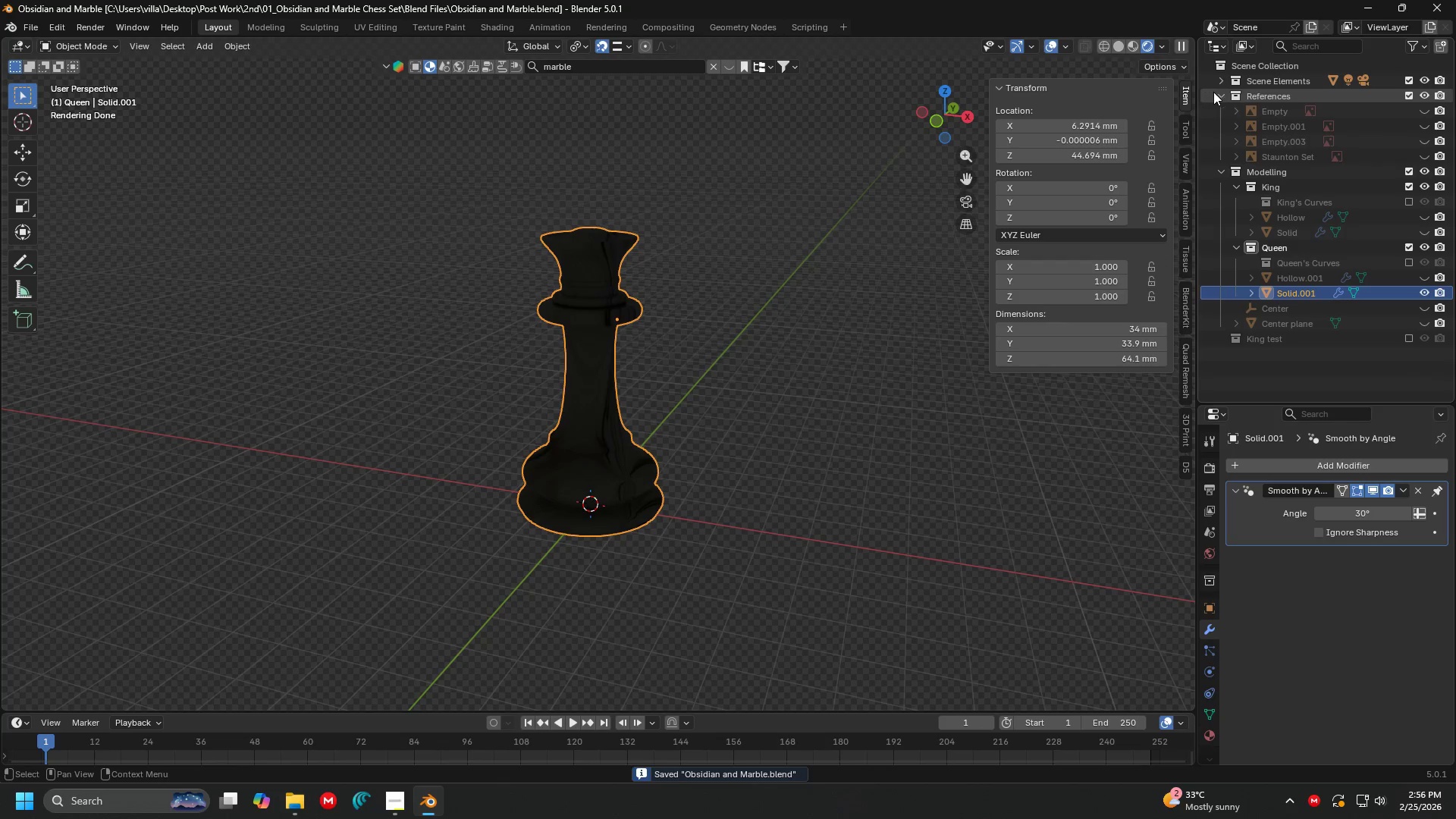 
double_click([1223, 83])
 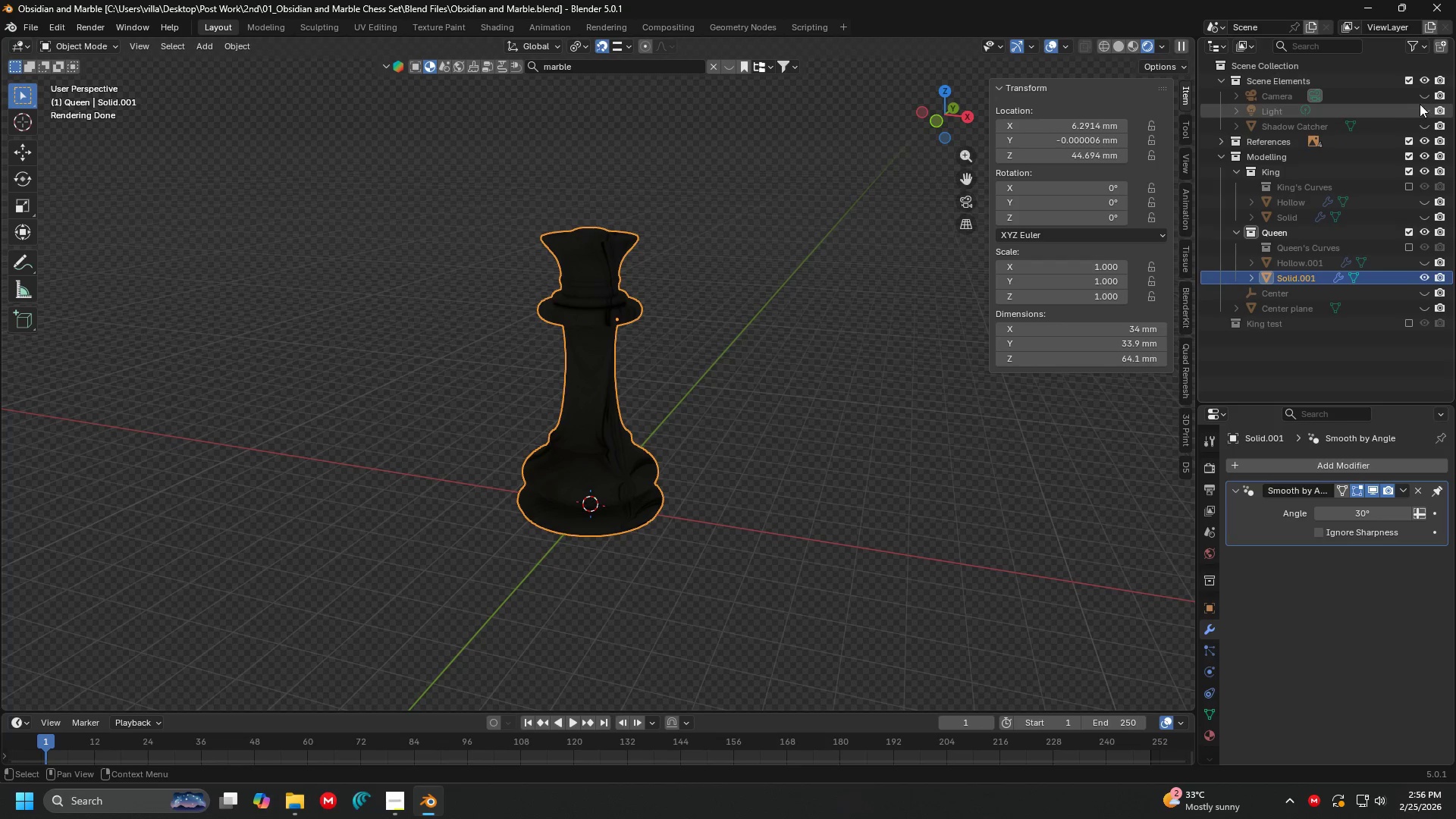 
left_click([1421, 107])
 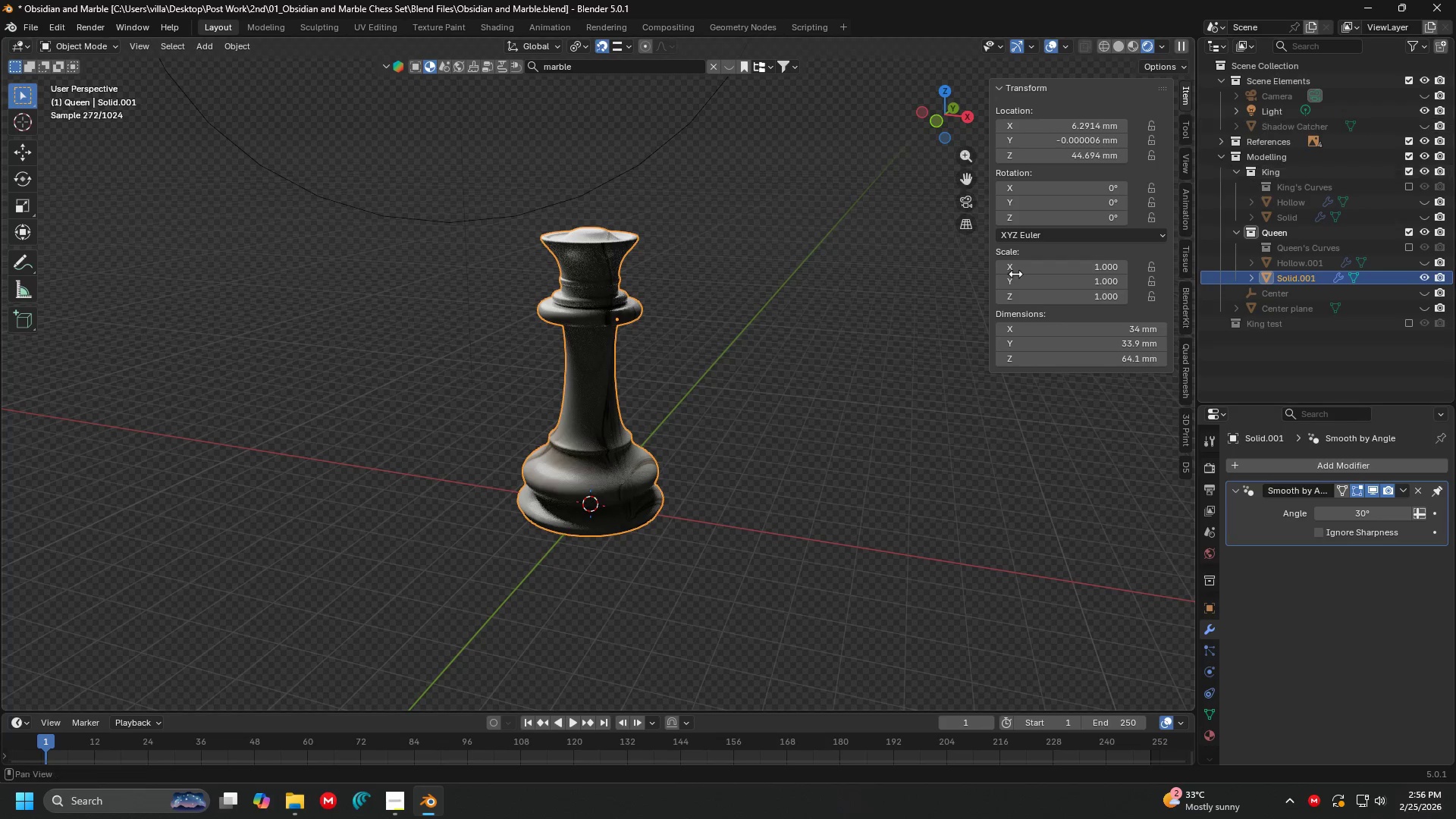 
scroll: coordinate [732, 326], scroll_direction: up, amount: 3.0
 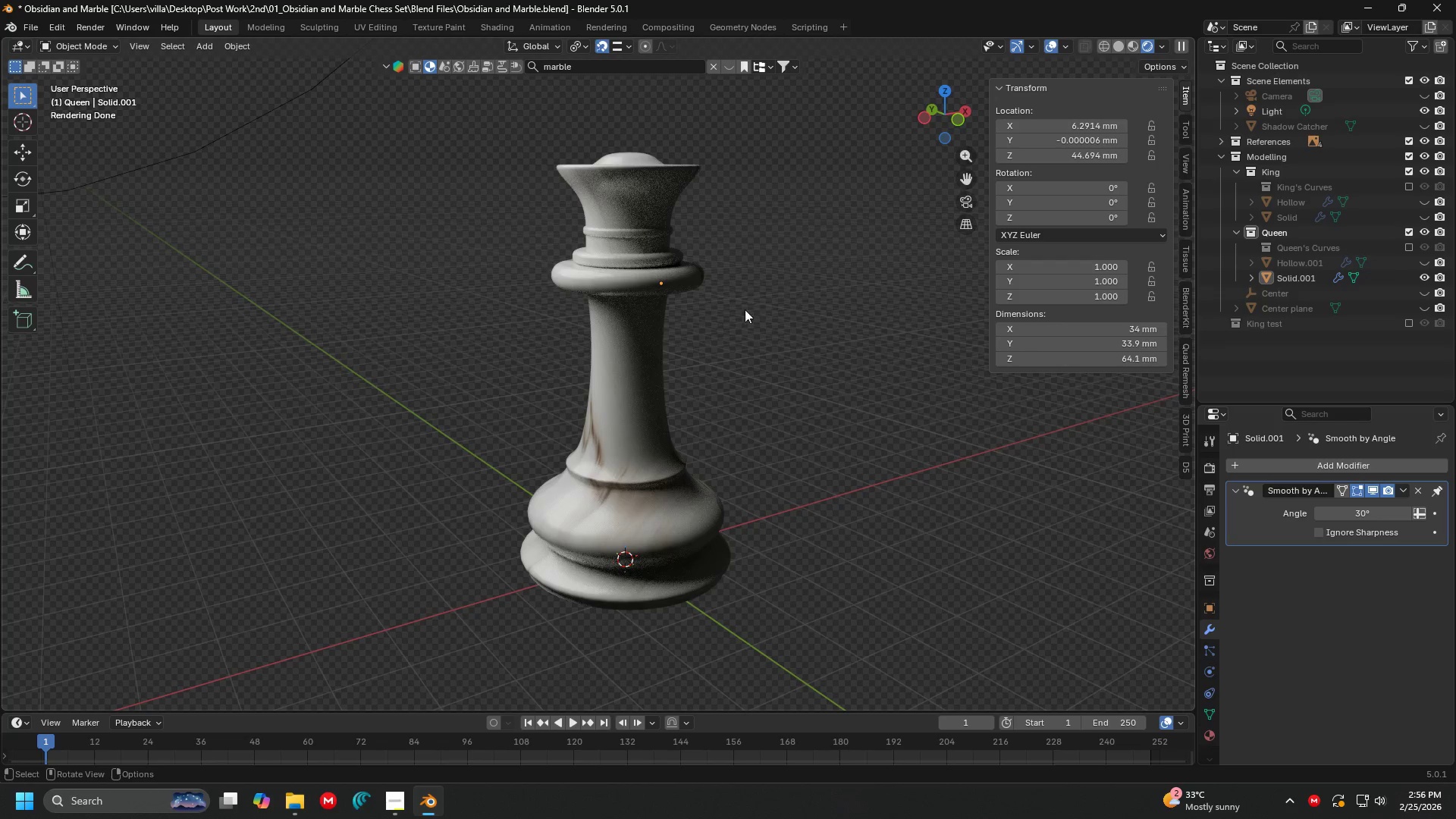 
hold_key(key=ShiftLeft, duration=0.97)
 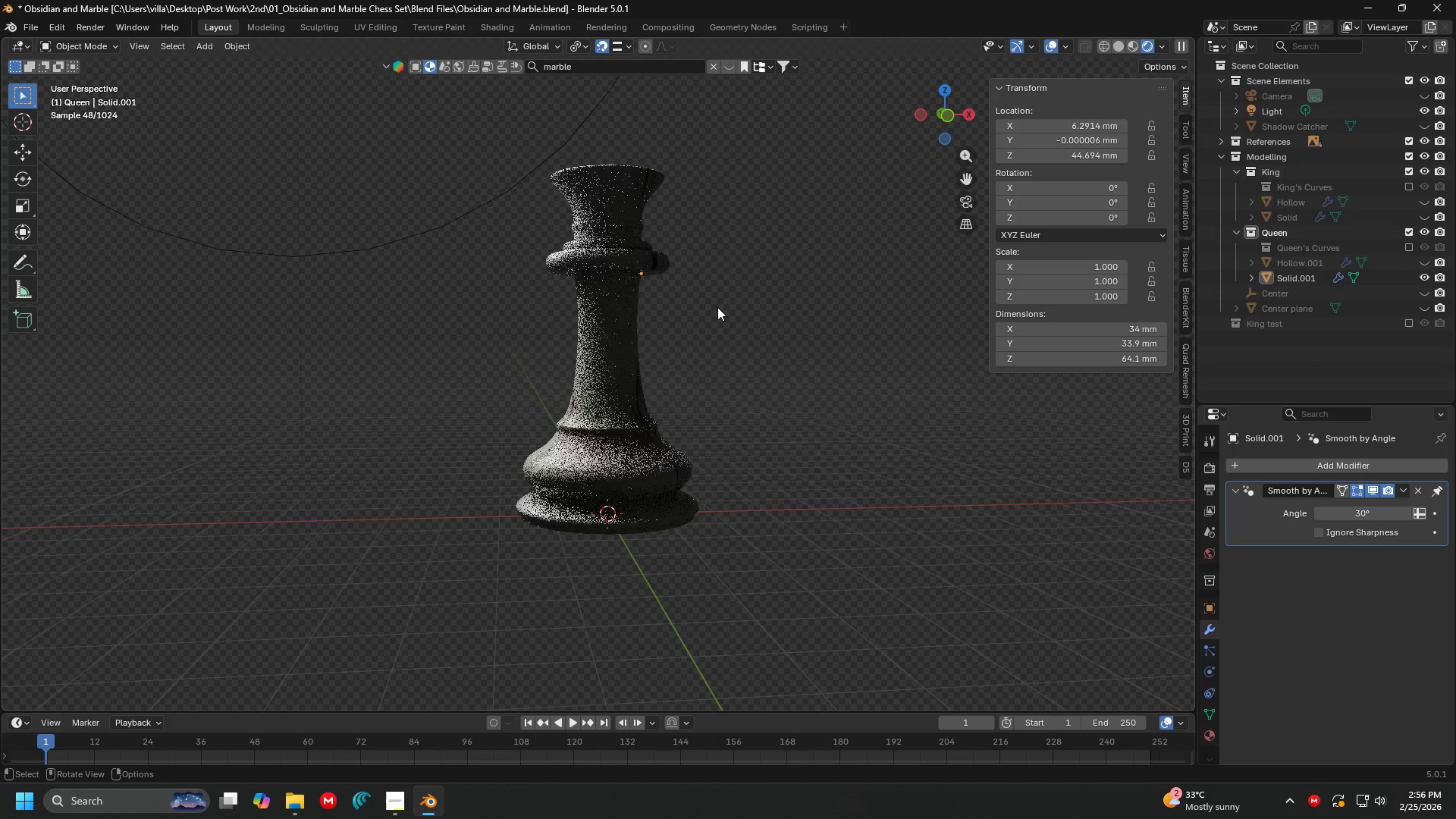 
scroll: coordinate [698, 287], scroll_direction: up, amount: 4.0
 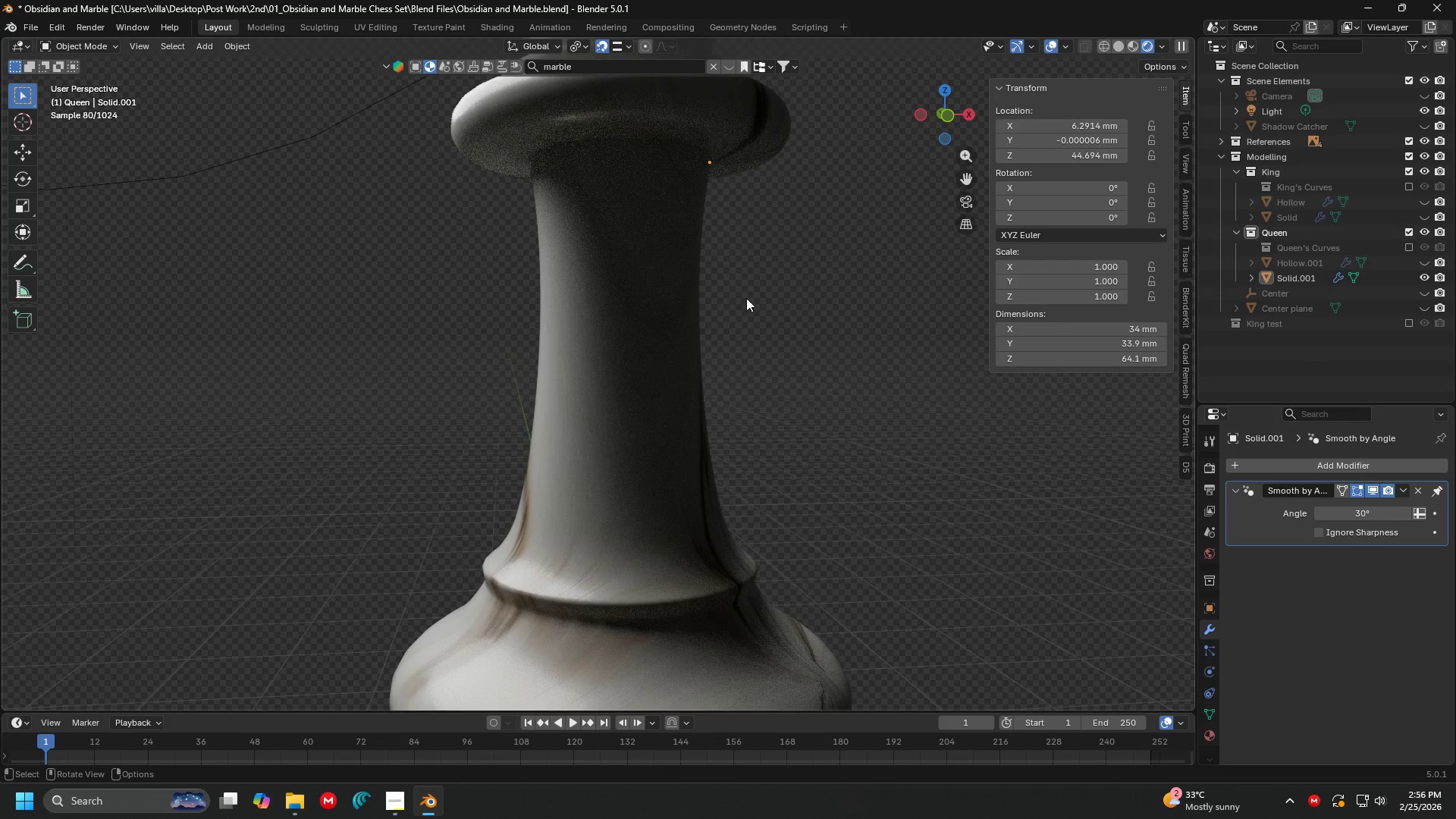 
hold_key(key=ShiftLeft, duration=2.36)
scroll: coordinate [717, 307], scroll_direction: down, amount: 5.0
 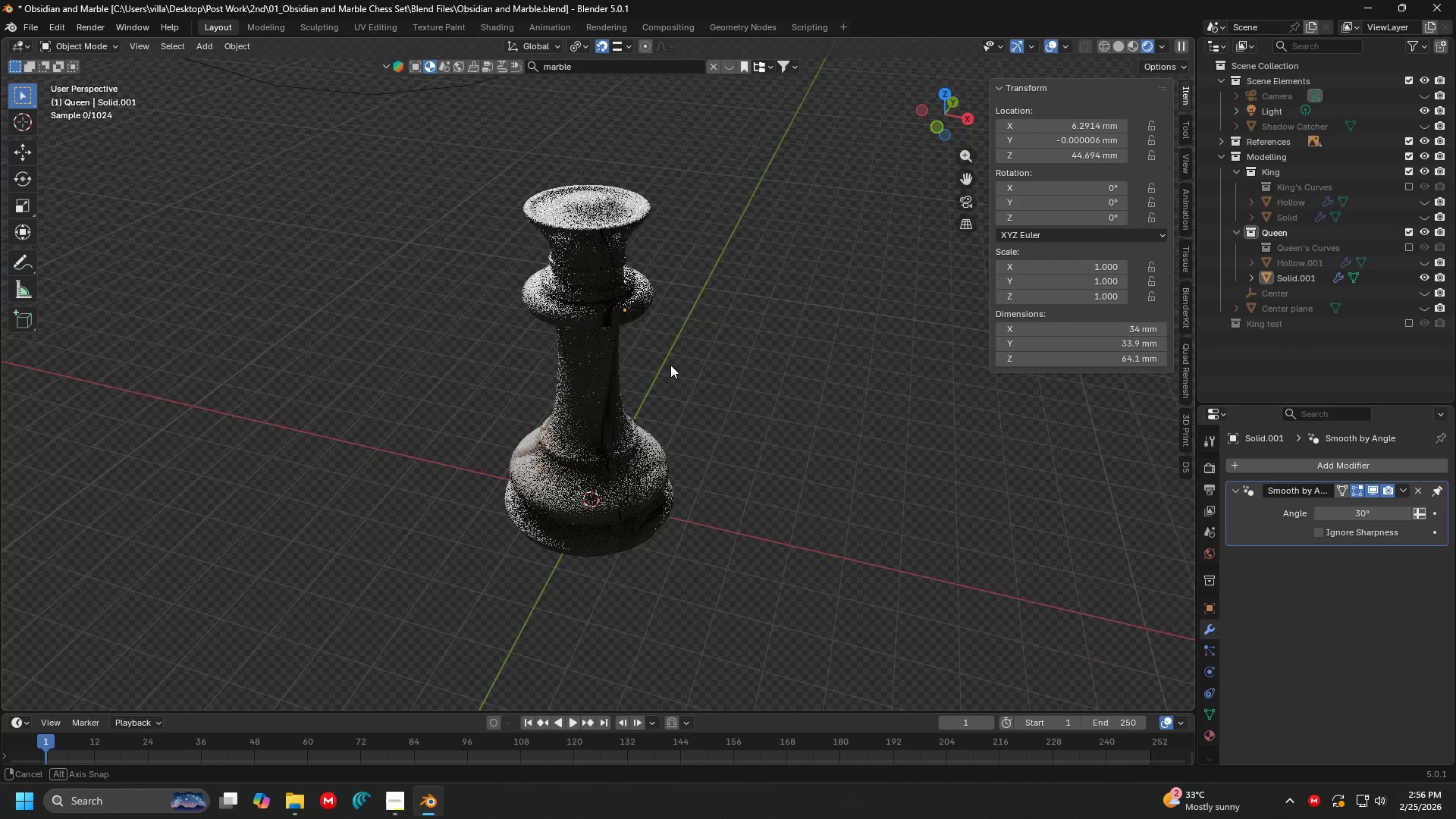 
hold_key(key=ShiftLeft, duration=0.38)
 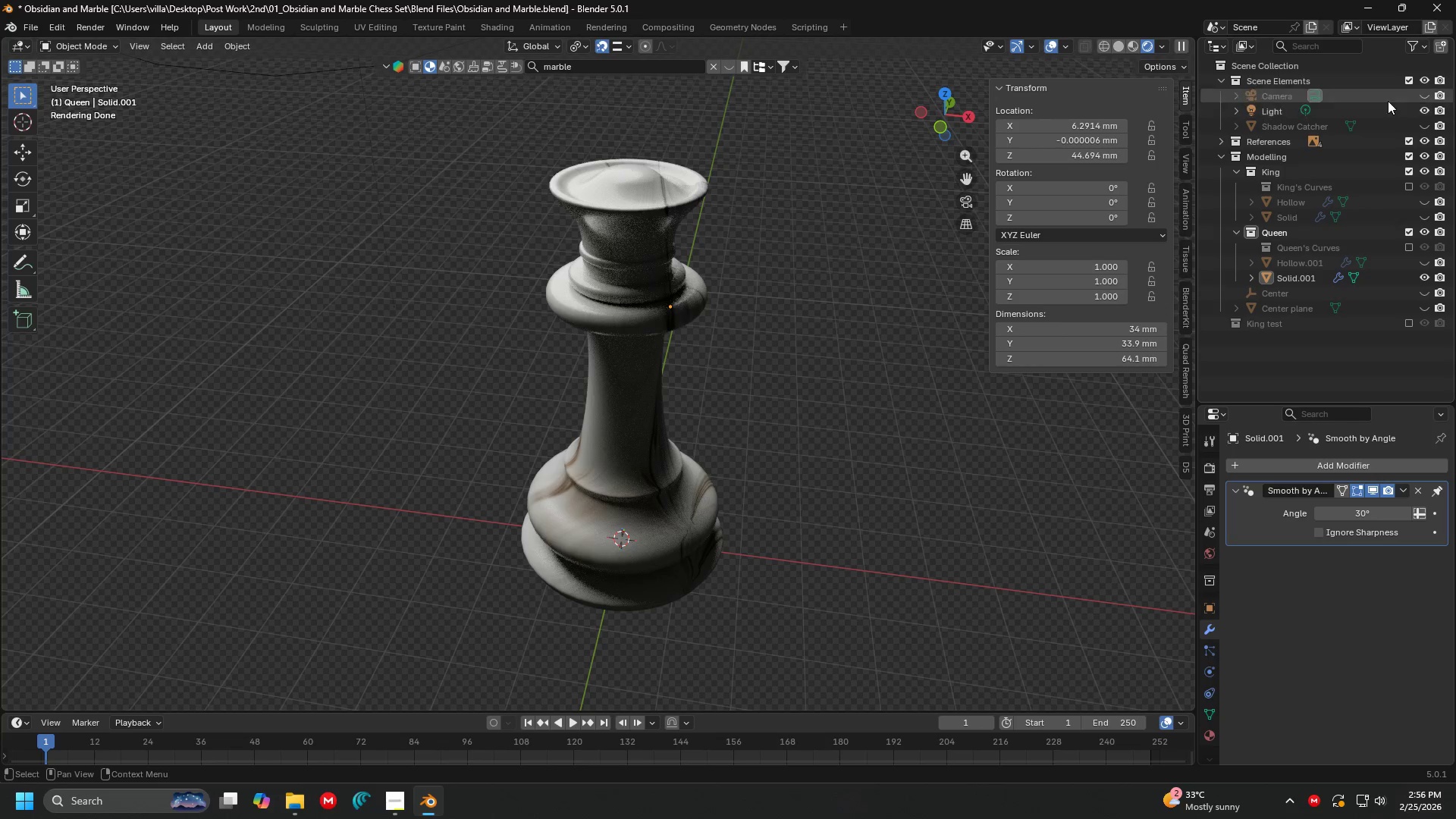 
scroll: coordinate [679, 366], scroll_direction: up, amount: 1.0
 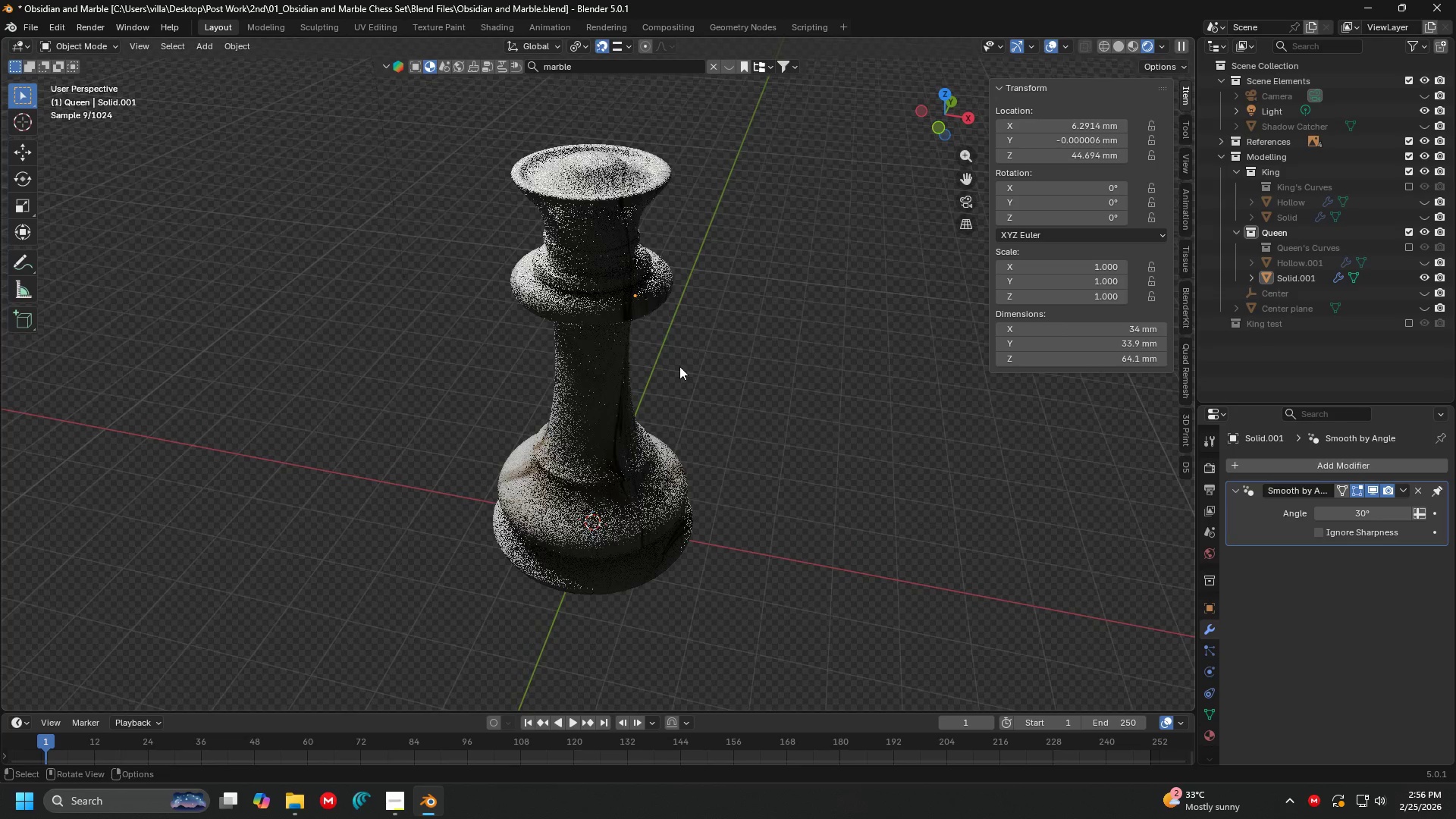 
left_click([1412, 74])
 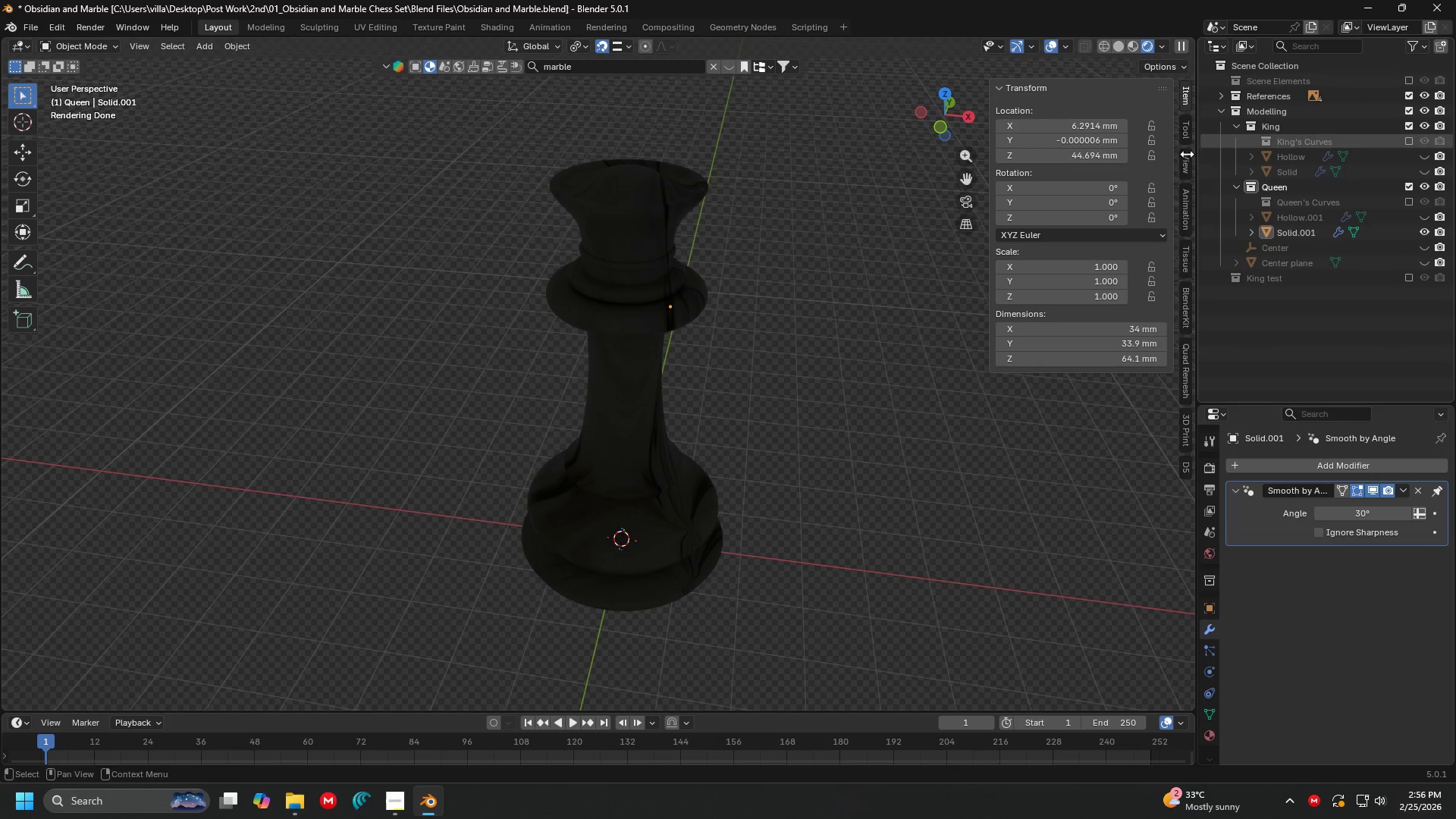 
key(Shift+ShiftLeft)
 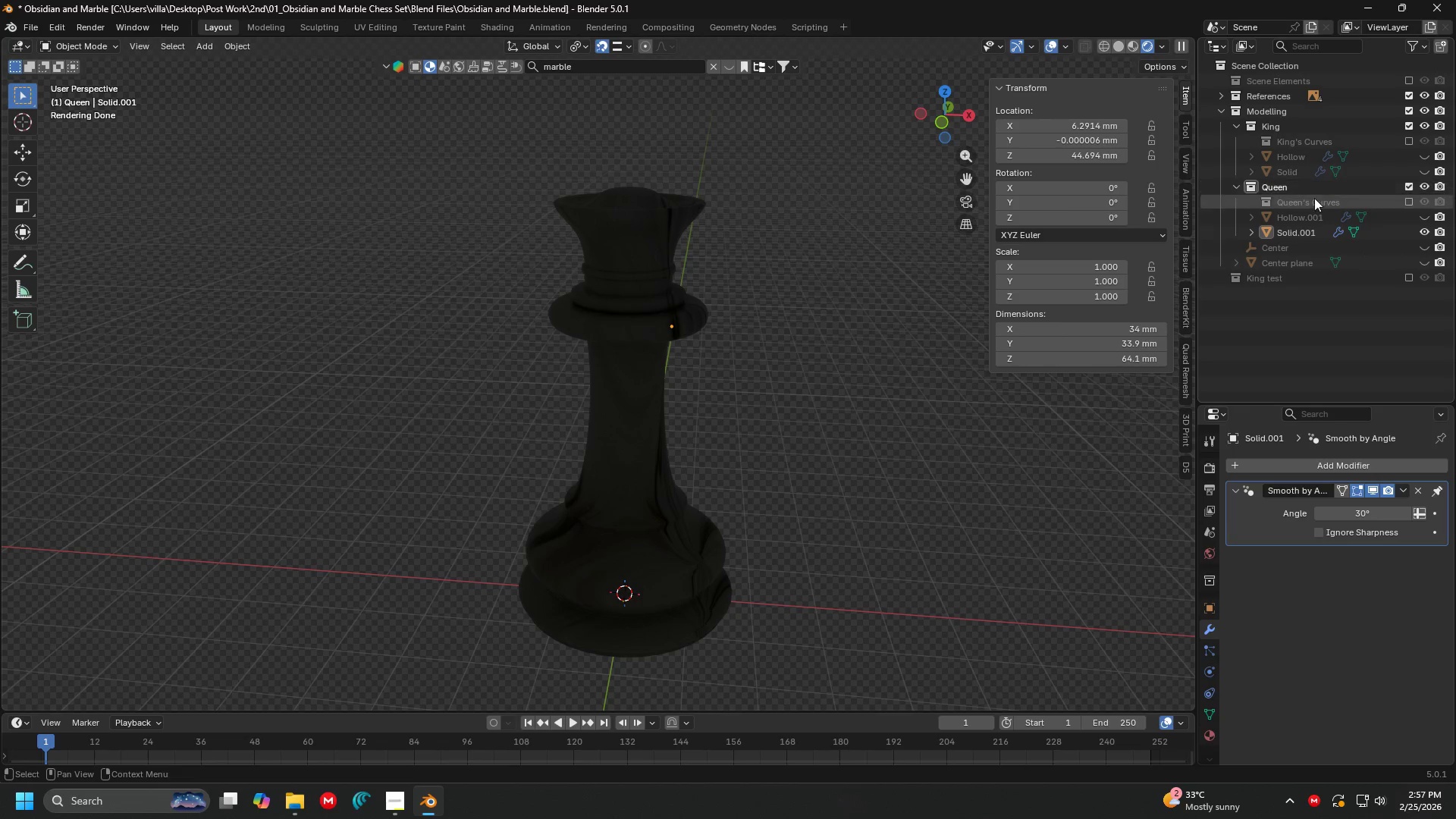 
left_click([1408, 184])
 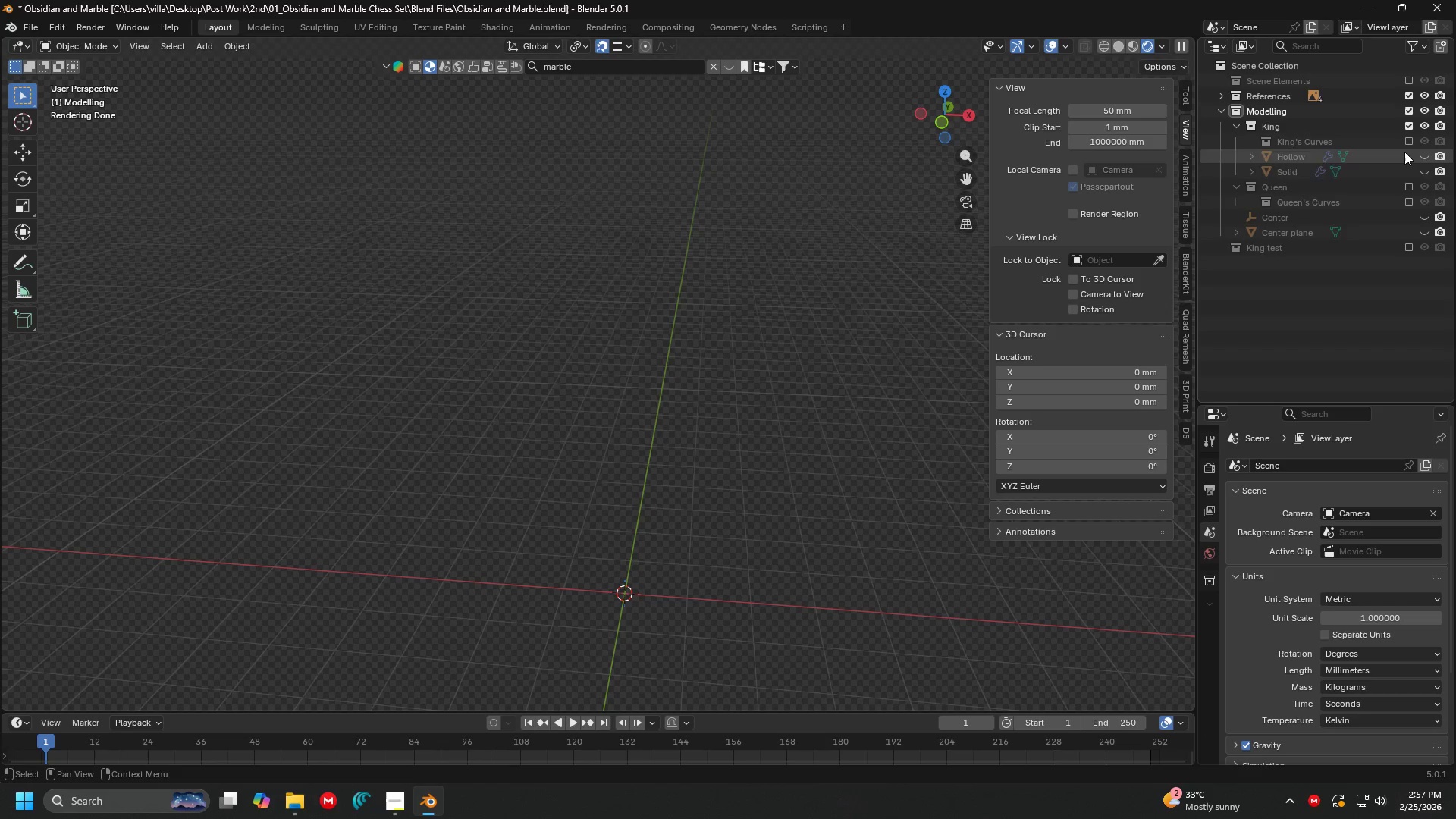 
left_click([1406, 187])
 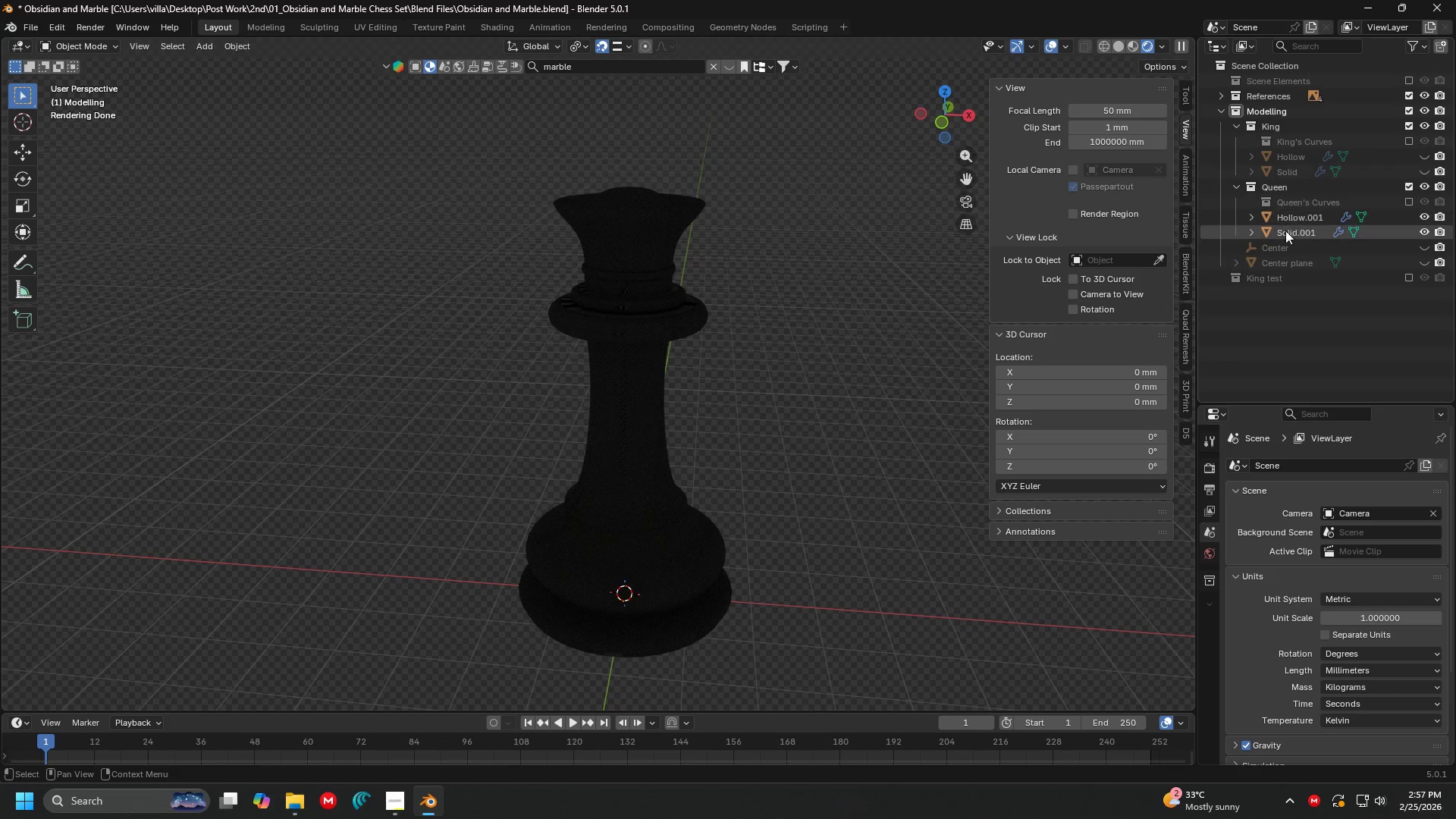 
left_click([1310, 218])
 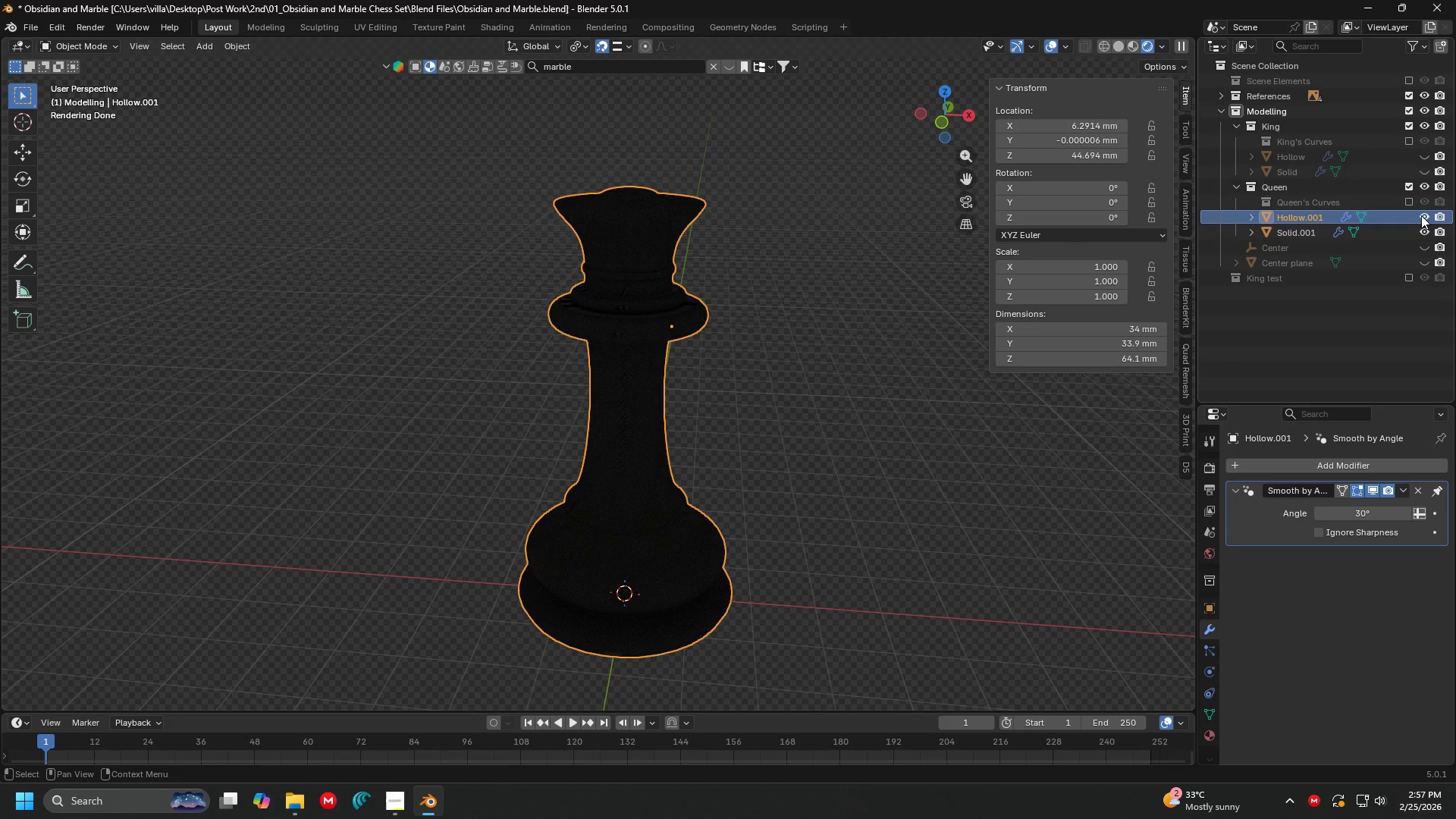 
left_click([1423, 215])
 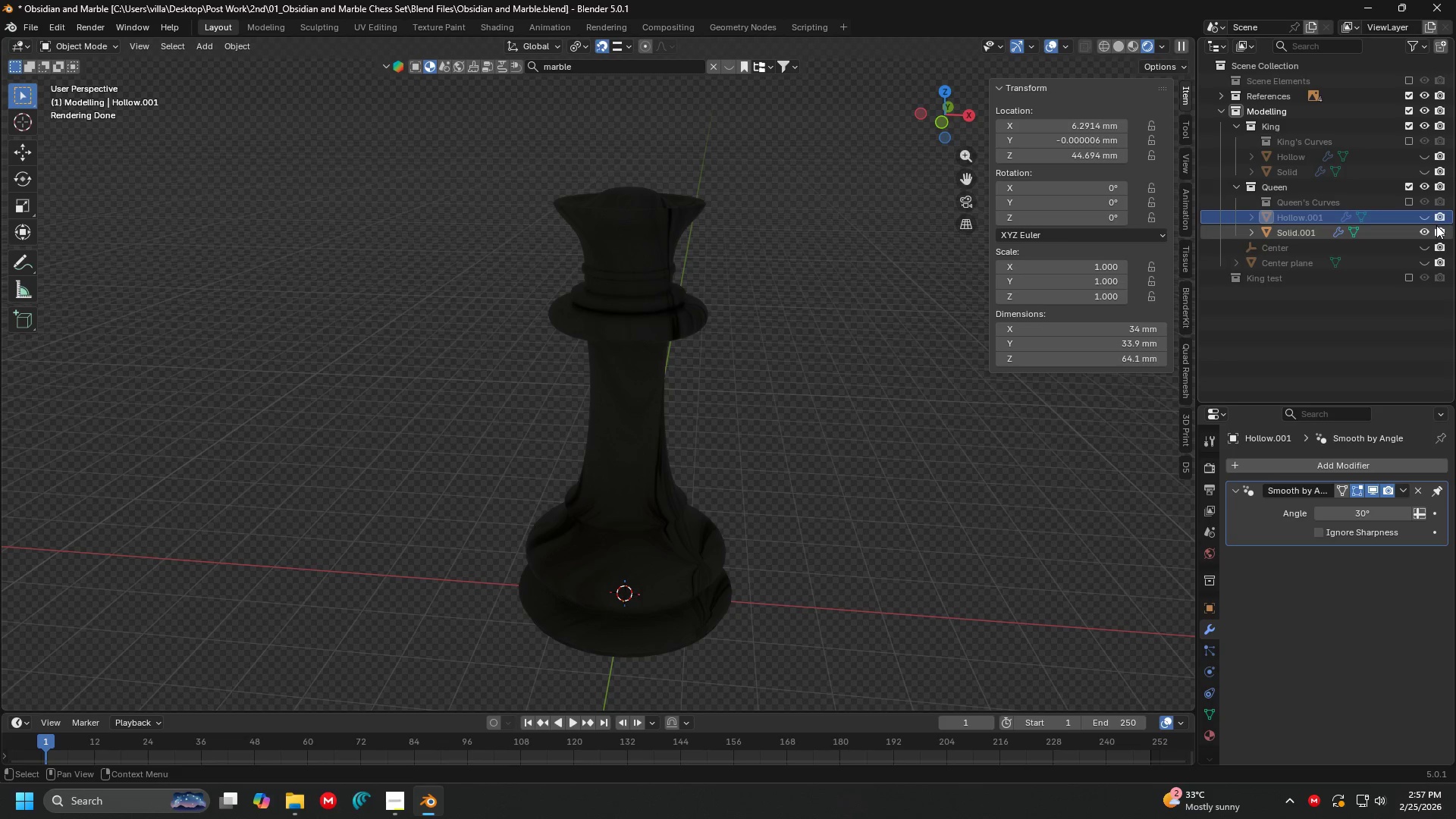 
left_click([1423, 228])
 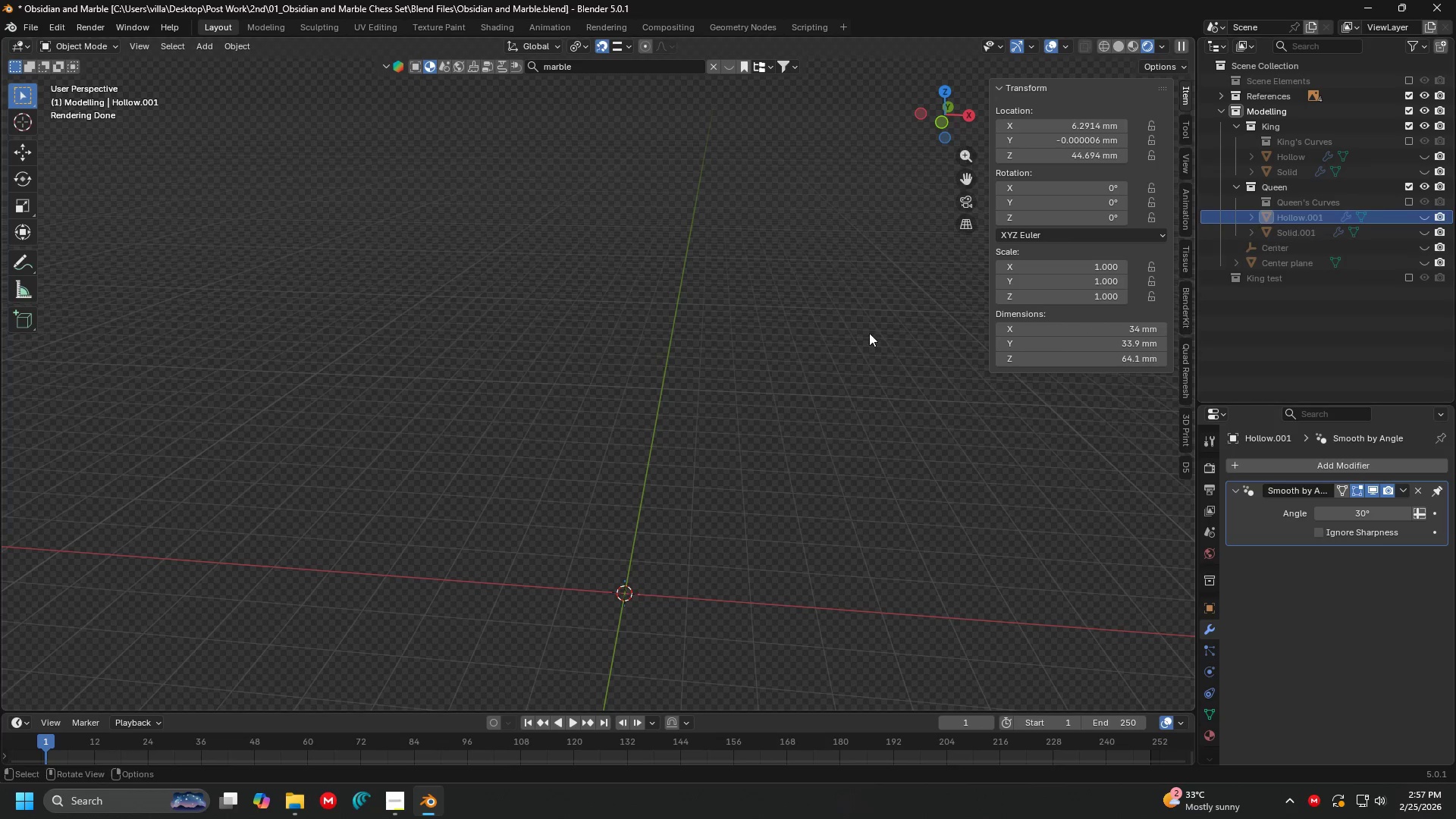 
key(Shift+ShiftLeft)
 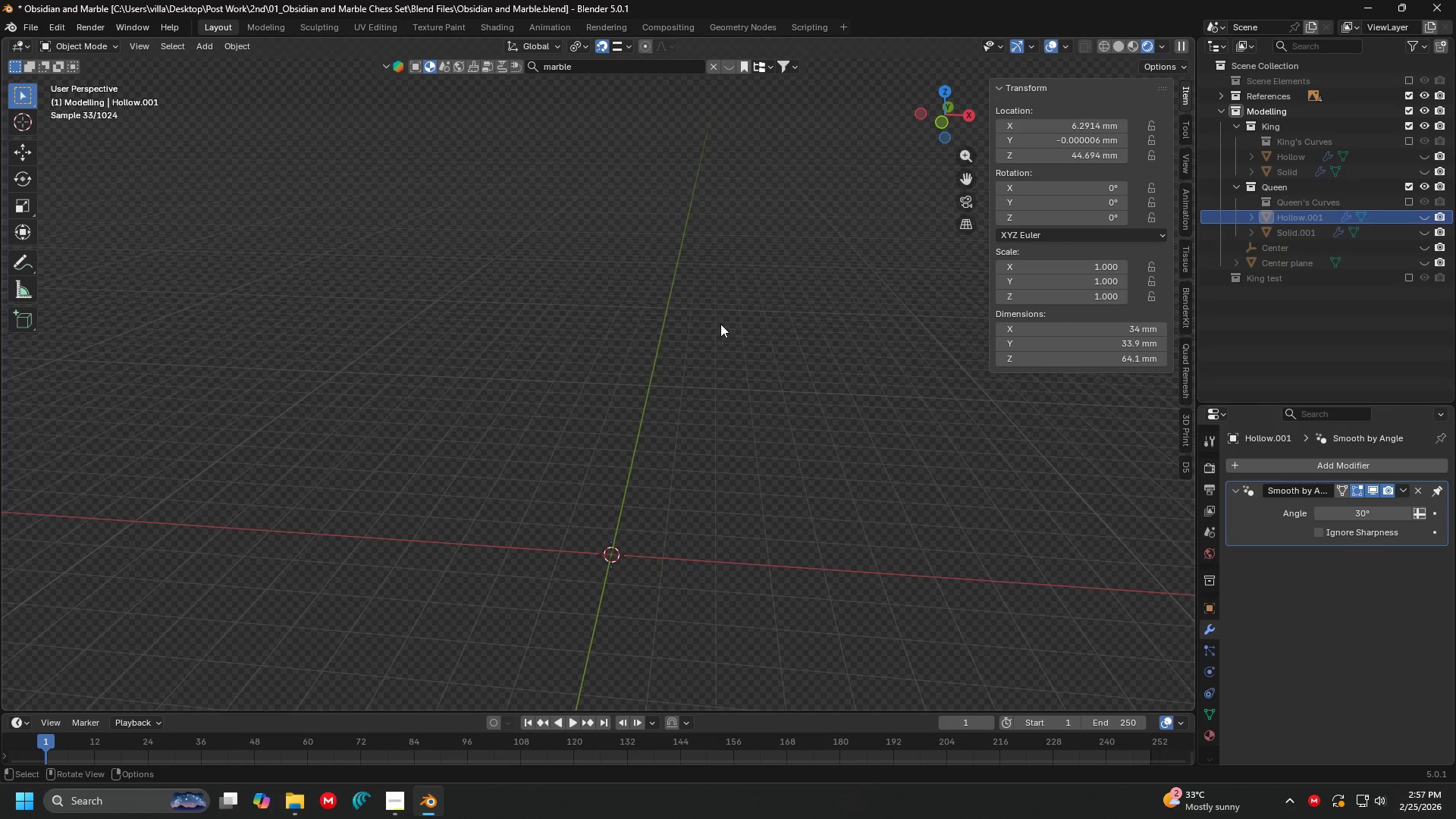 
key(Z)
 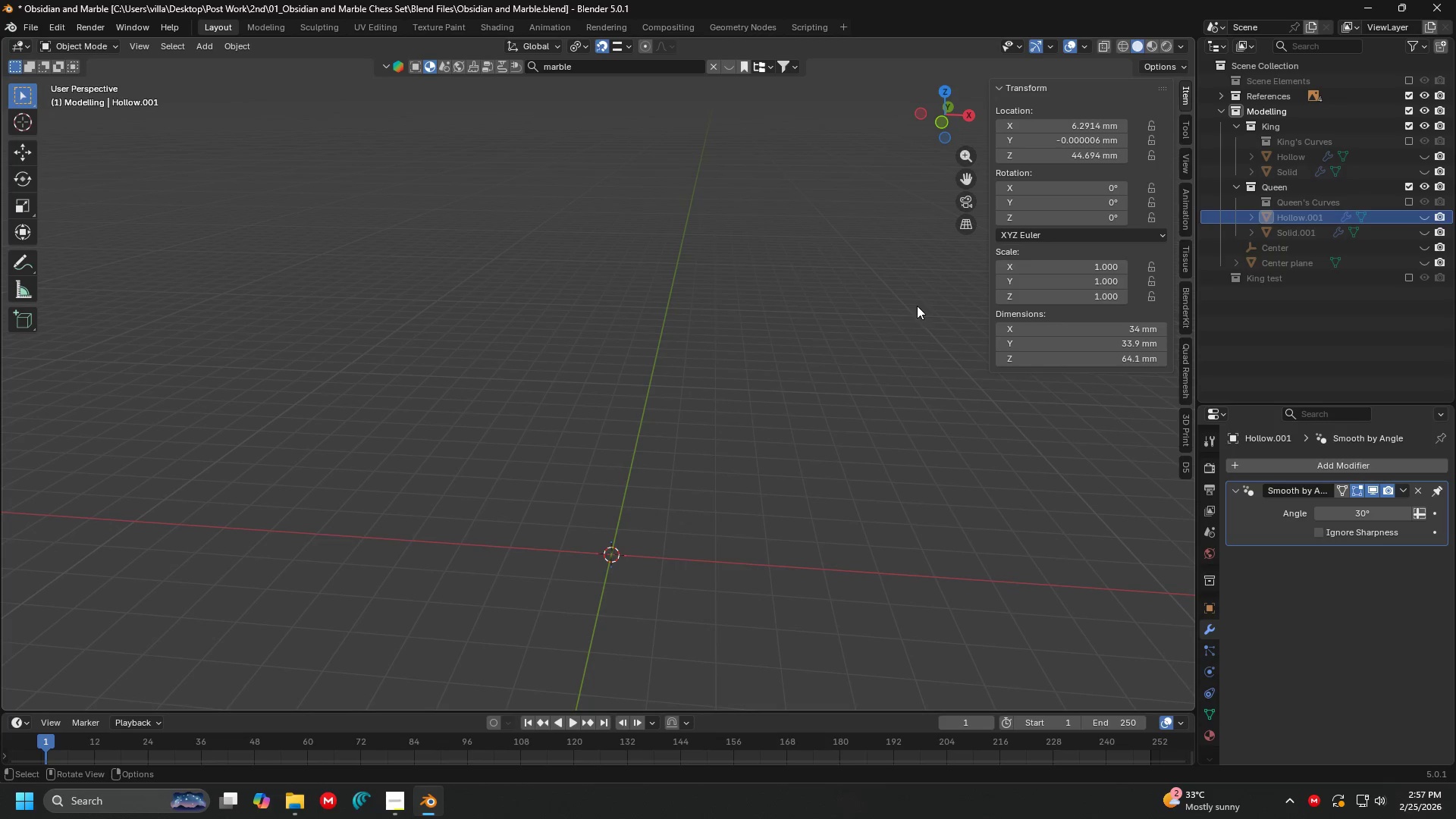 
scroll: coordinate [739, 329], scroll_direction: down, amount: 2.0
 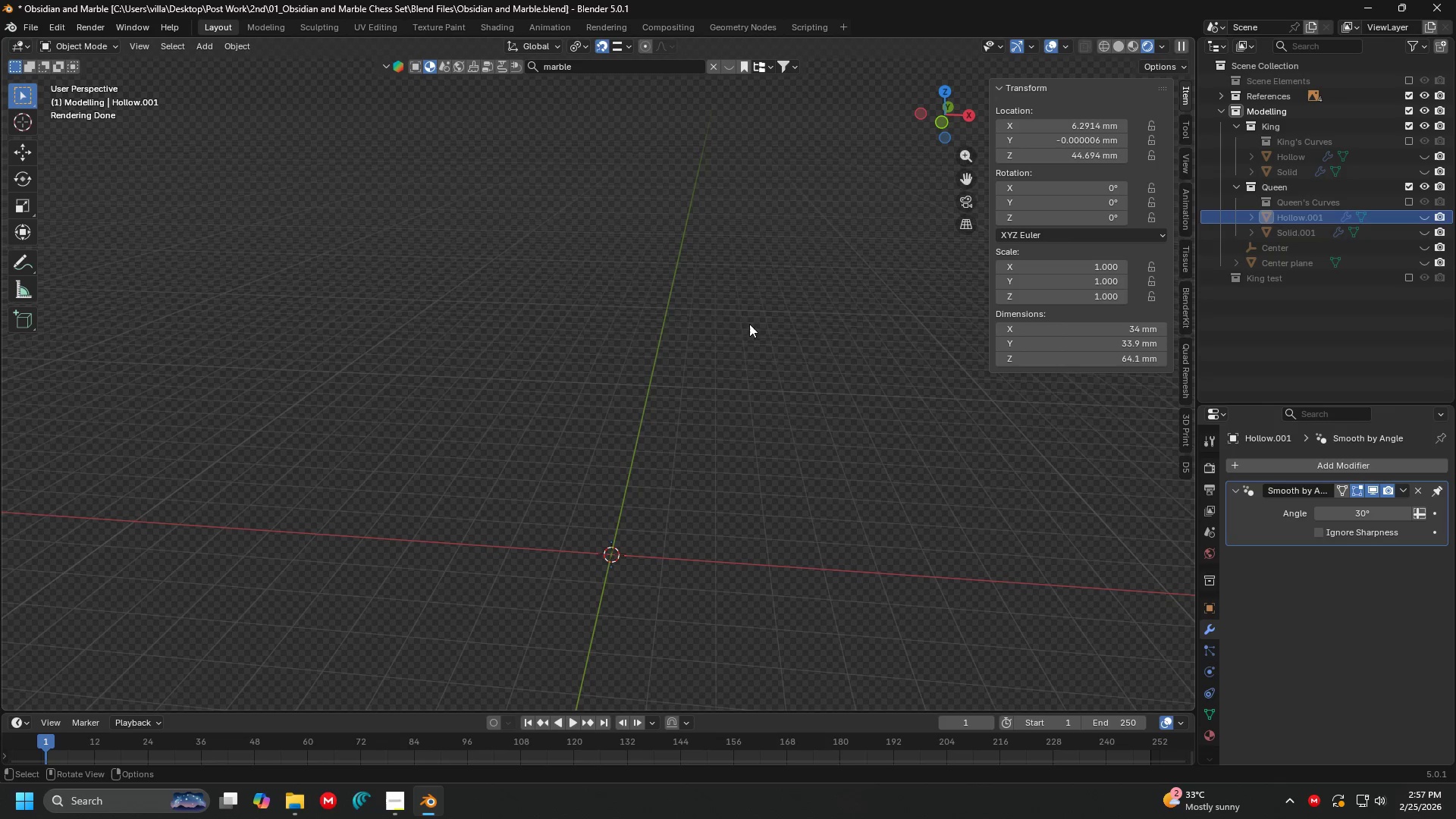 
key(Control+ControlLeft)
 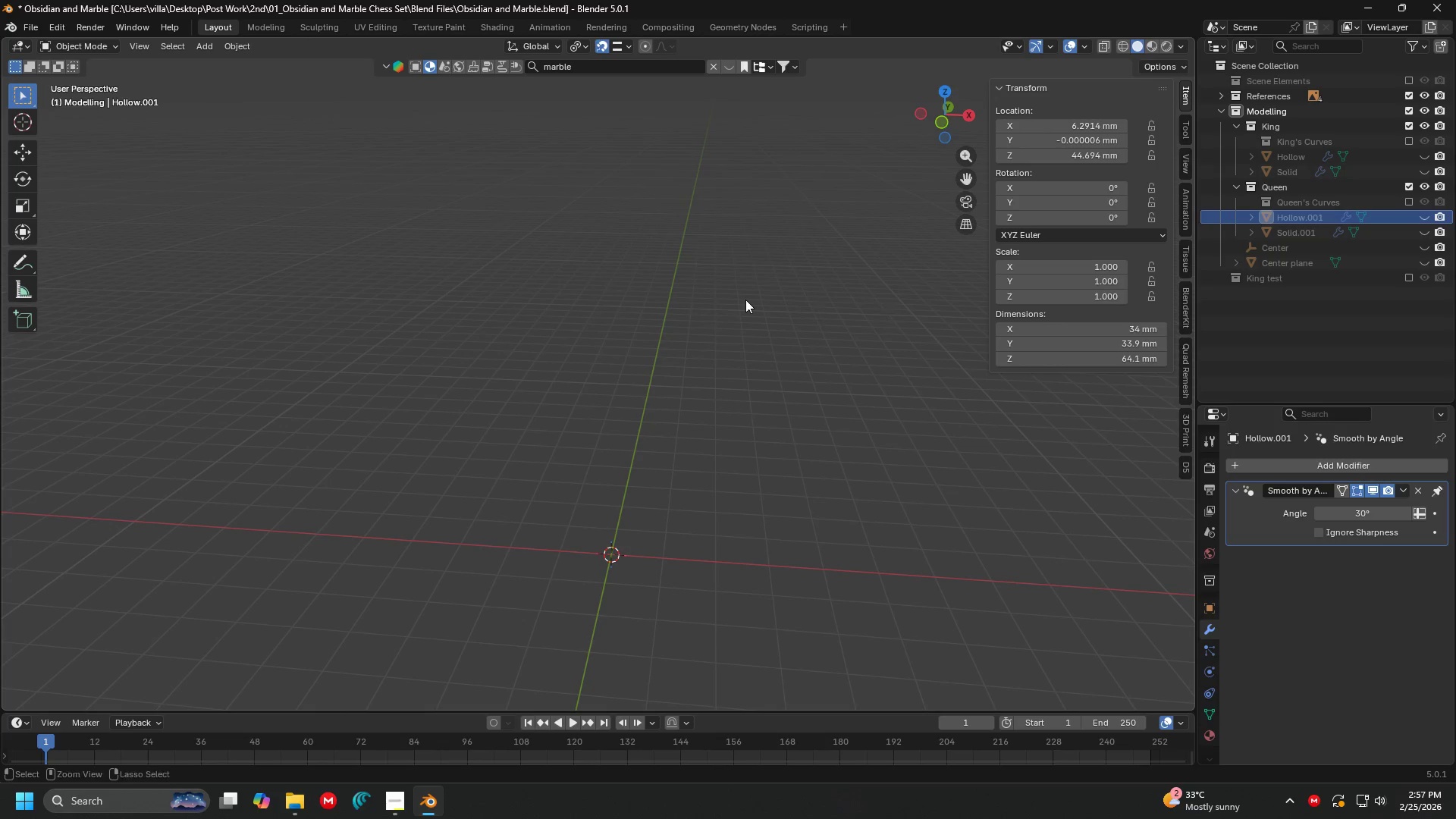 
key(Control+S)
 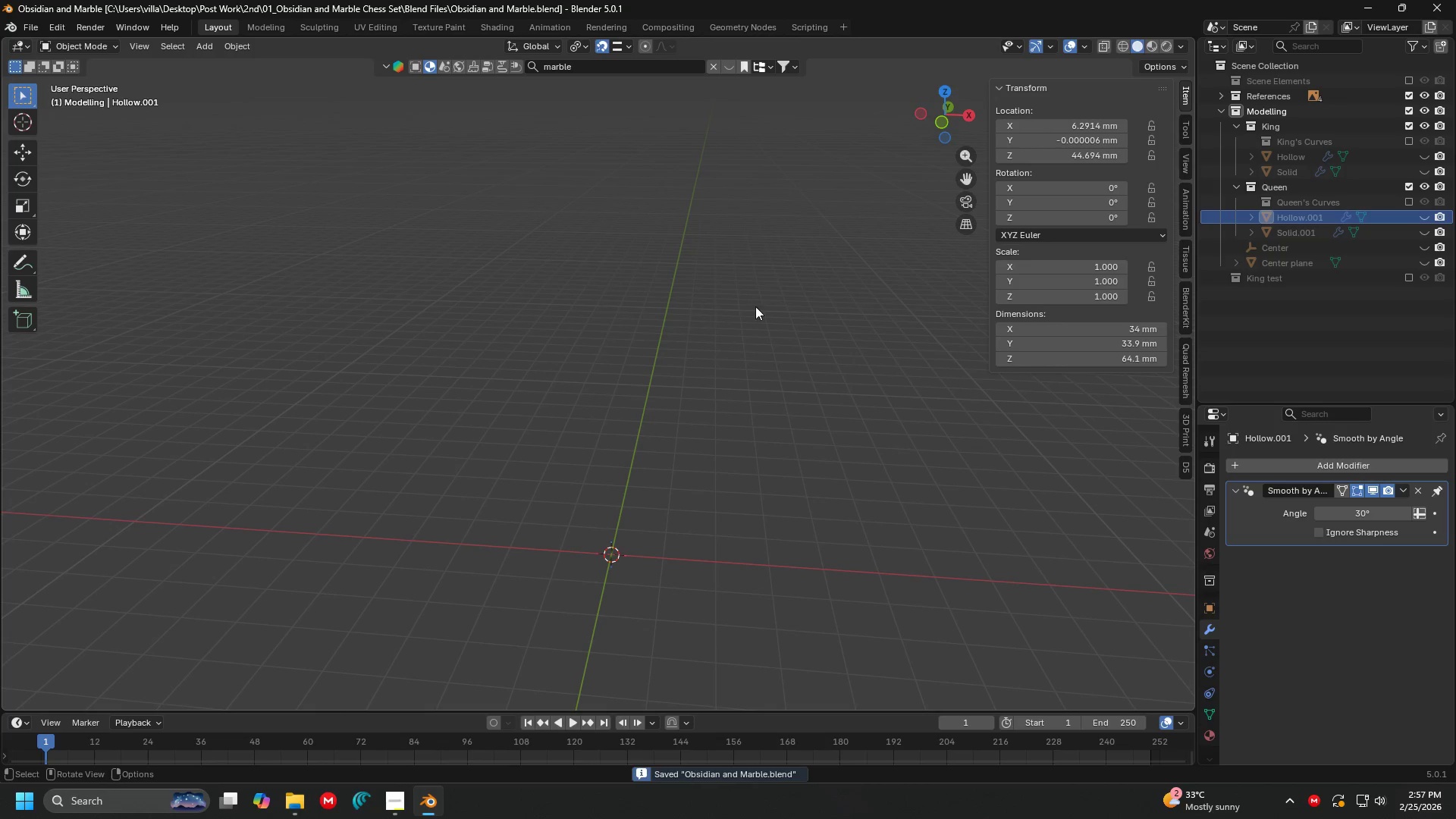 
key(Shift+ShiftLeft)
 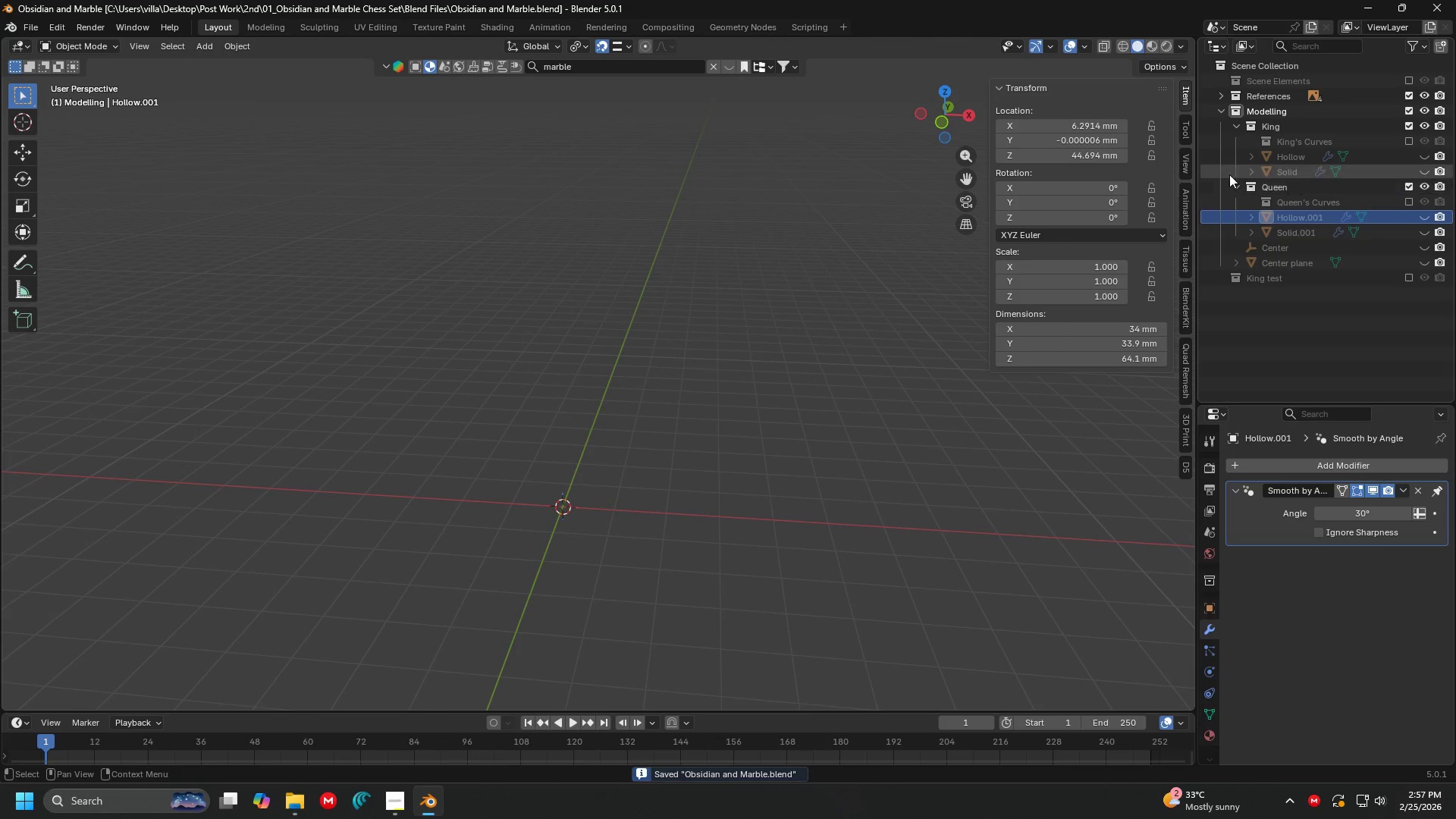 
left_click([1237, 182])
 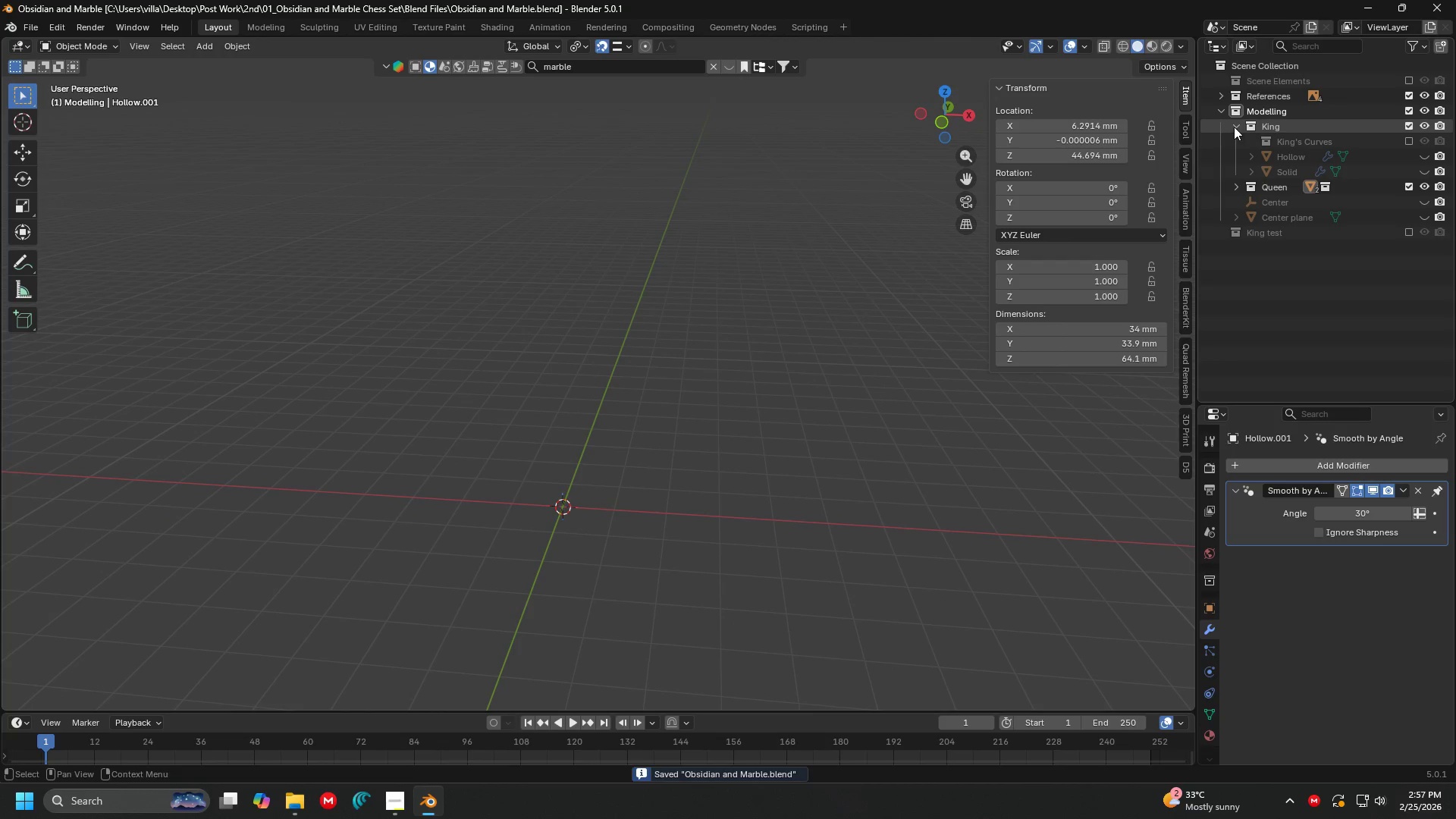 
left_click([1239, 127])
 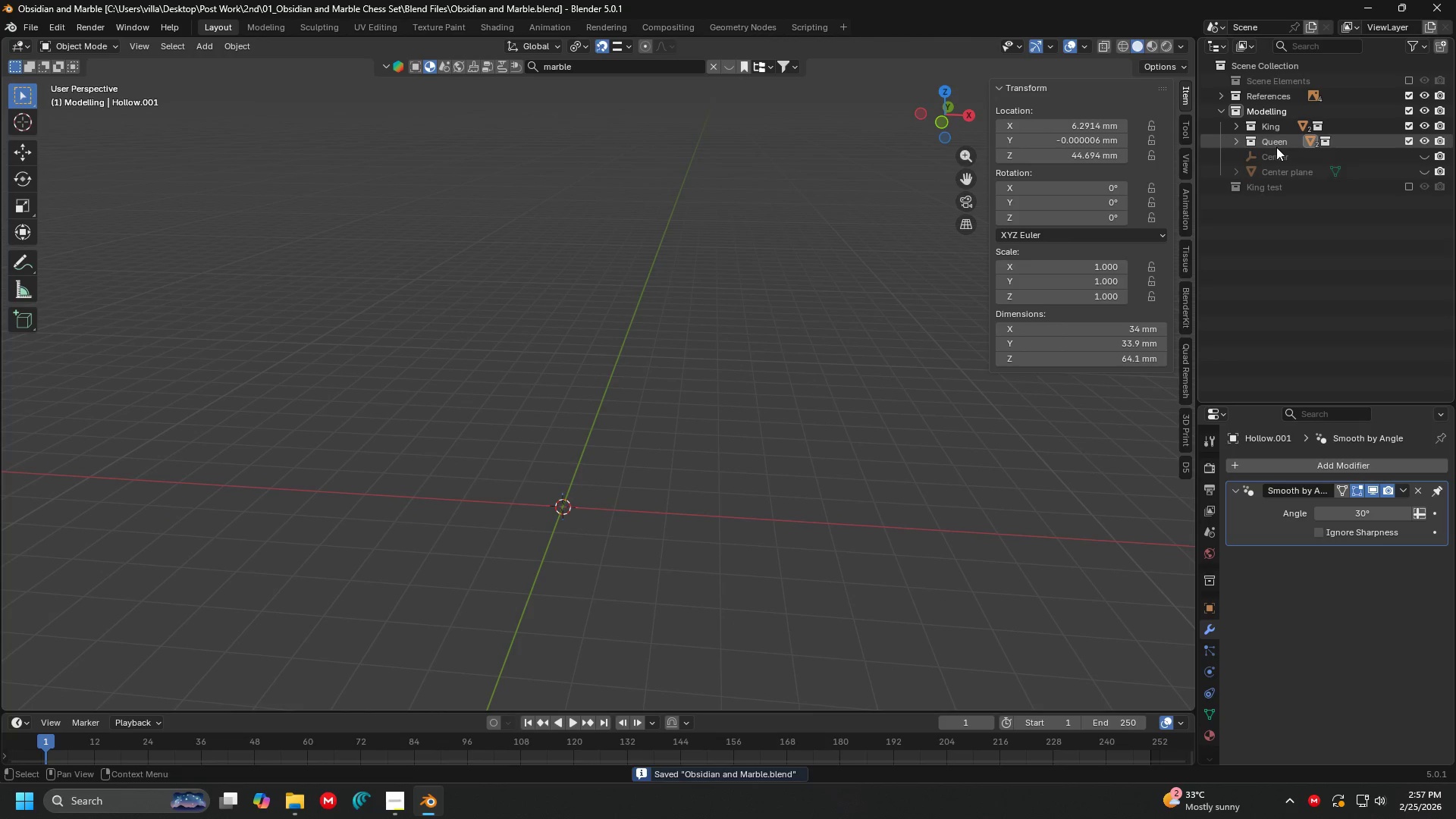 
key(Shift+ShiftLeft)
 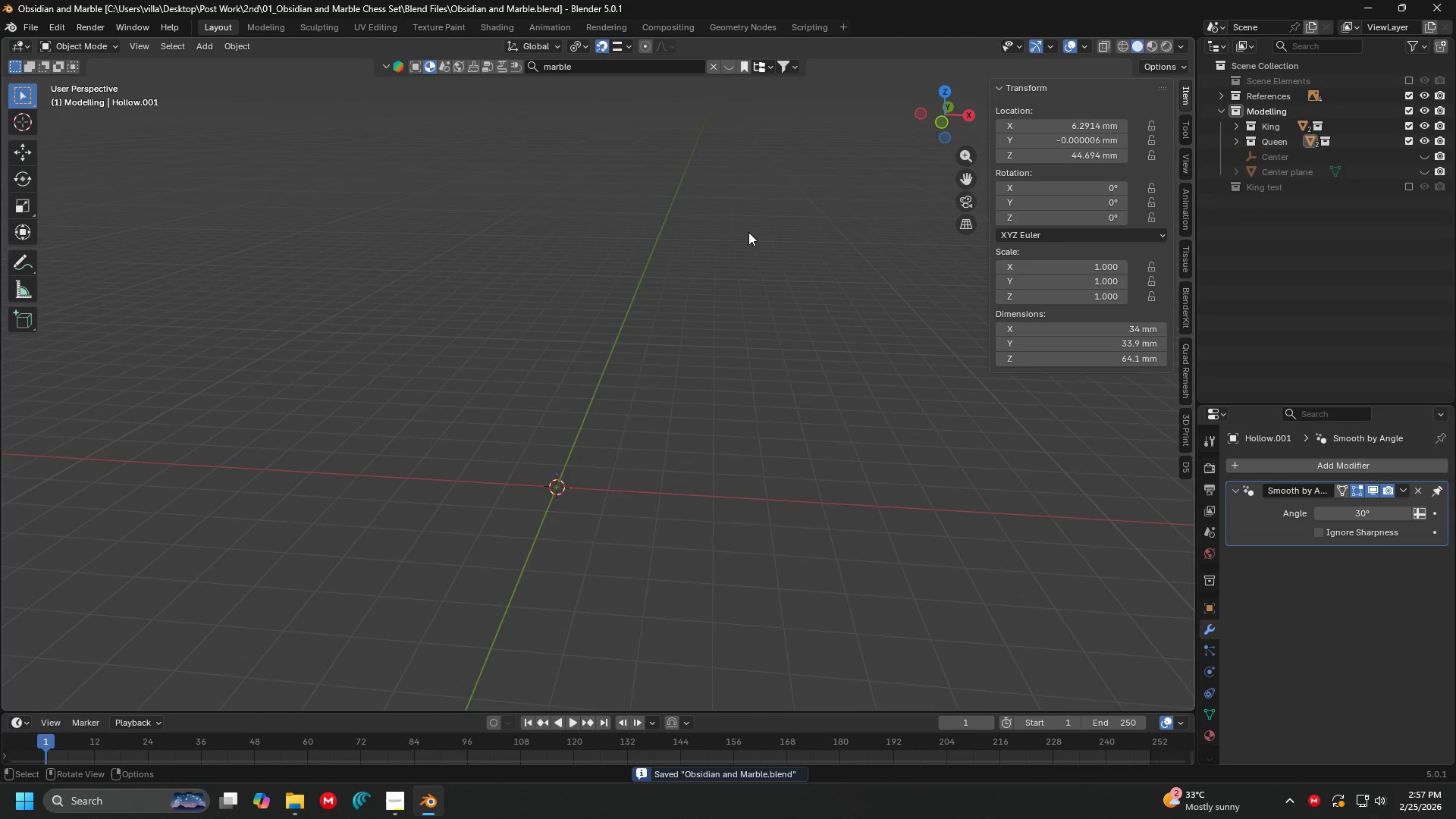 
key(Control+S)
 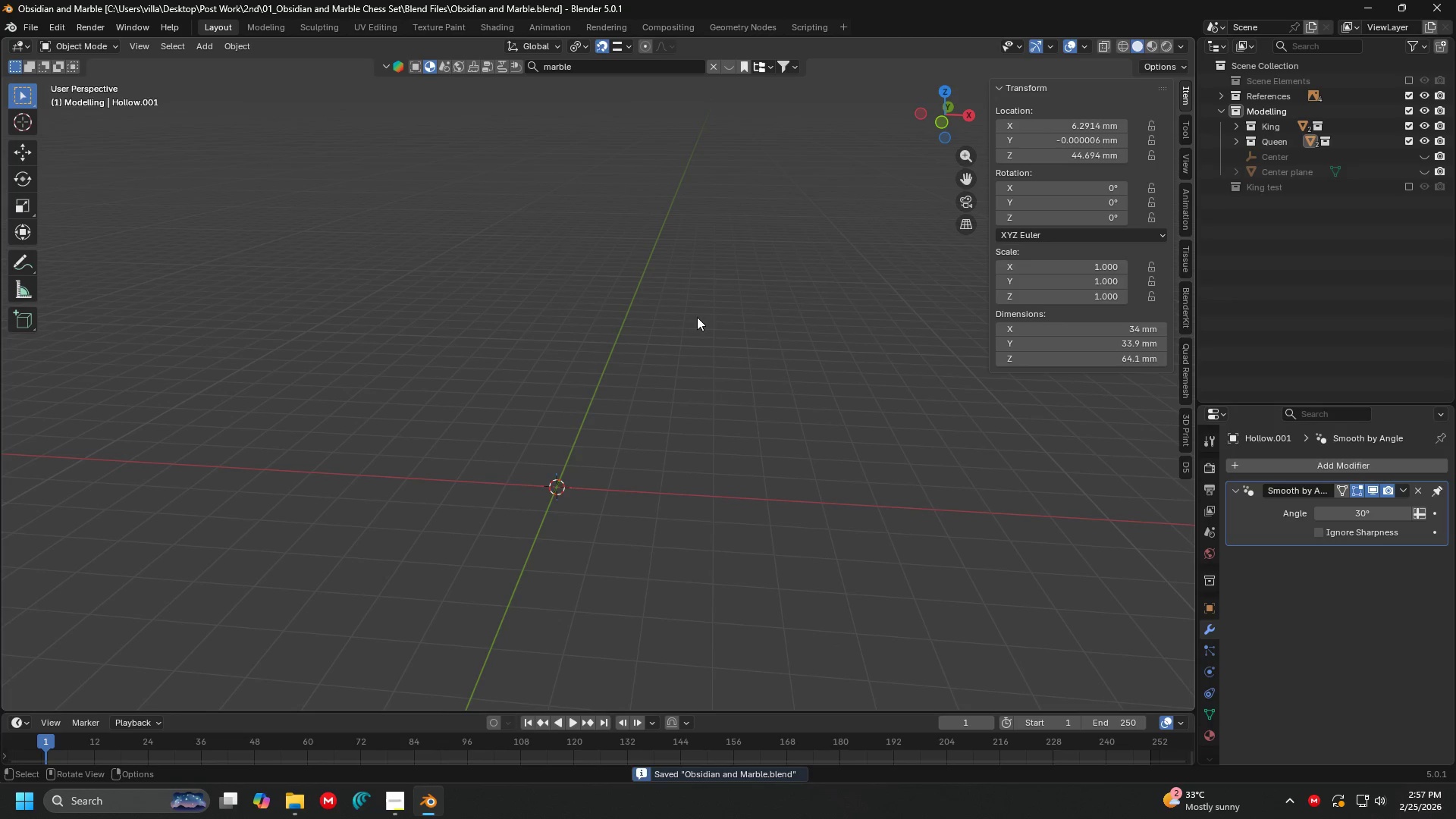 
left_click([683, 322])
 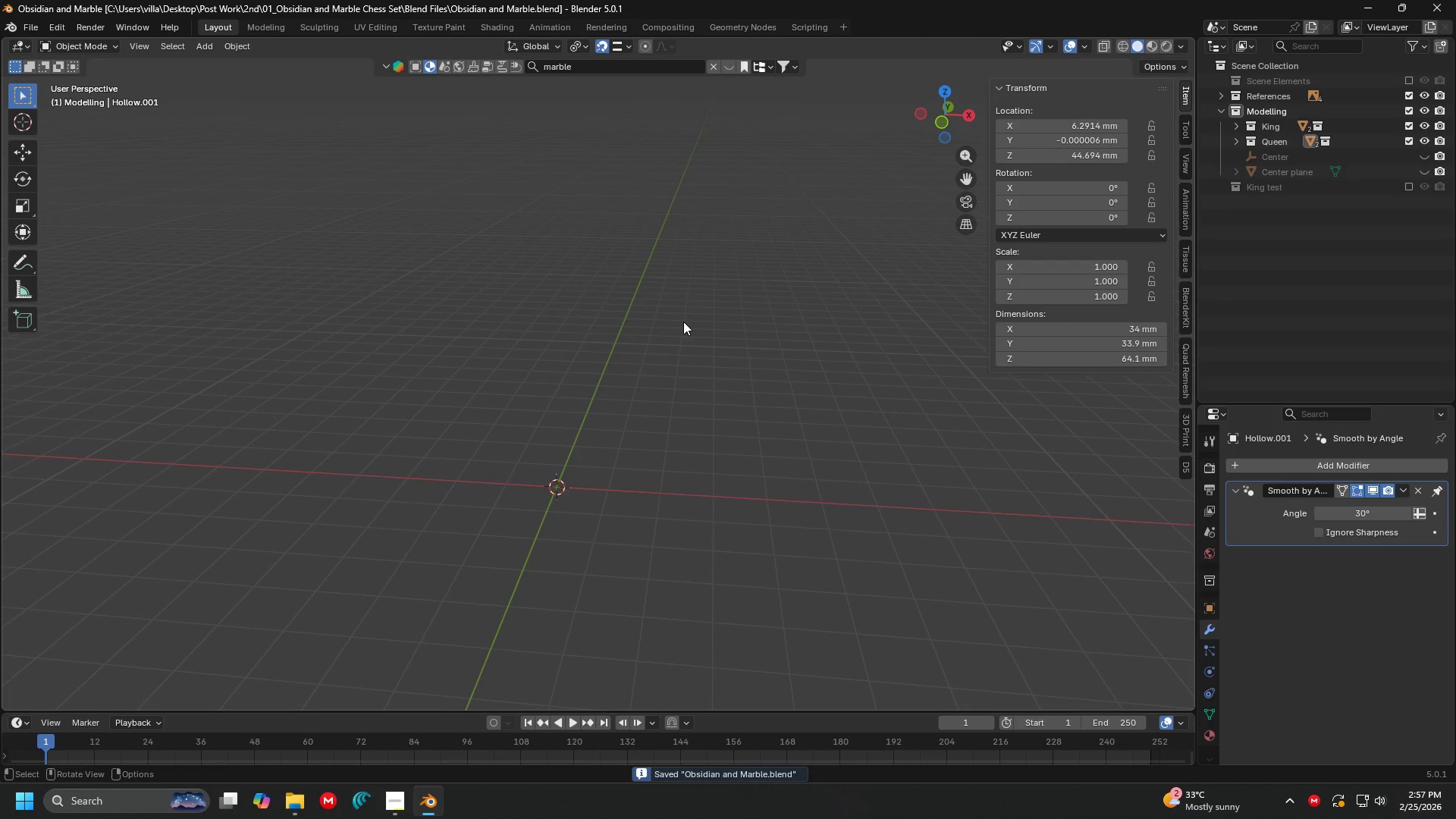 
key(Alt+H)
 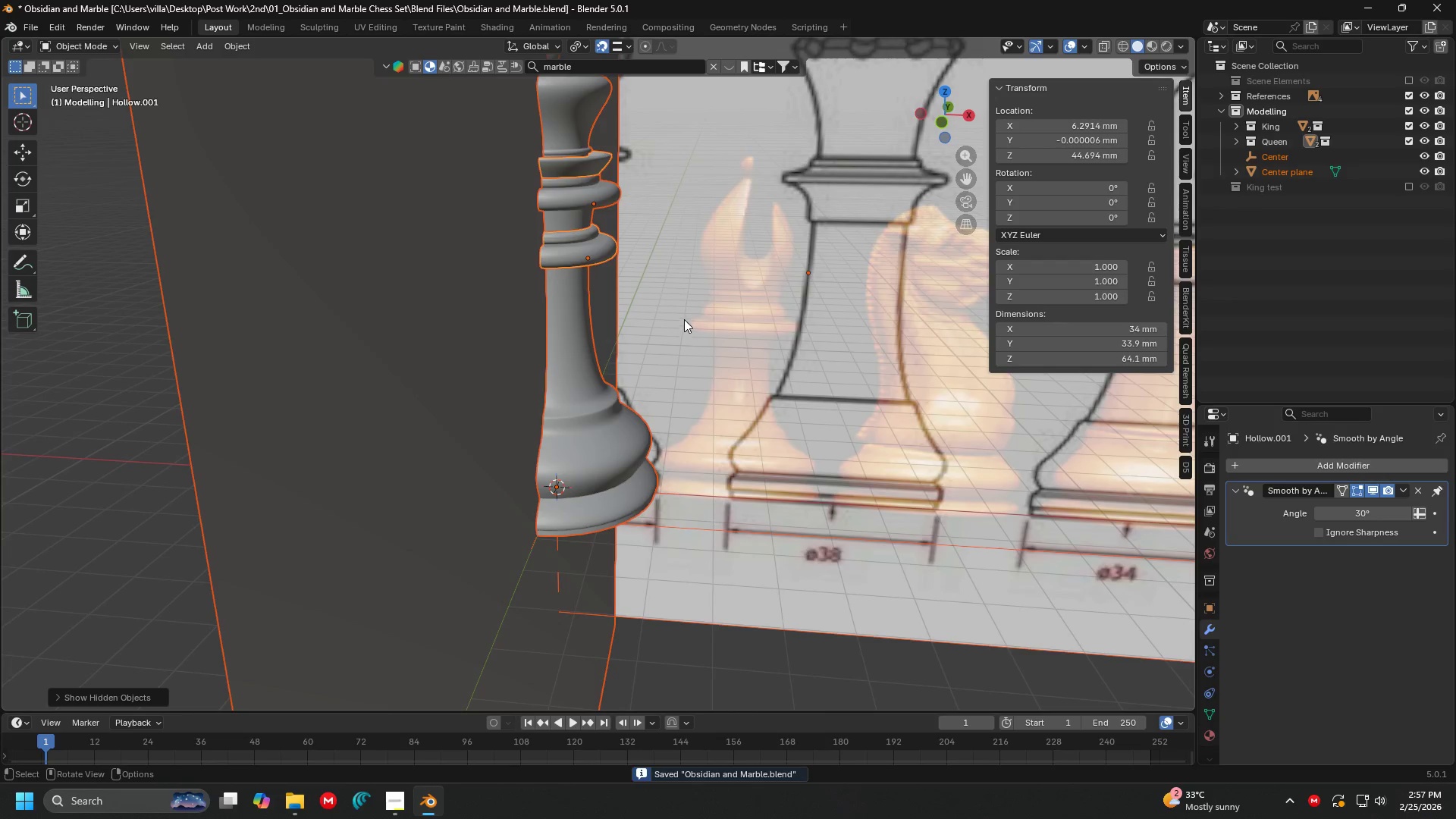 
key(Shift+ShiftLeft)
 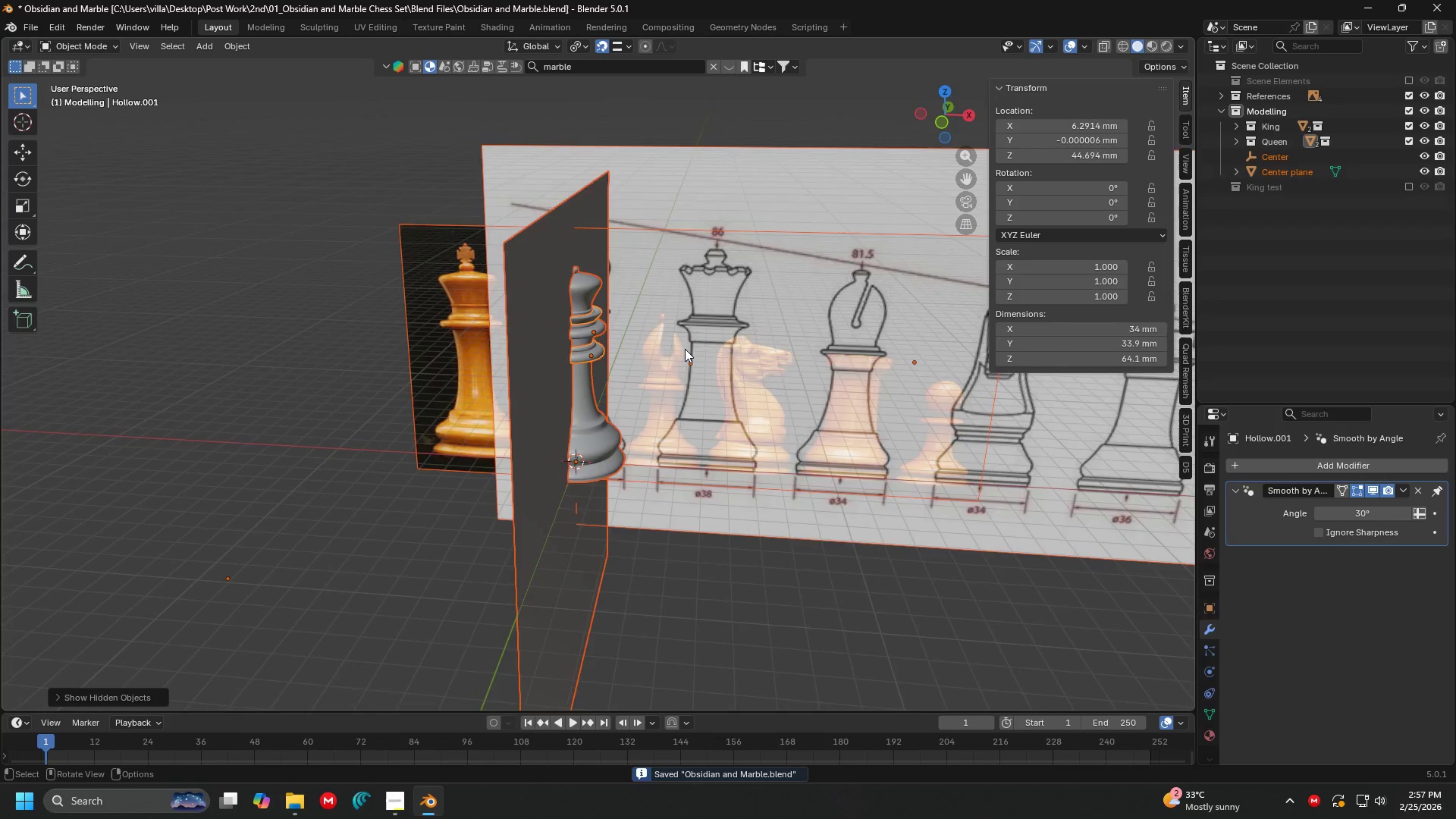 
scroll: coordinate [687, 315], scroll_direction: down, amount: 4.0
 